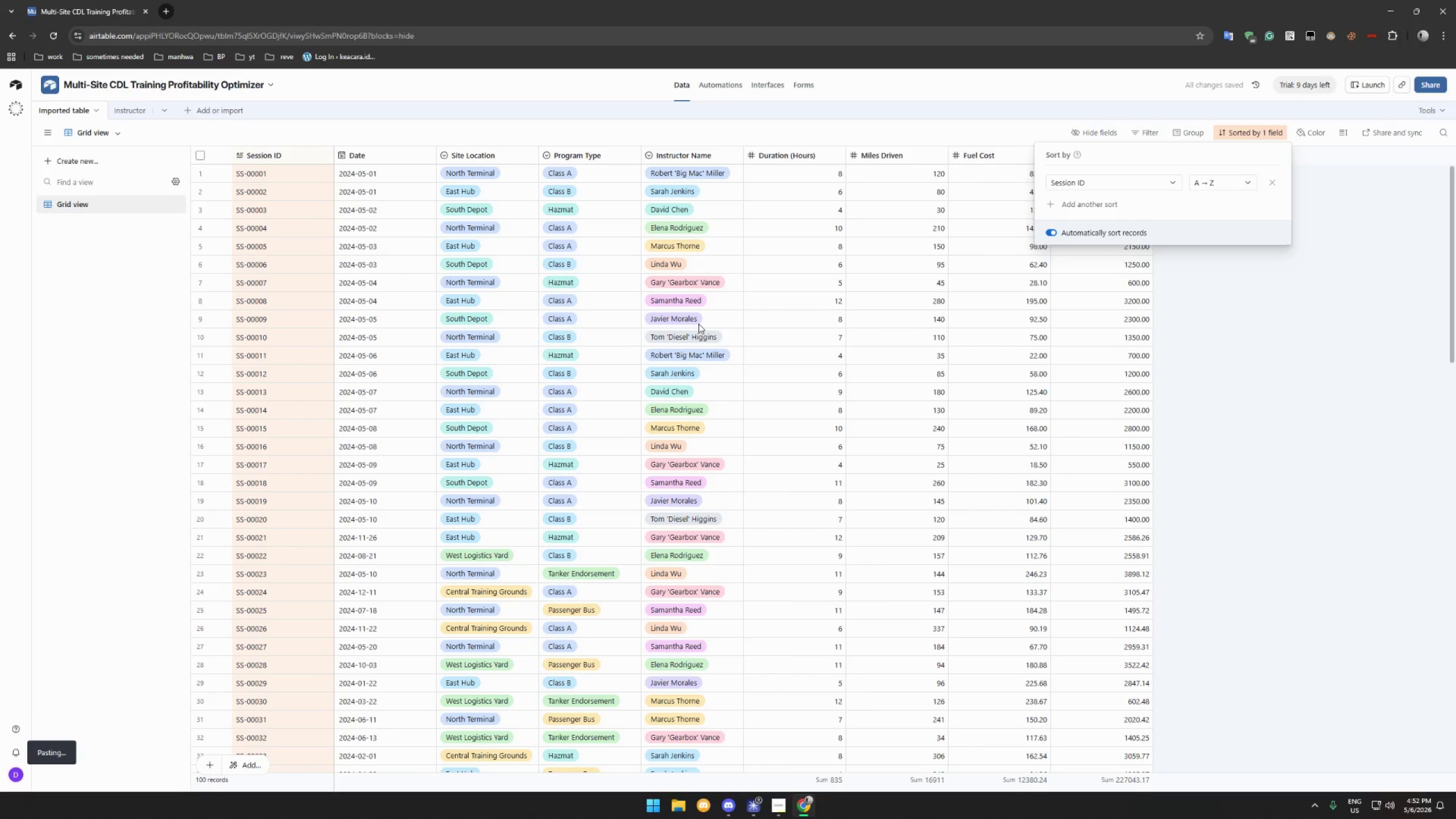 
left_click([698, 330])
 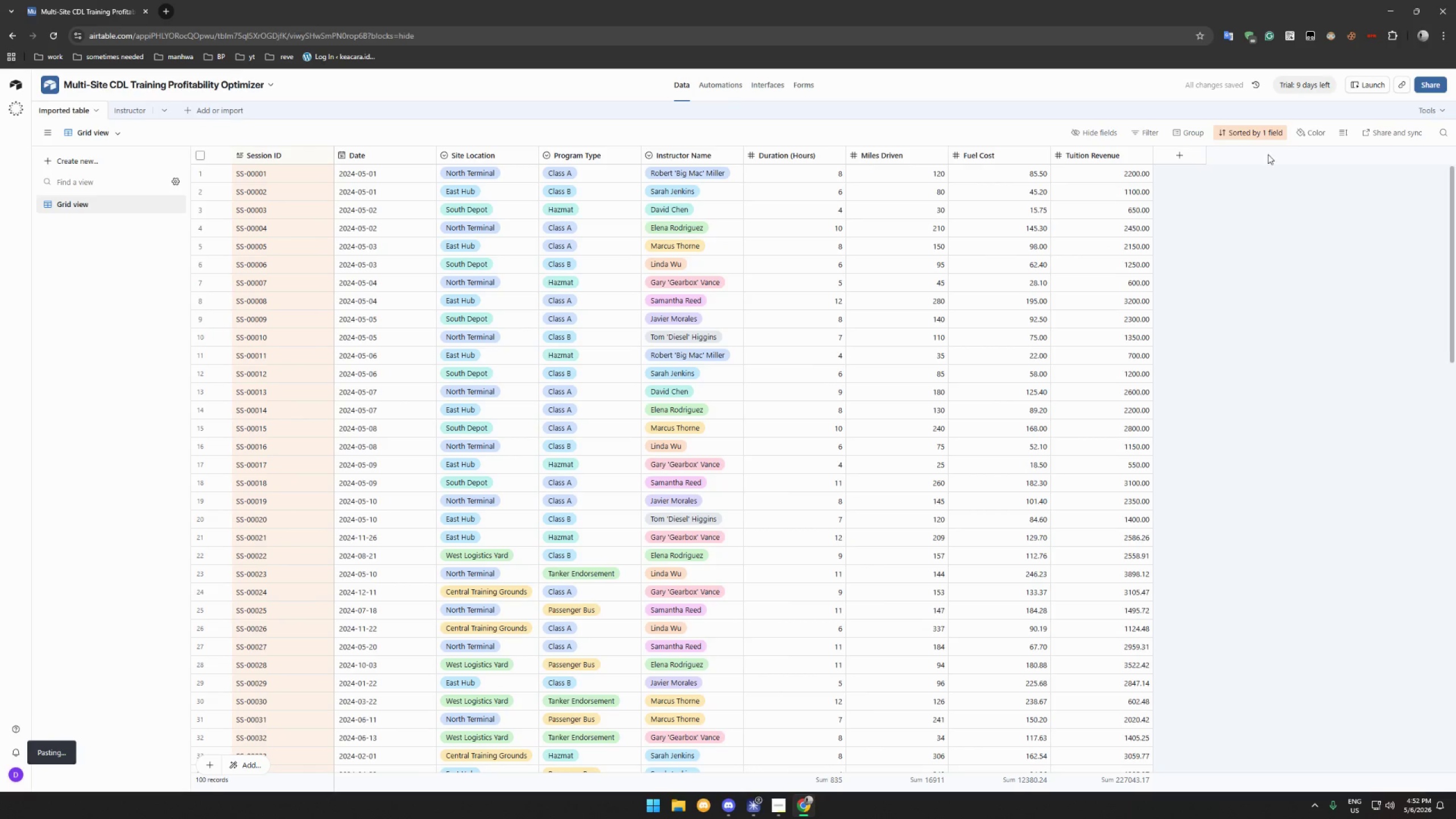 
left_click([1271, 134])
 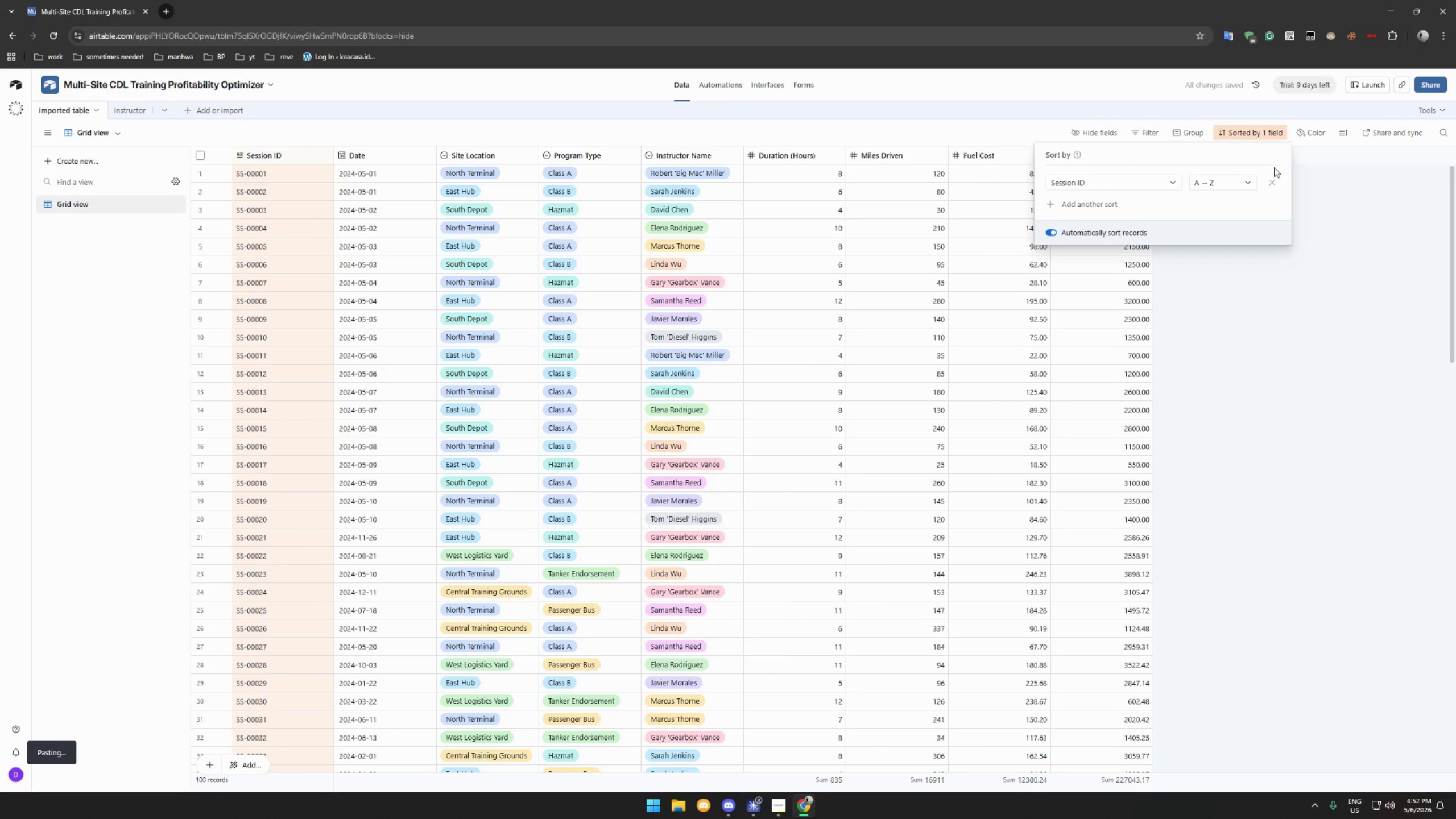 
left_click([1271, 184])
 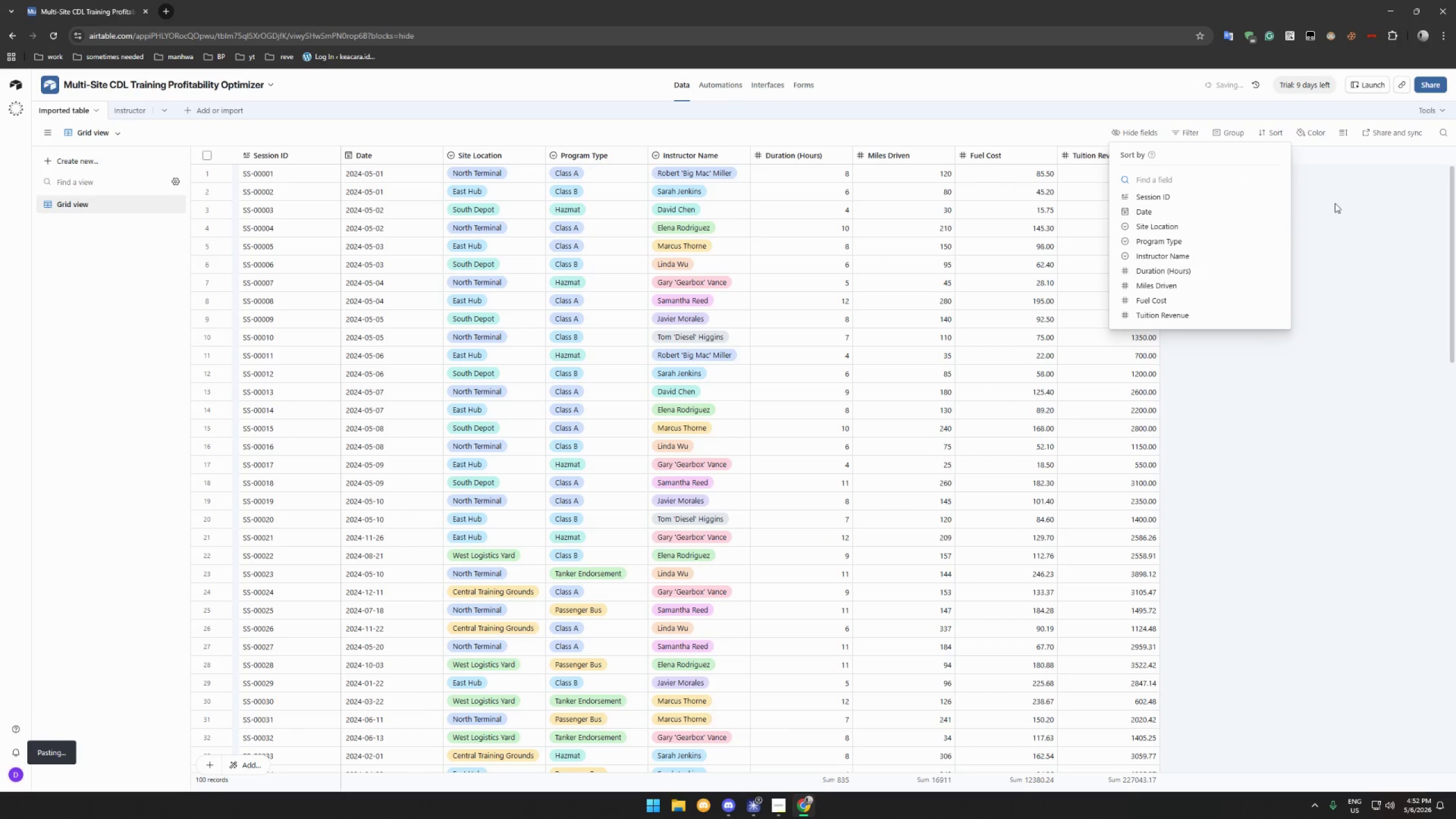 
left_click([1354, 209])
 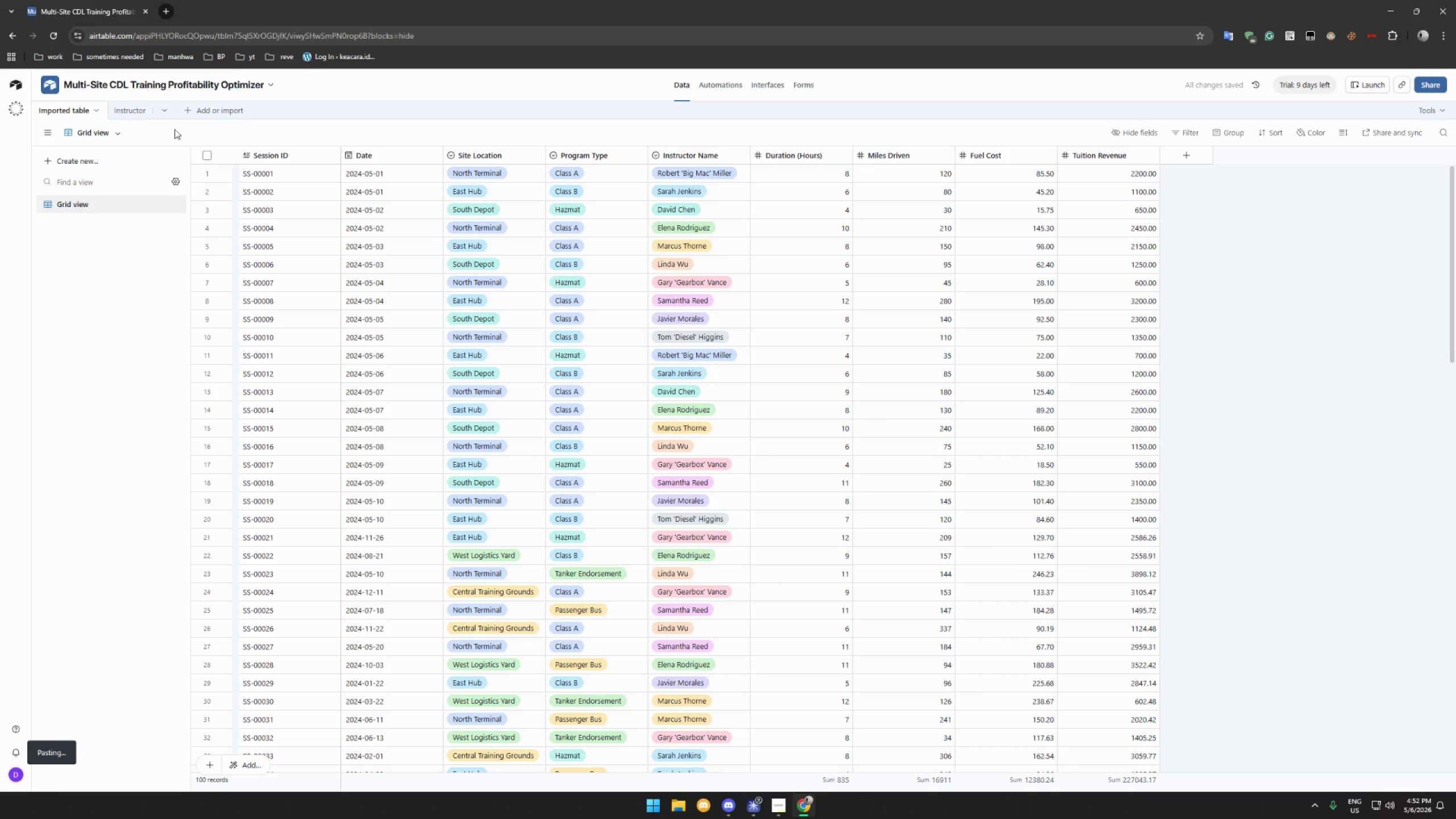 
left_click([137, 110])
 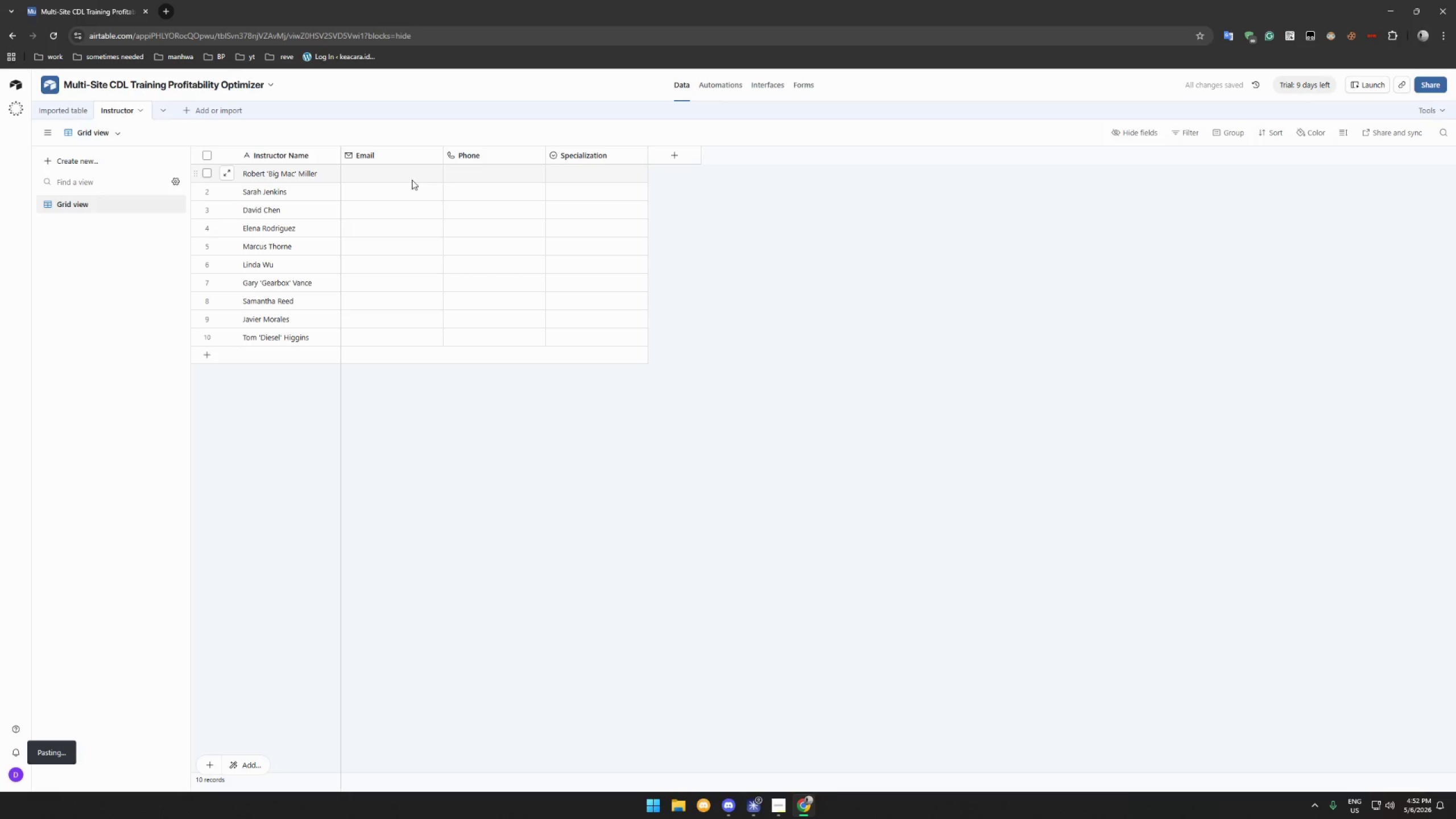 
left_click([410, 175])
 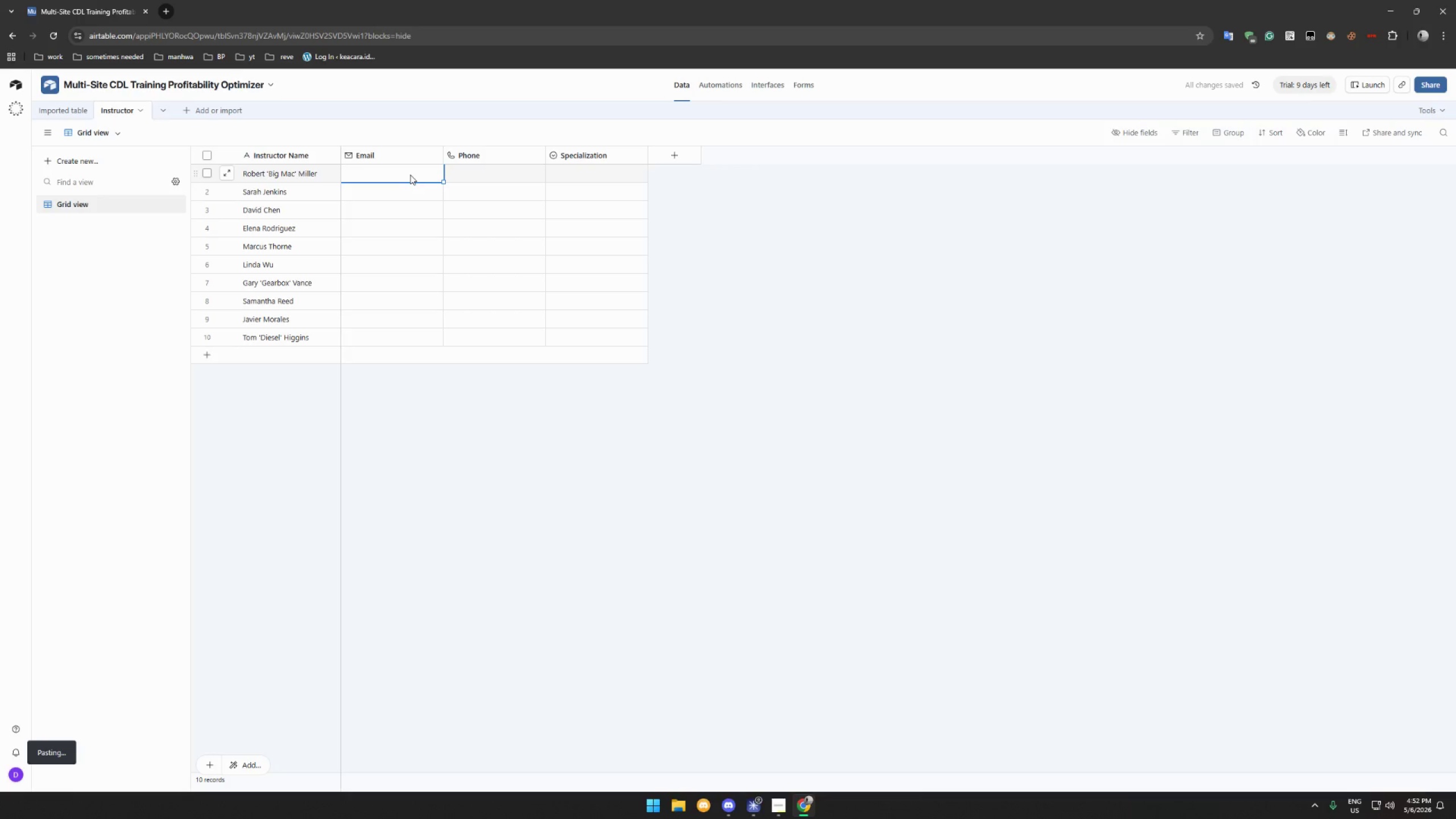 
type(m)
key(Backspace)
key(Backspace)
type(rmiller@shifandstree@)
key(Backspace)
type(.co)
key(Backspace)
key(Backspace)
key(Backspace)
key(Backspace)
key(Backspace)
type(e)
key(Backspace)
key(Backspace)
type(eer.com)
 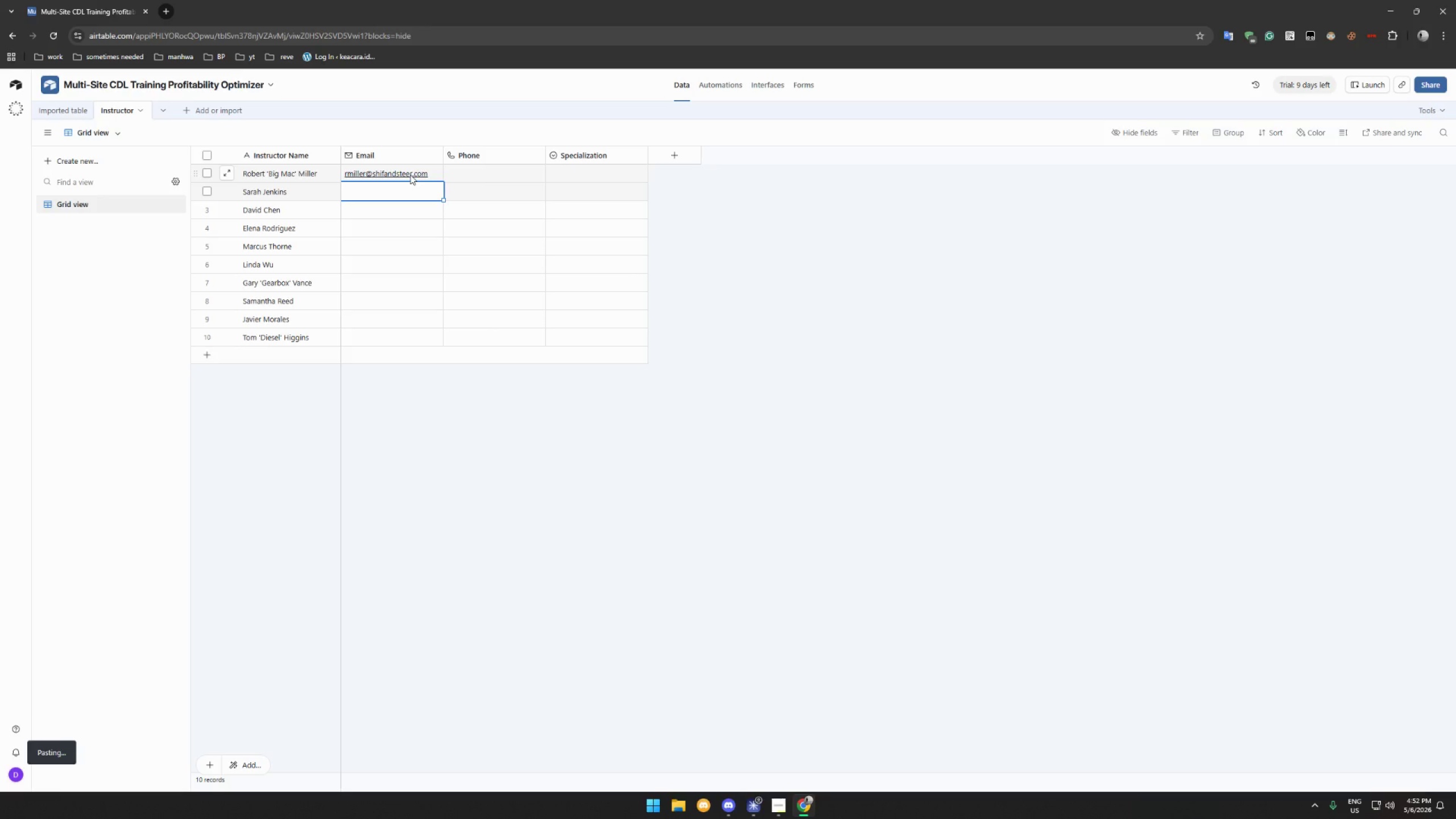 
 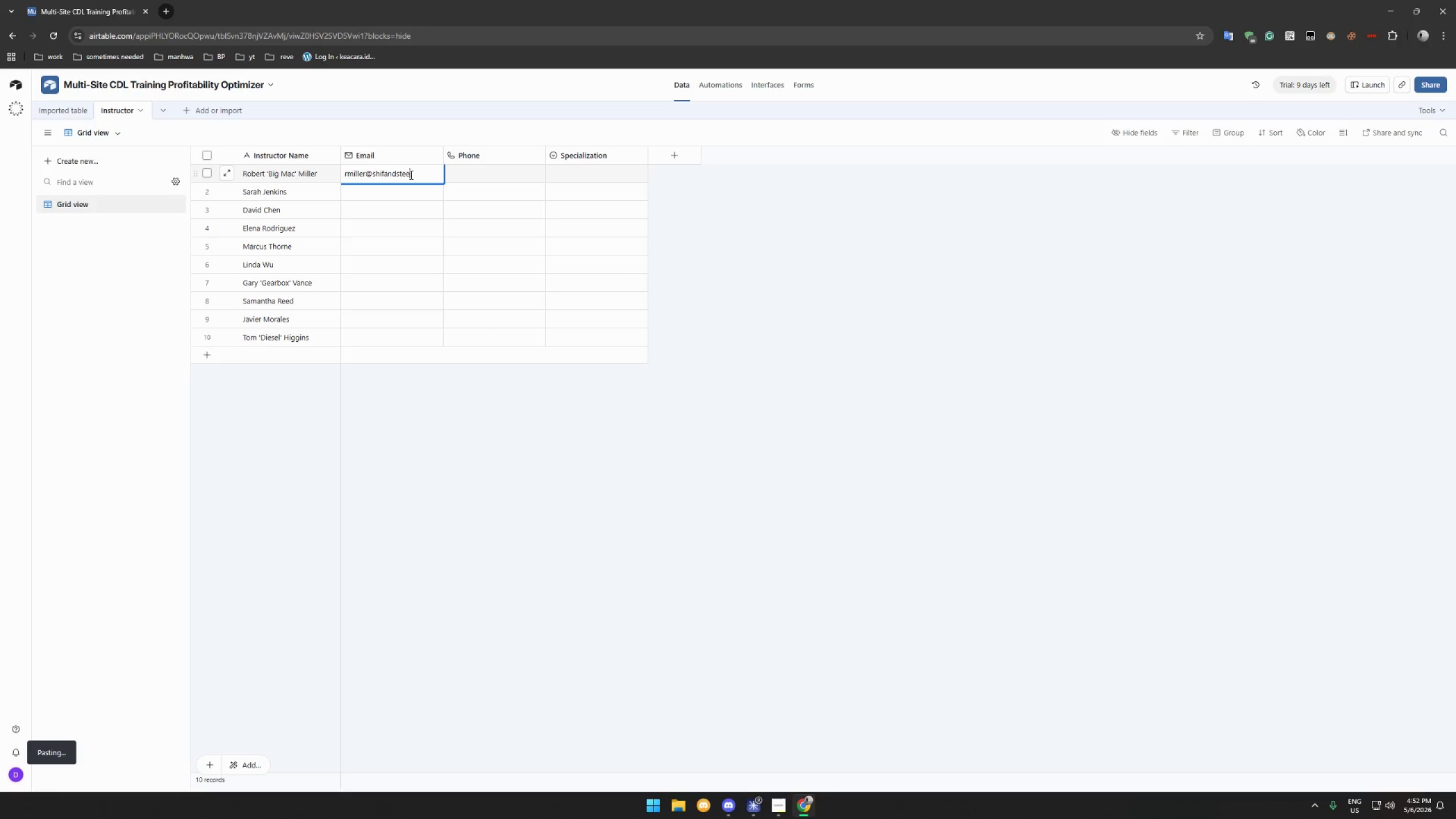 
key(Enter)
 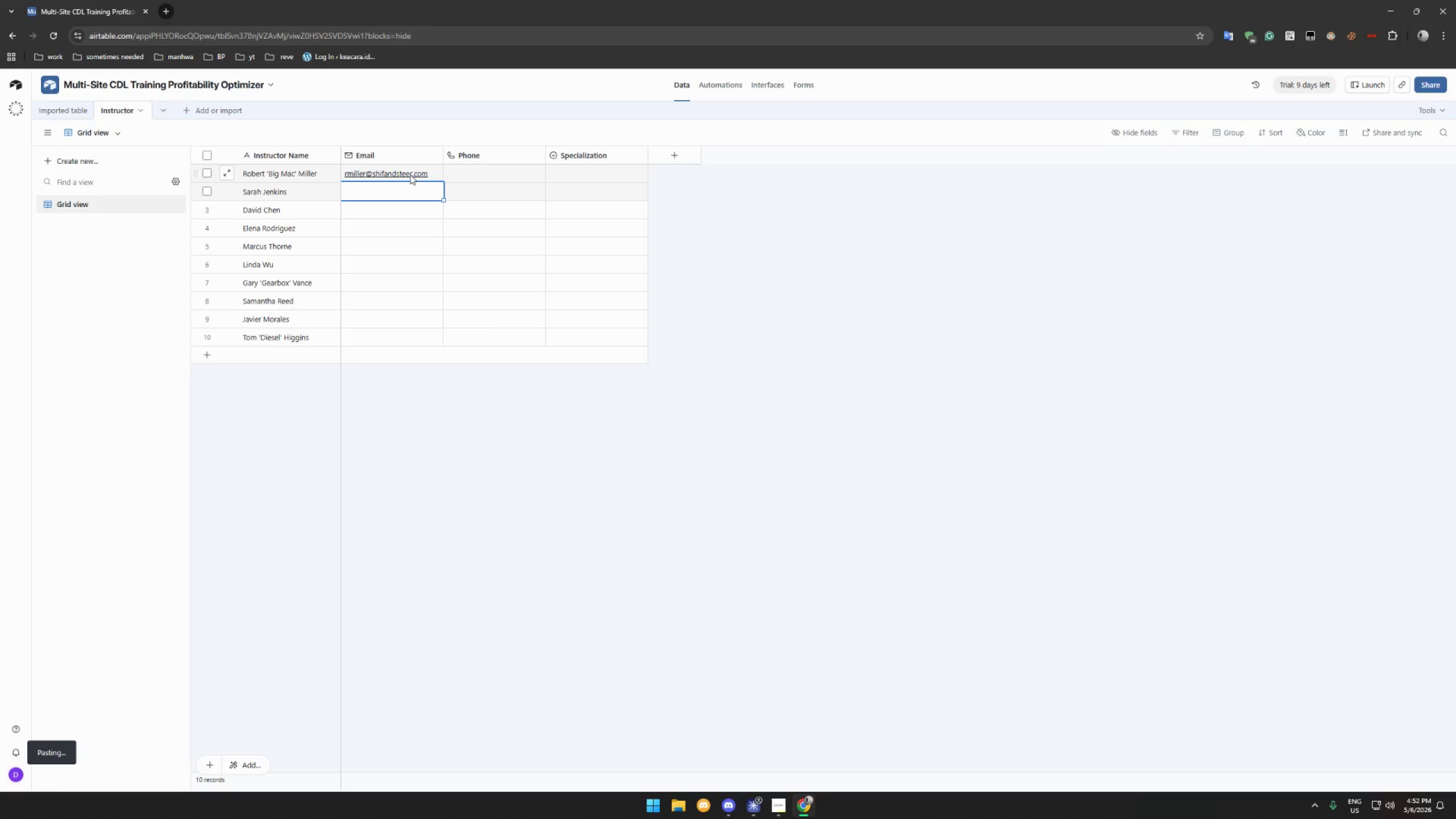 
type(sjenji)
key(Backspace)
key(Backspace)
type(kins@shifandsteer.com)
 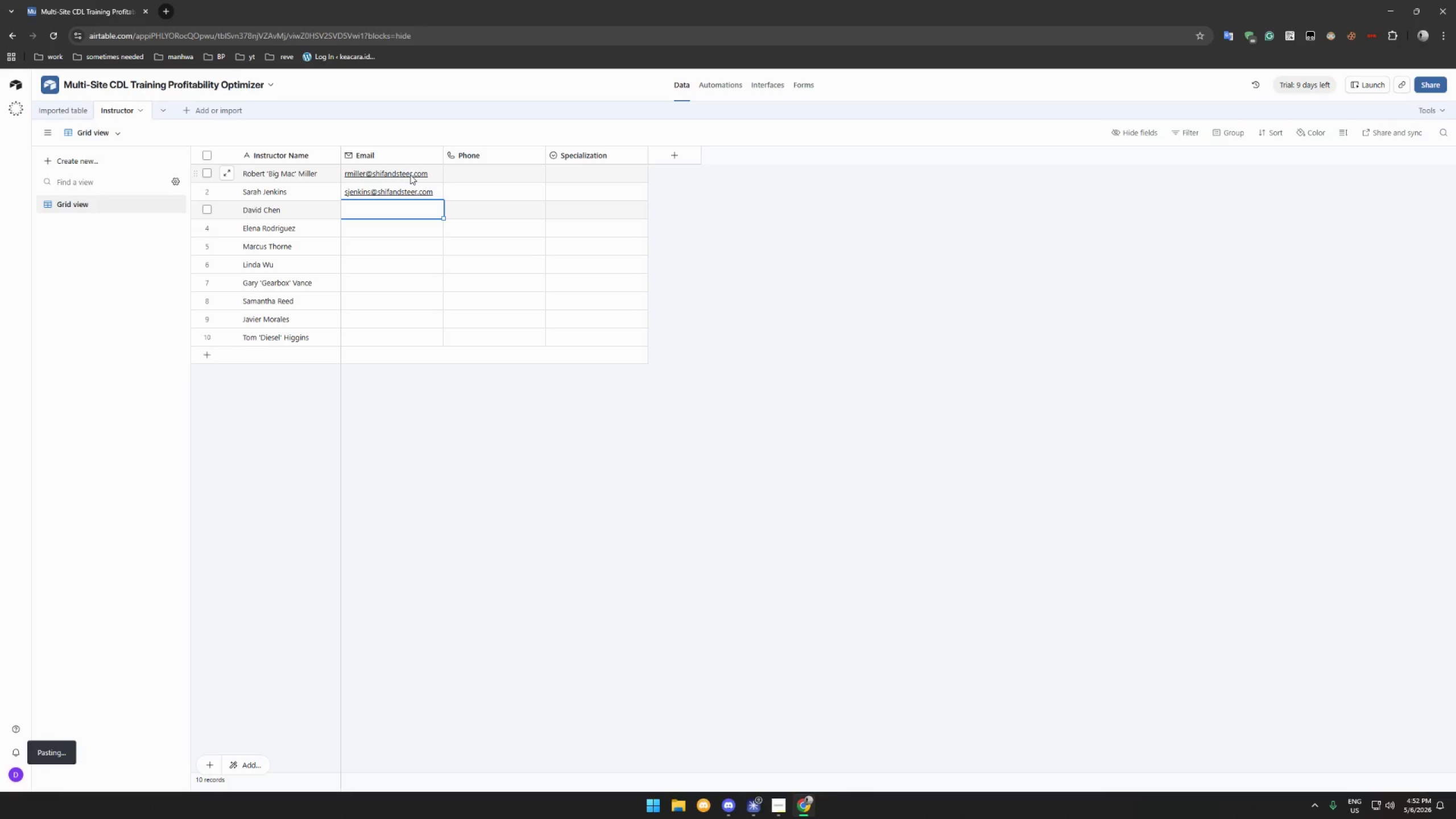 
 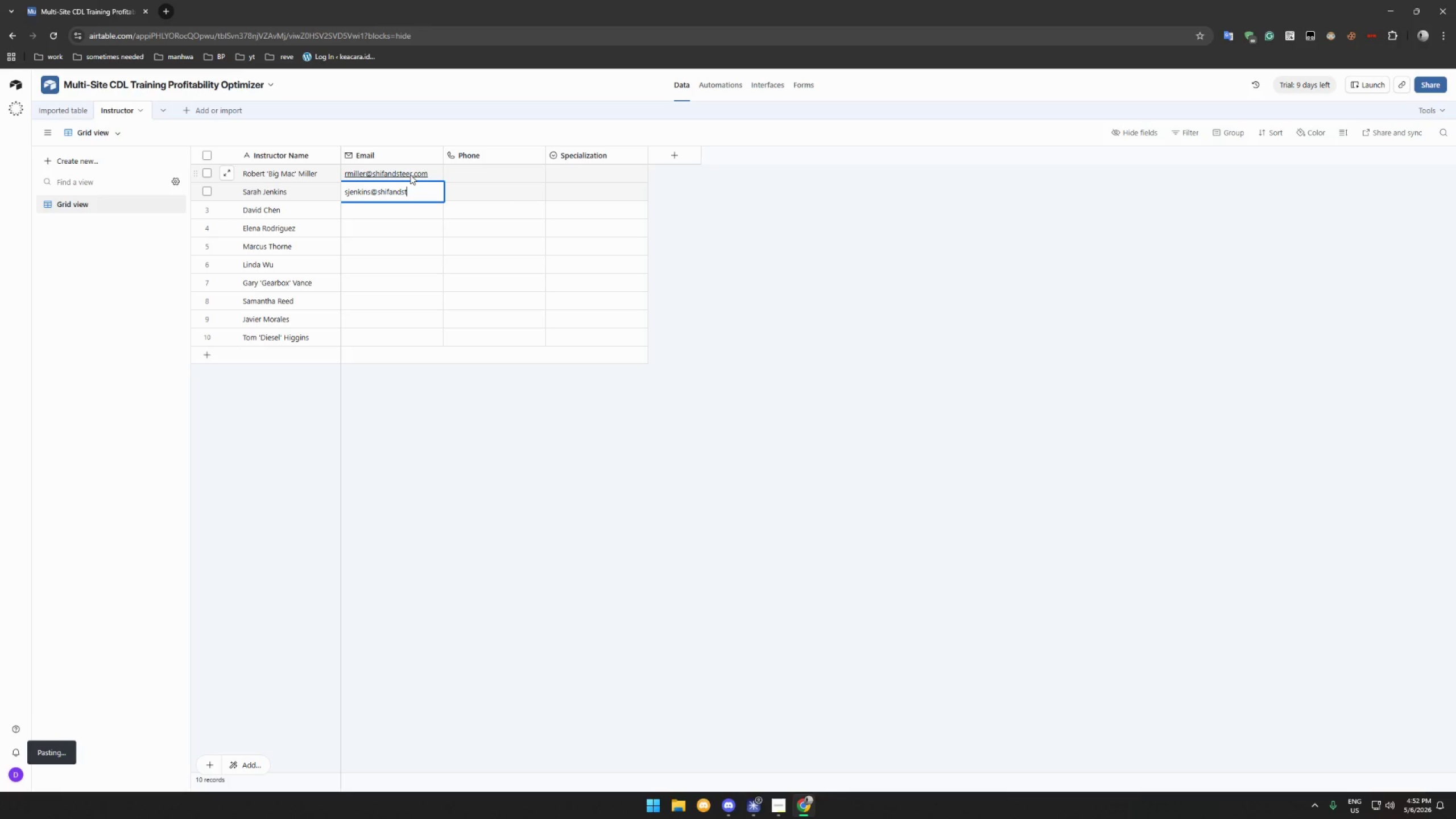 
key(Enter)
 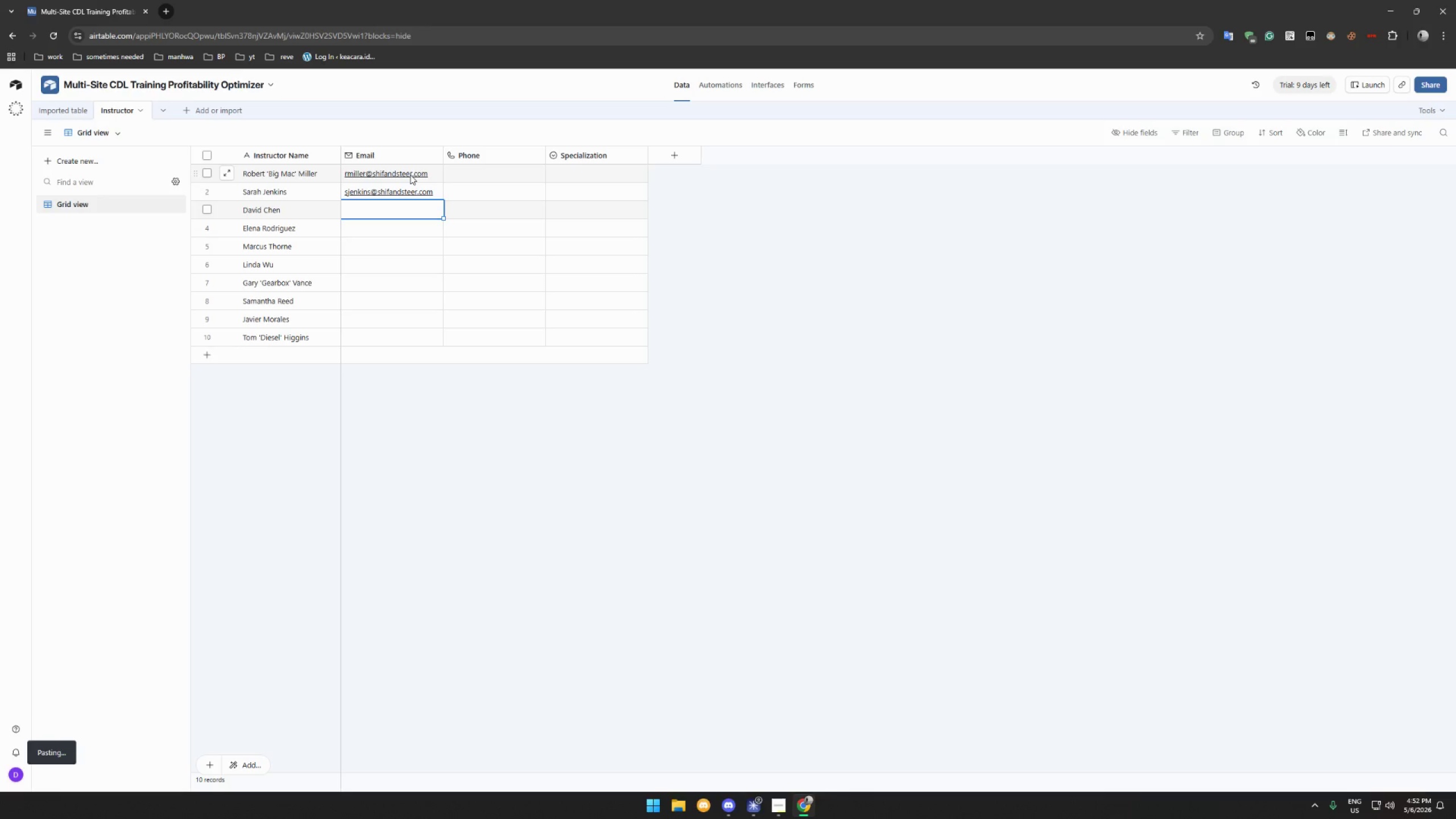 
type(dchen@shifand s)
key(Backspace)
key(Backspace)
type(steer.com)
 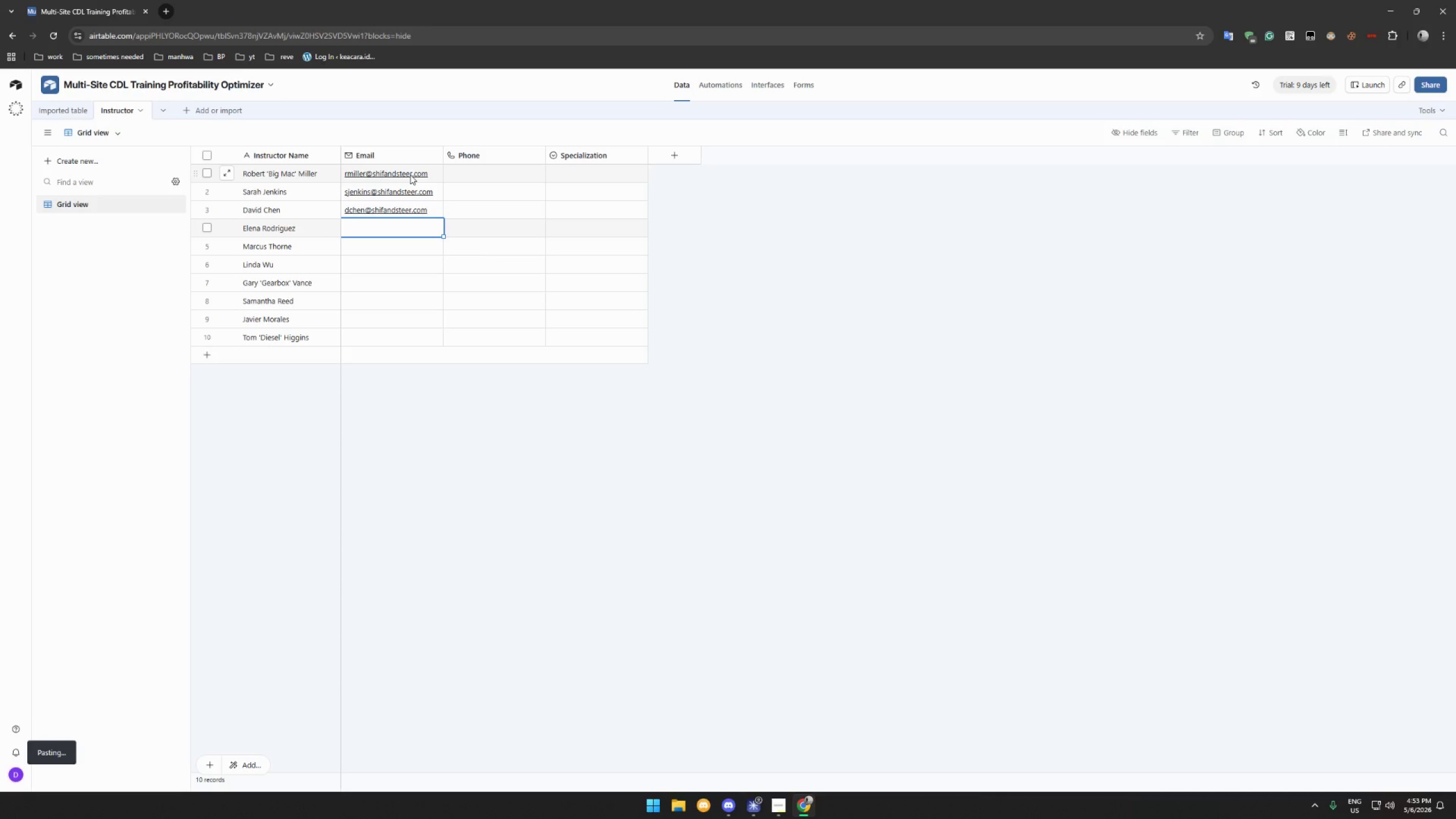 
 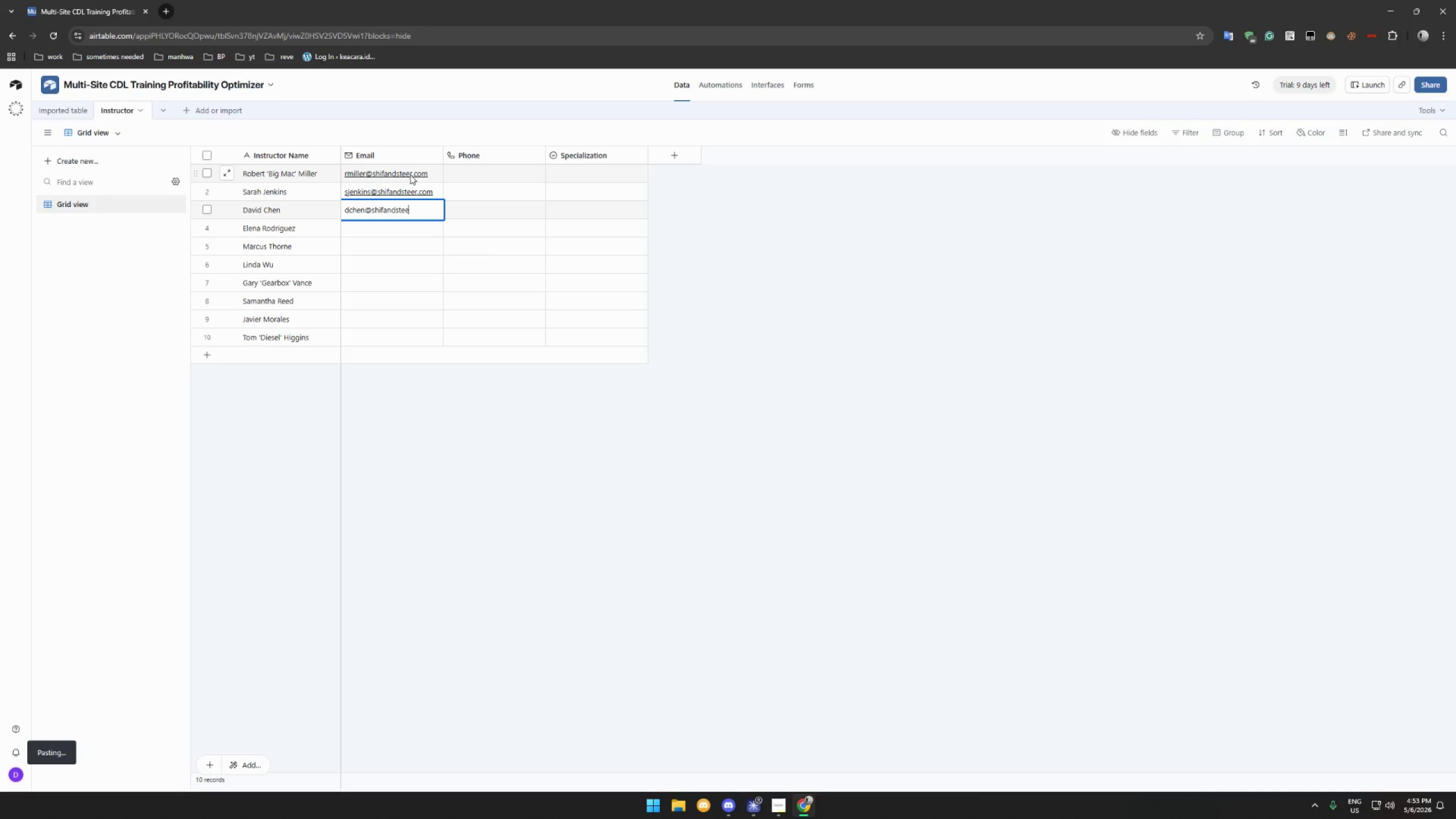 
key(Enter)
 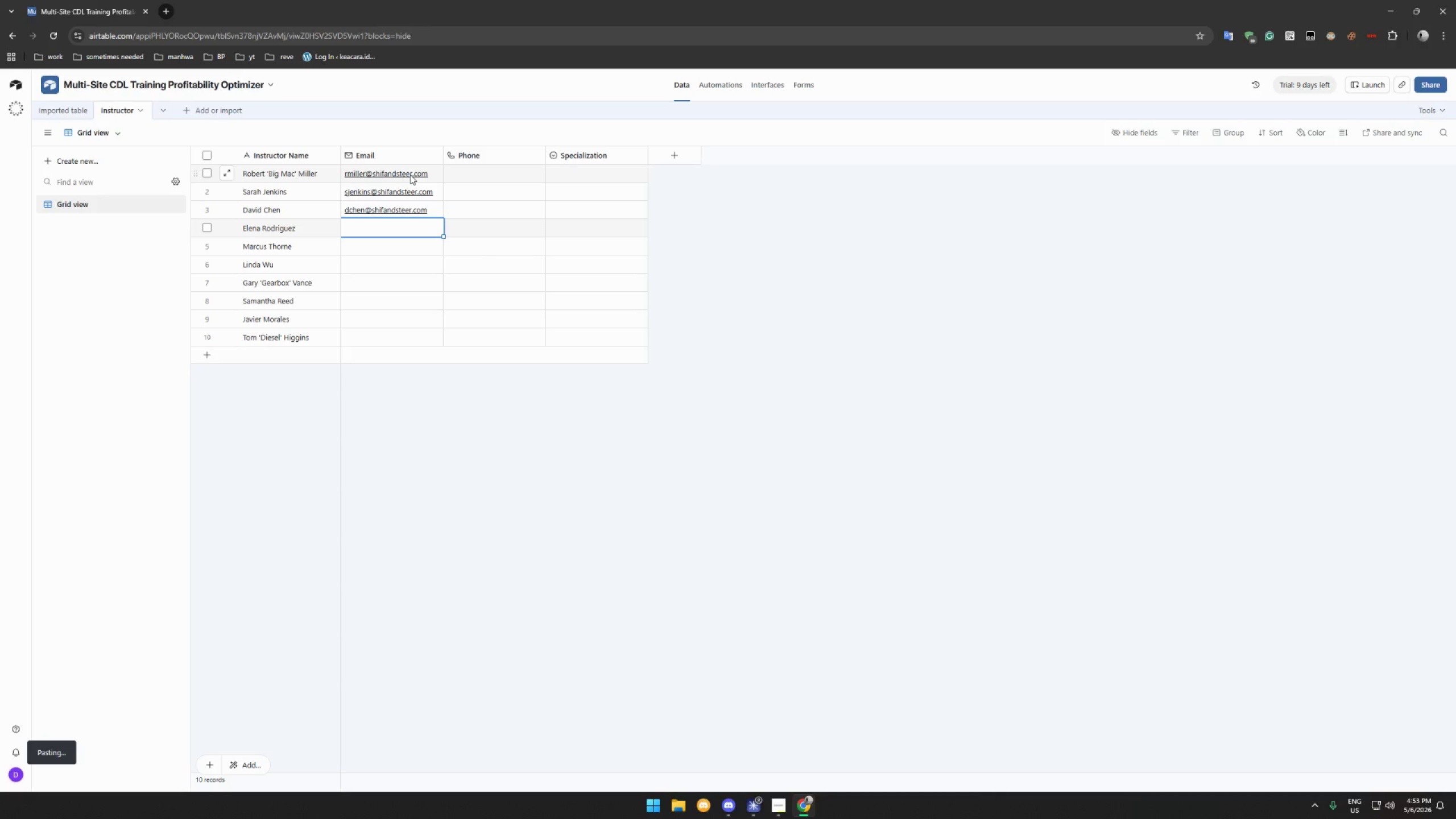 
type(erodi)
key(Backspace)
type(riguez@shifandstree)
key(Backspace)
key(Backspace)
key(Backspace)
type(eer.com)
 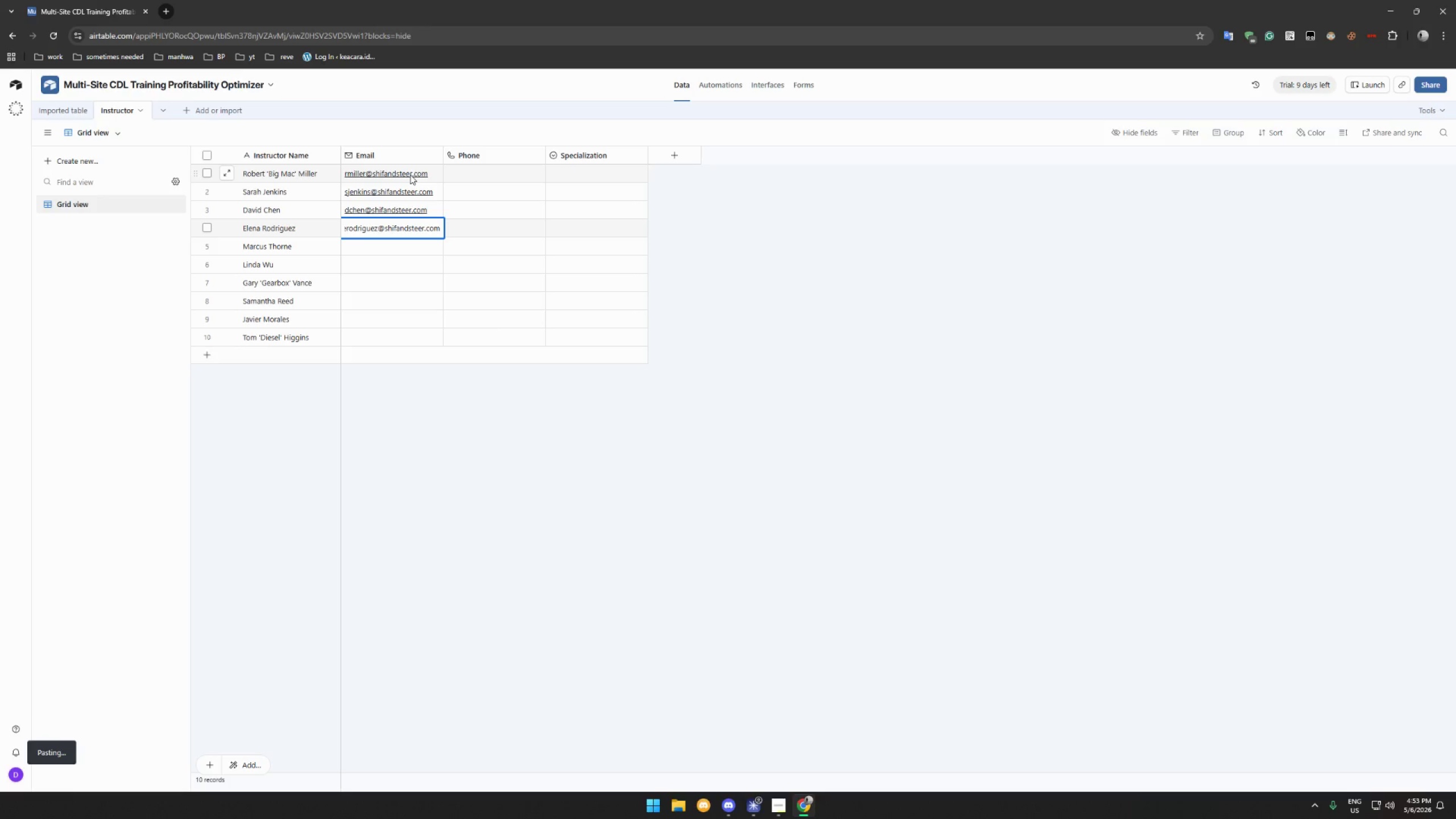 
hold_key(key=ArrowLeft, duration=0.8)
 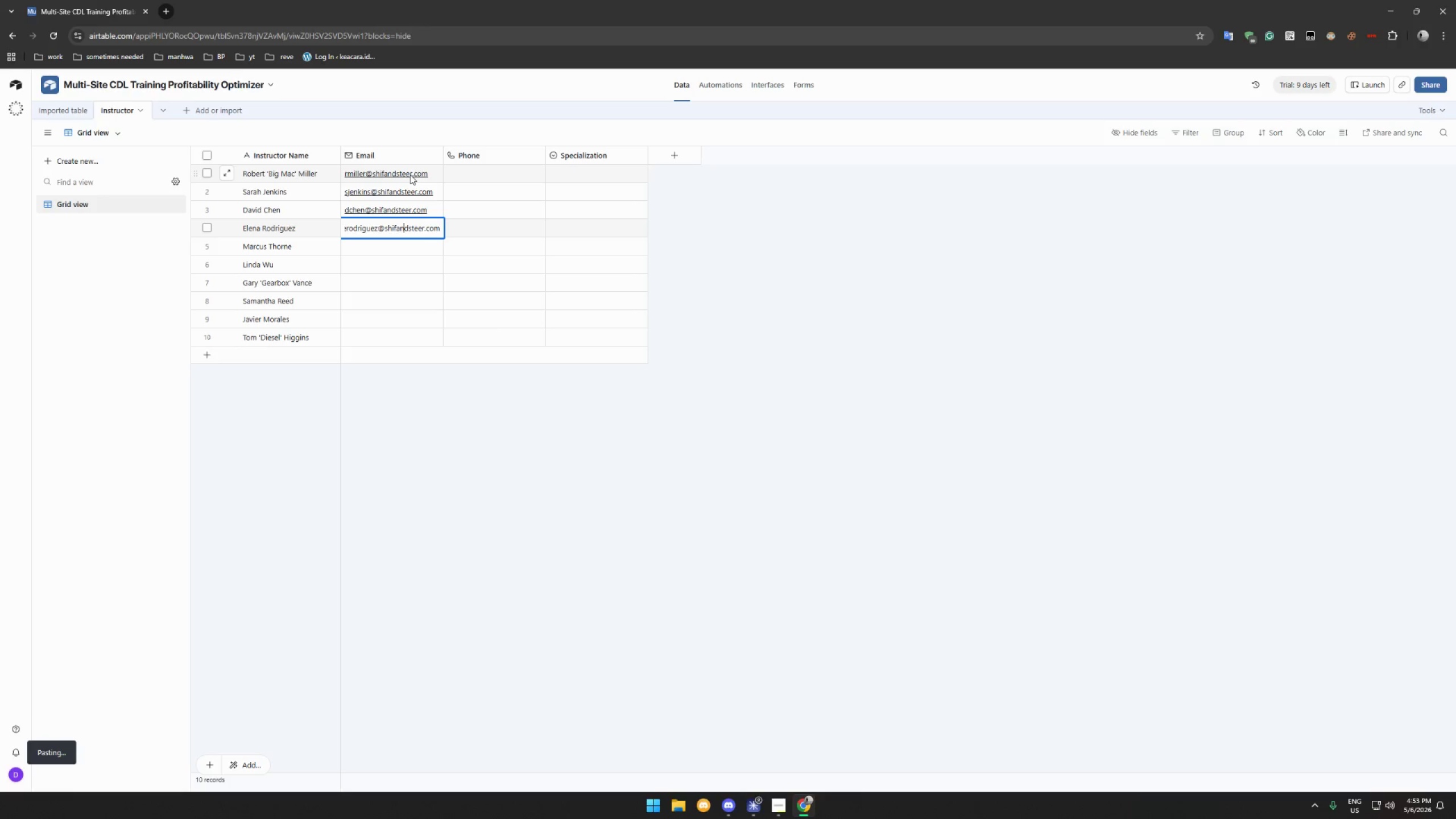 
key(ArrowLeft)
 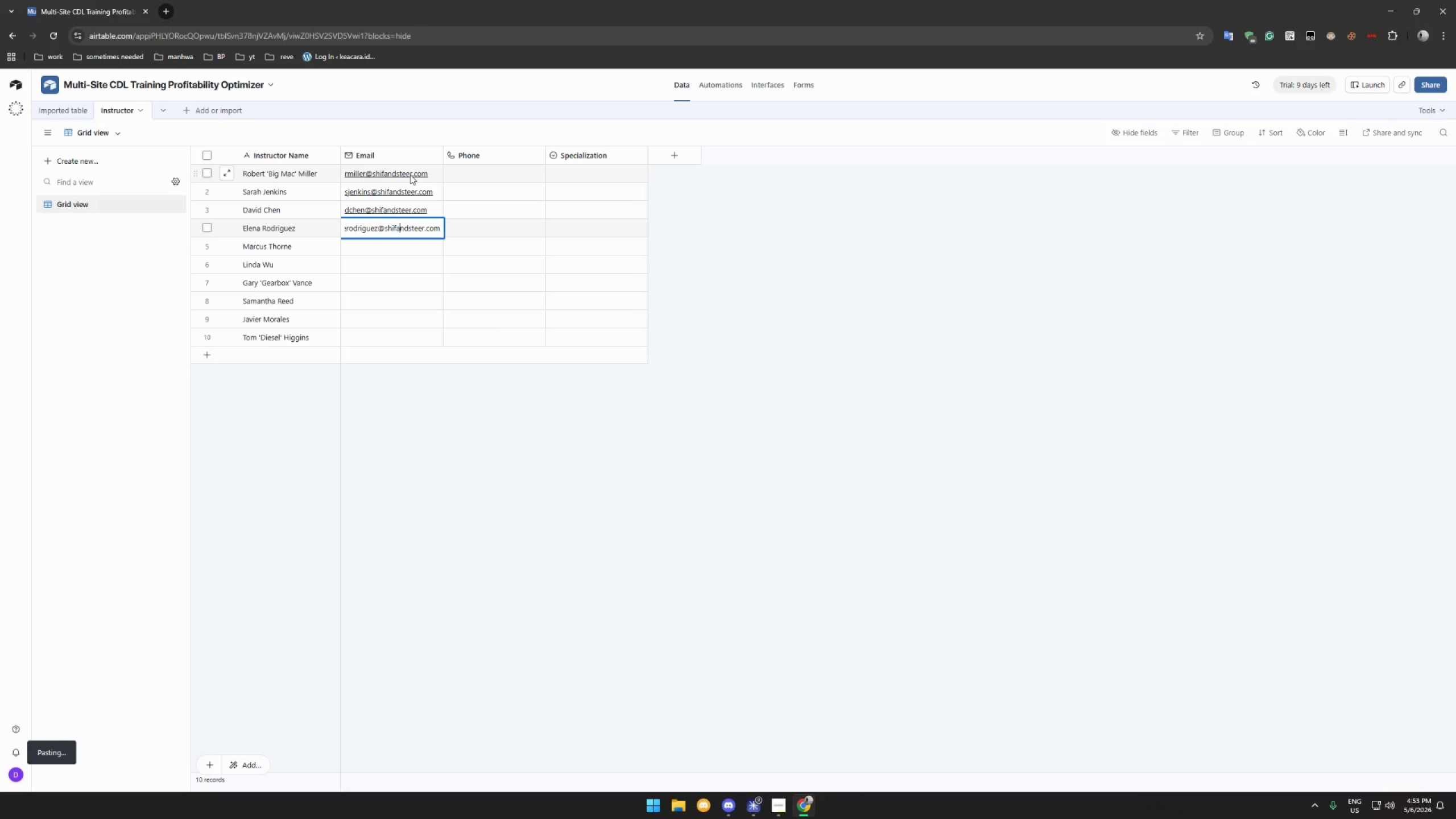 
key(ArrowLeft)
 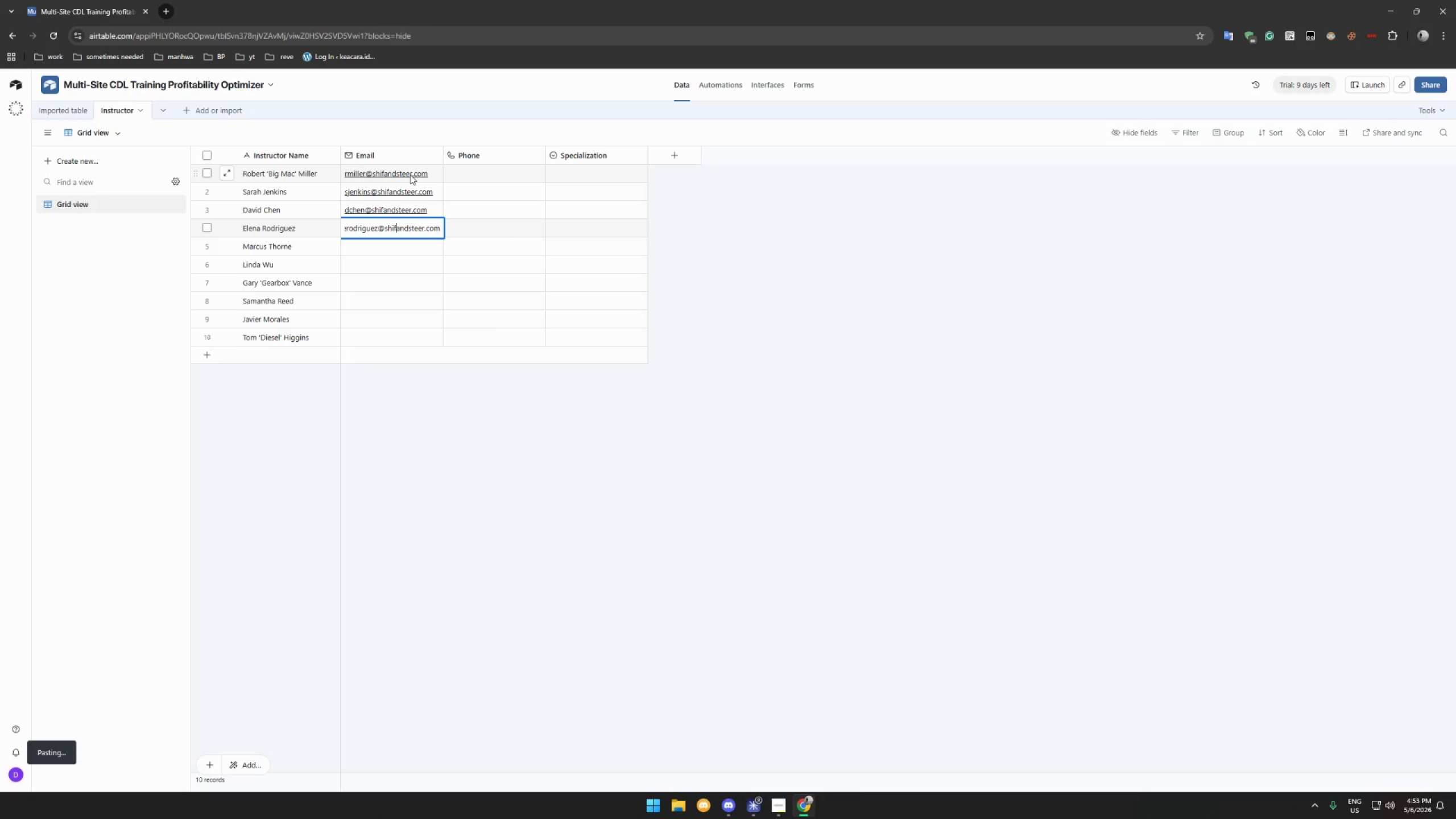 
key(T)
 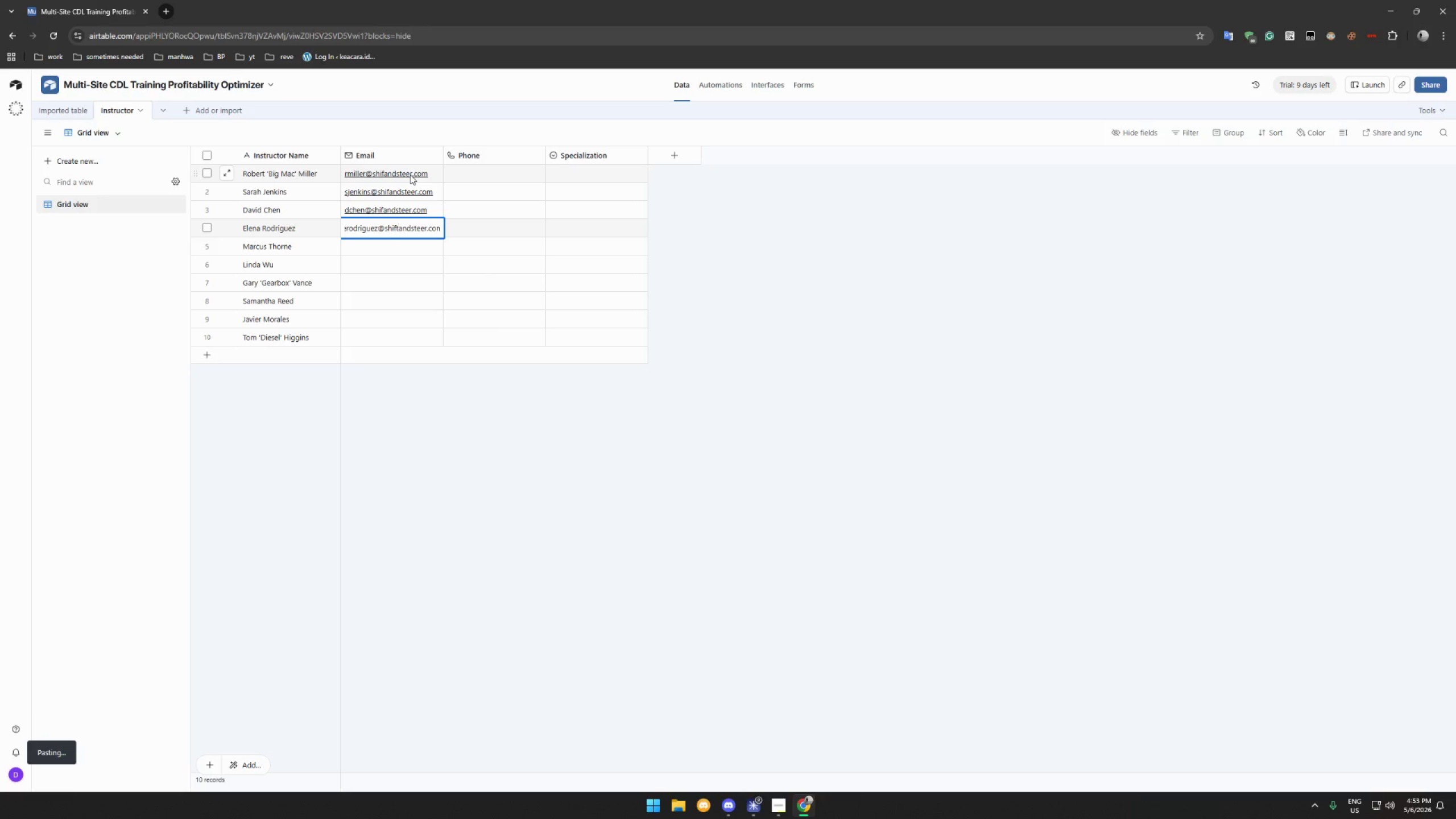 
key(Enter)
 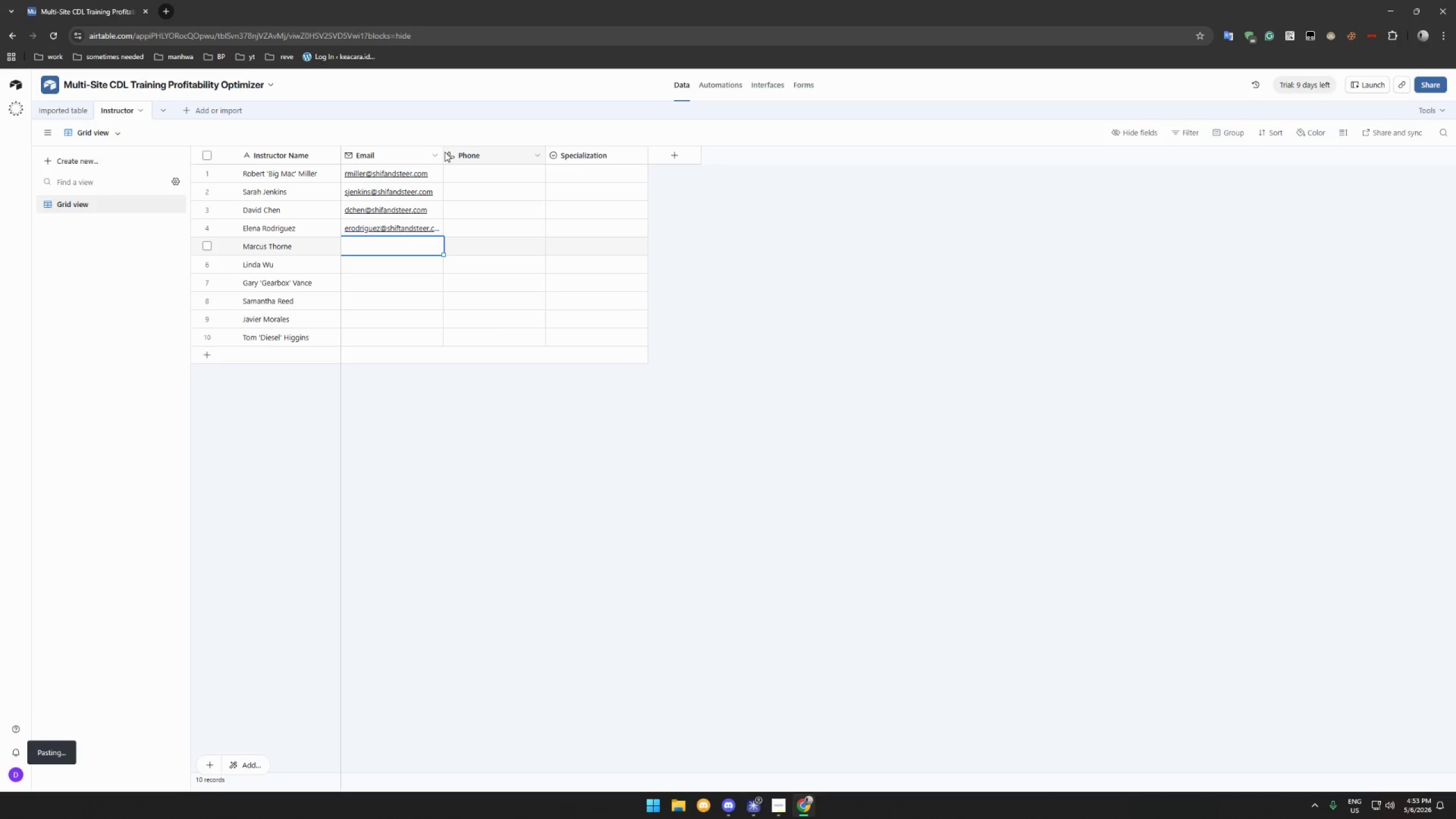 
left_click_drag(start_coordinate=[442, 152], to_coordinate=[477, 151])
 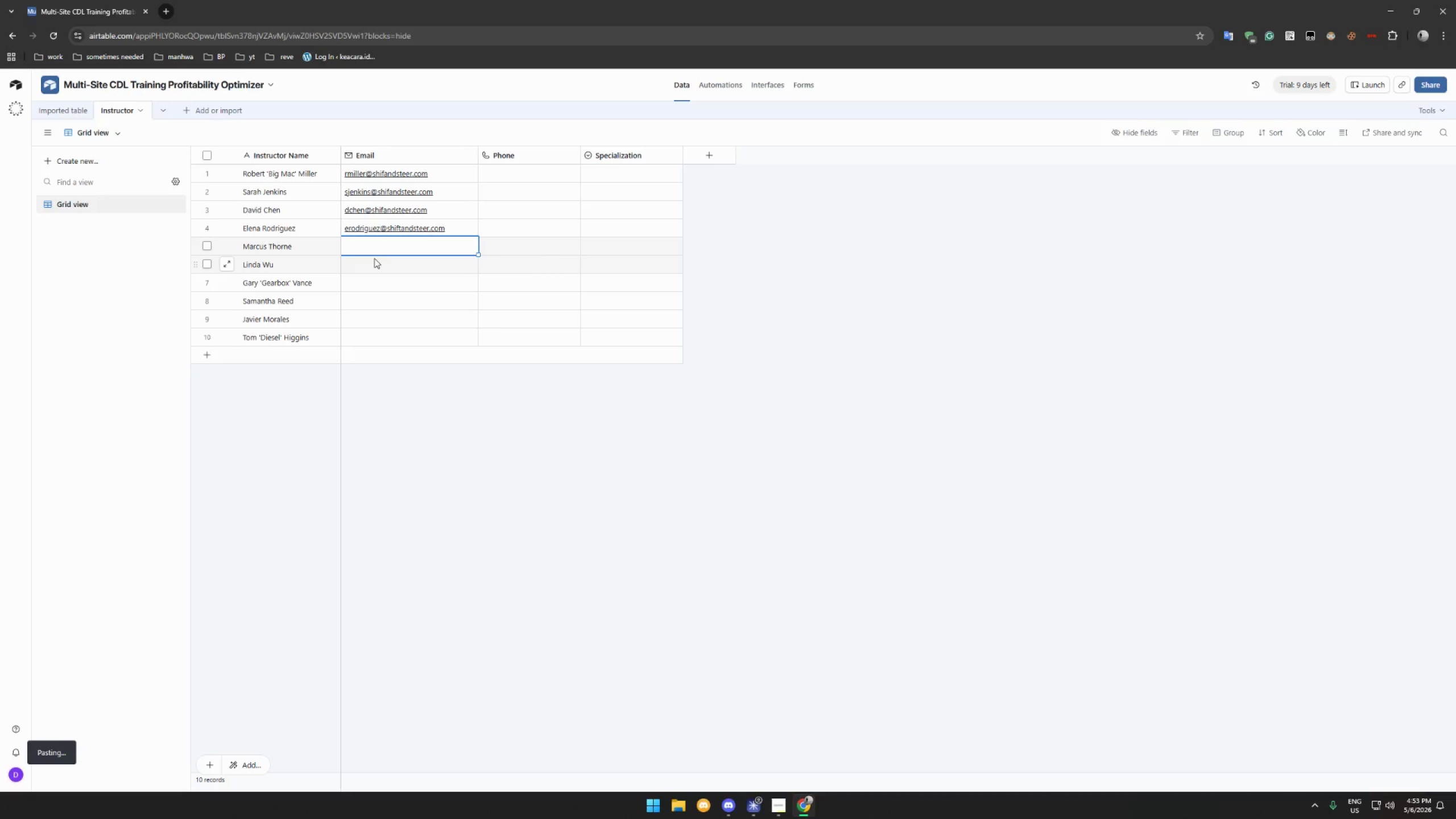 
left_click([374, 258])
 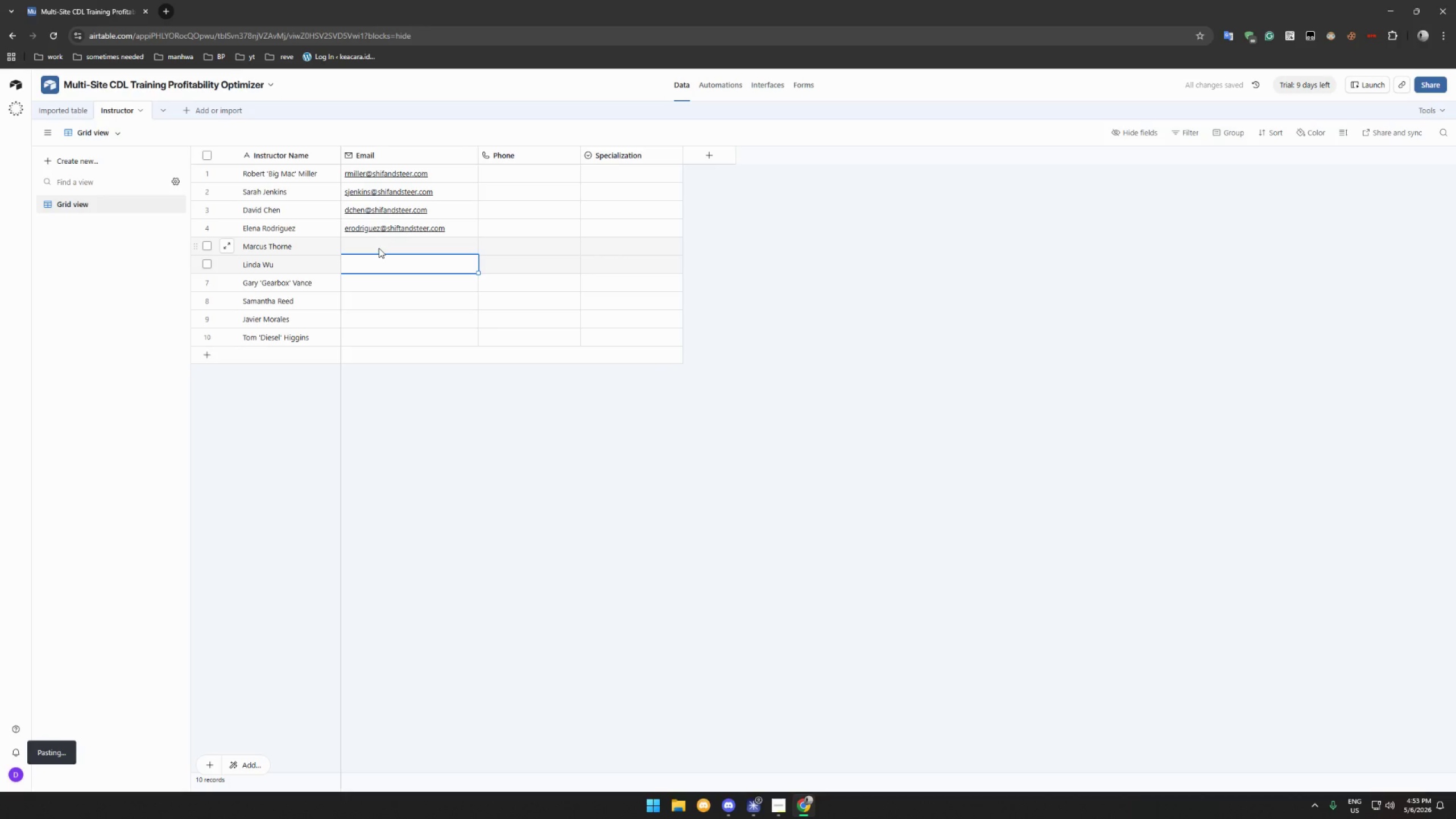 
left_click([379, 248])
 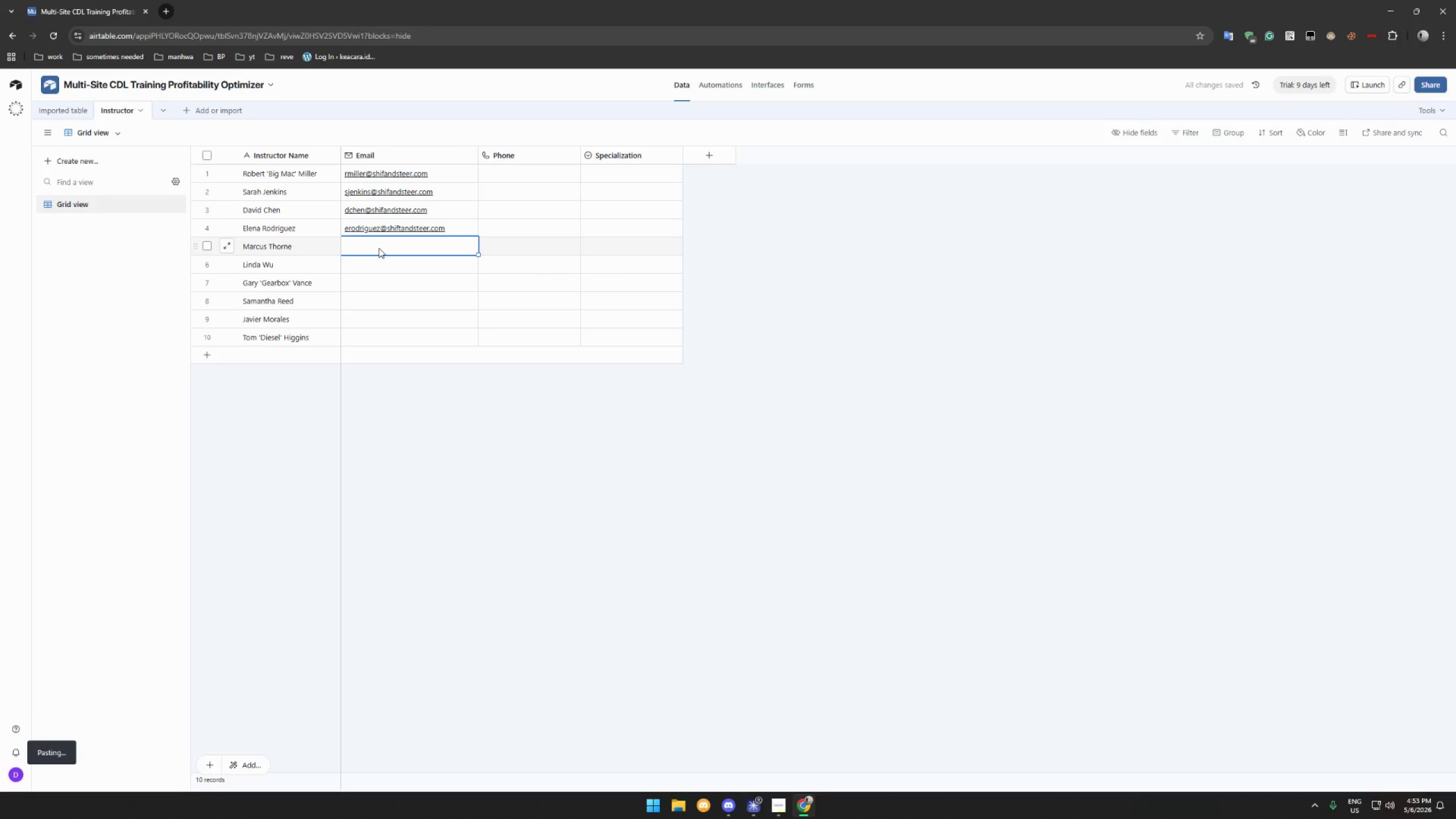 
type(mthorne@shiftandsteer.com)
 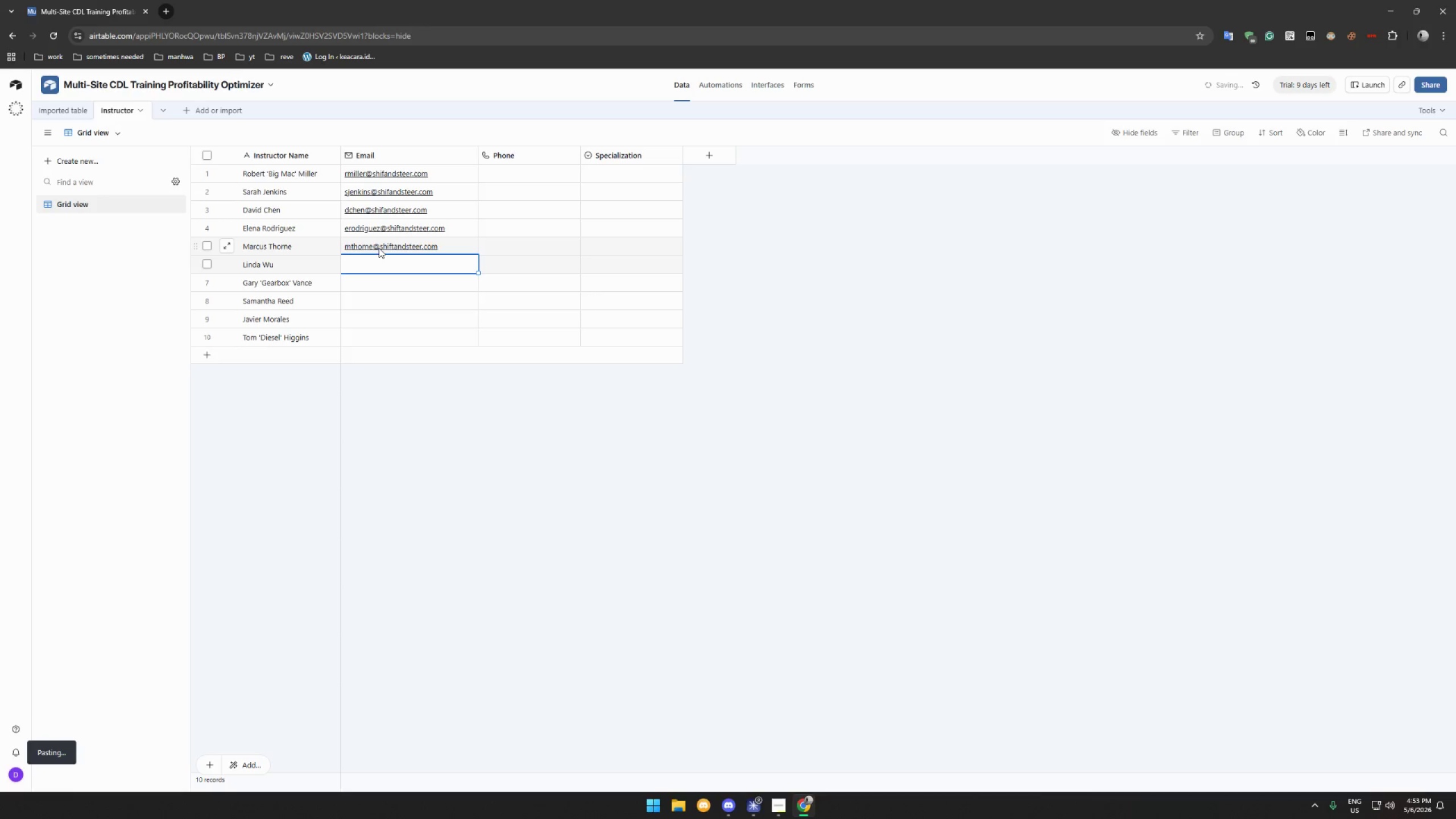 
 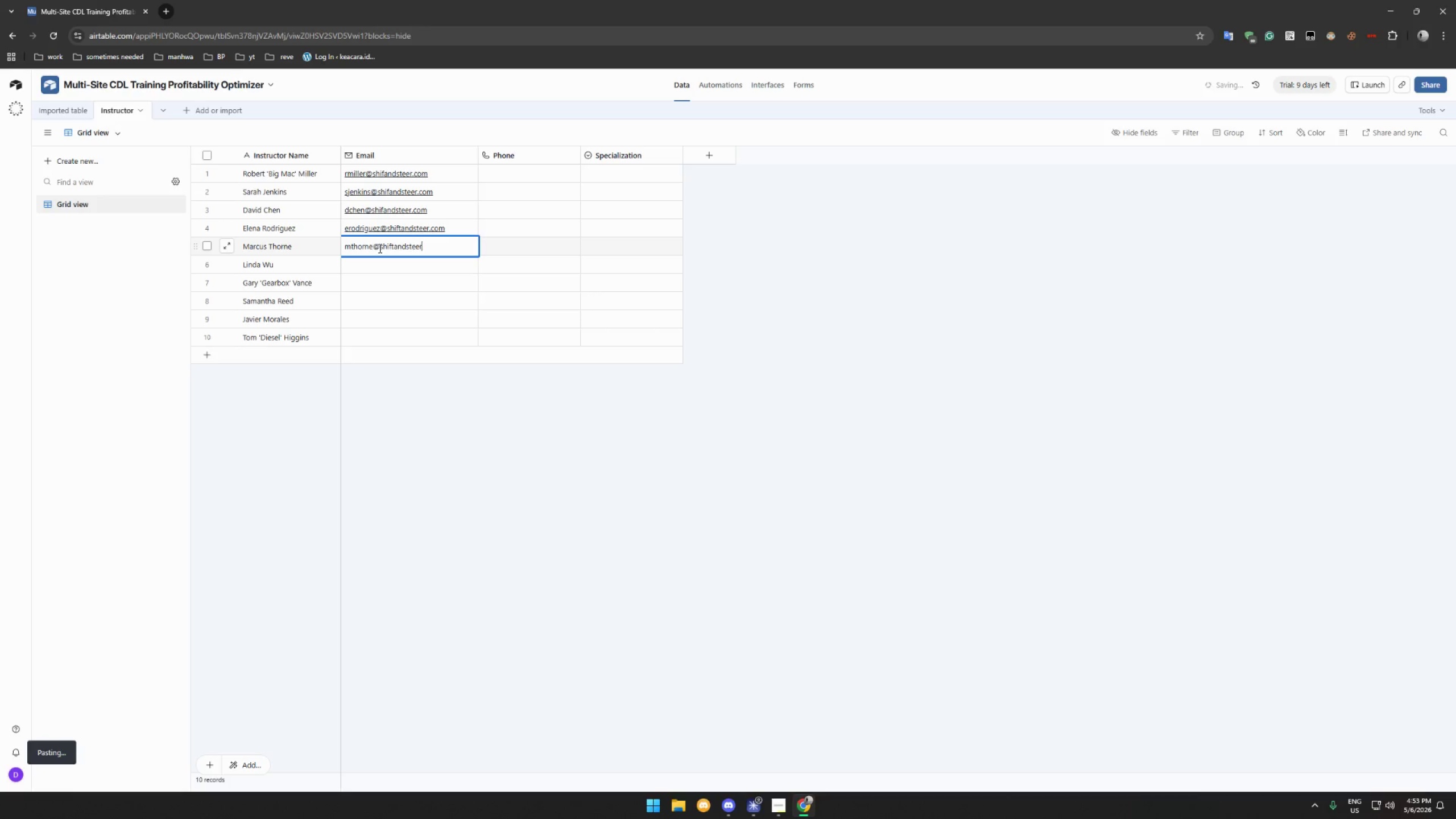 
key(Enter)
 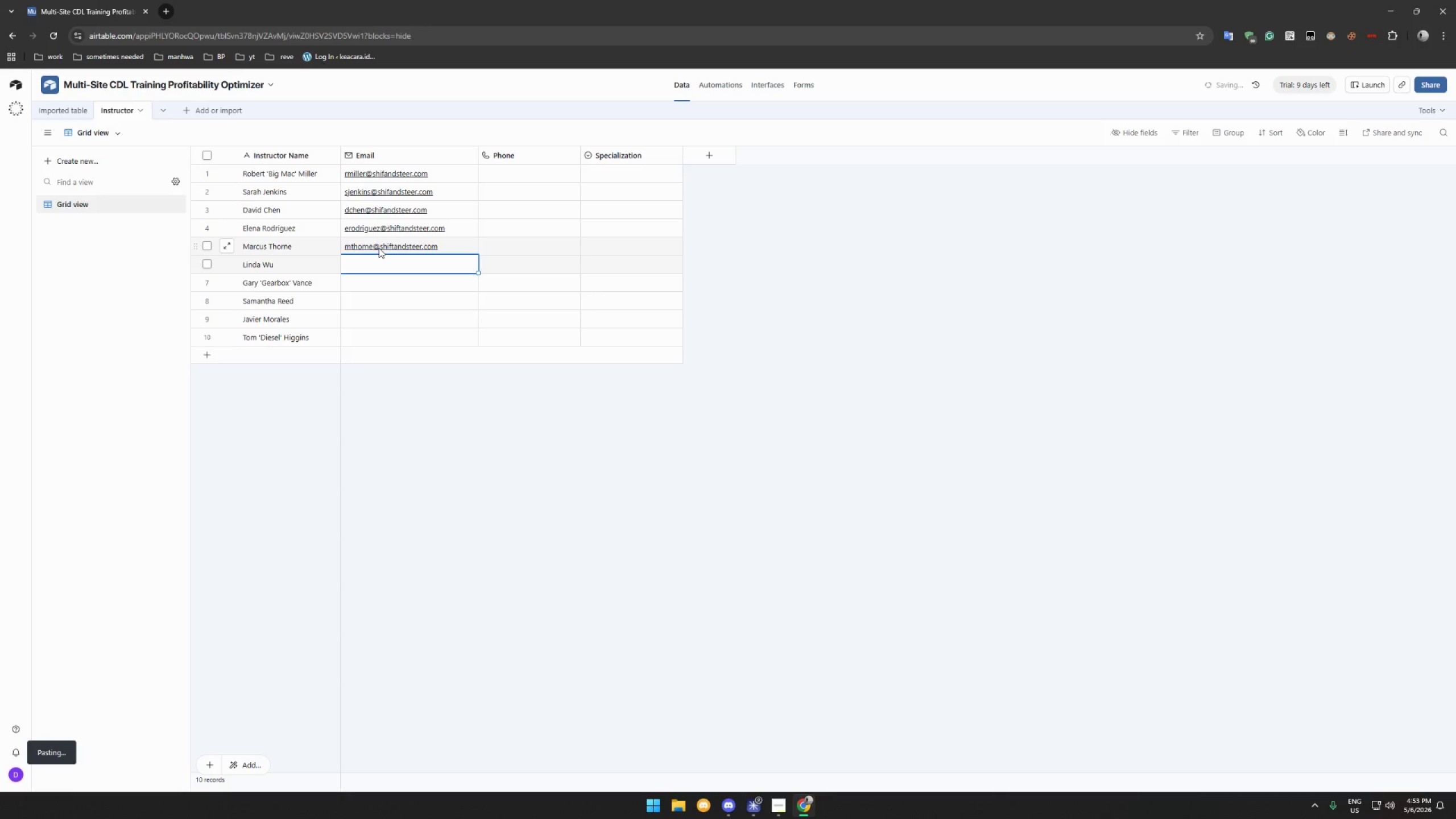 
type(lwu@shiftandstere)
key(Backspace)
key(Backspace)
type(er.copm)
key(Backspace)
key(Backspace)
type(m)
 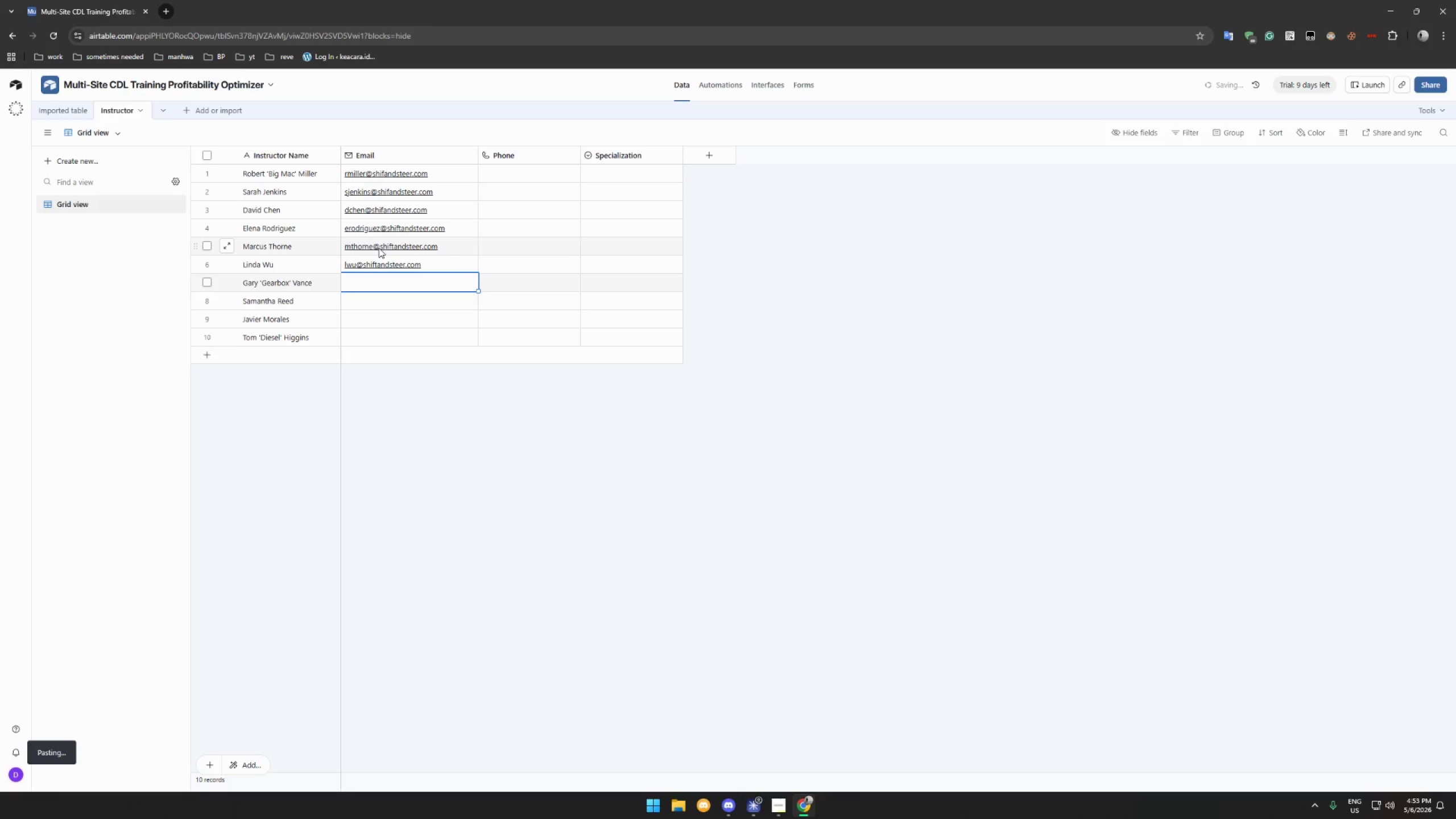 
 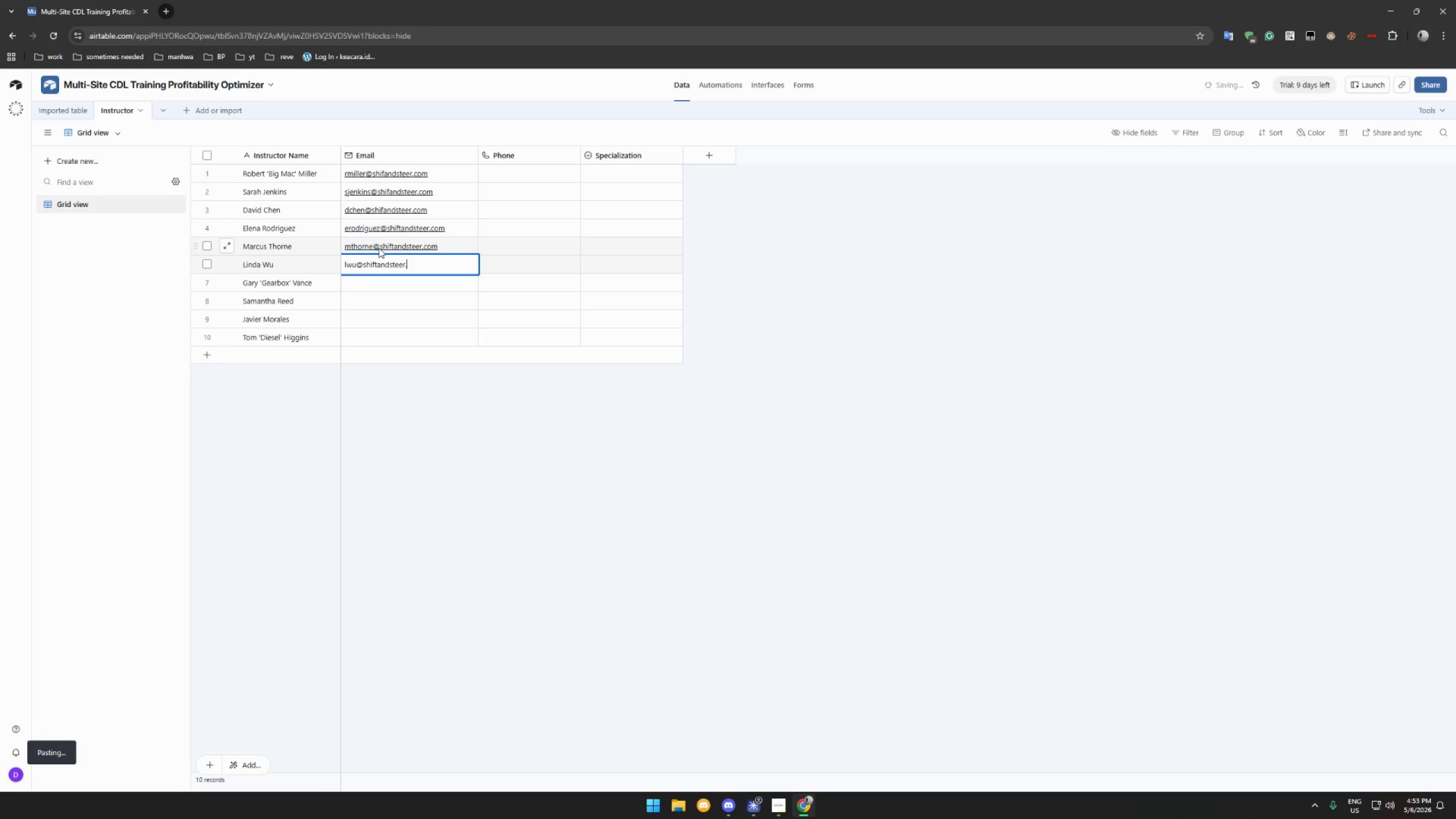 
key(Enter)
 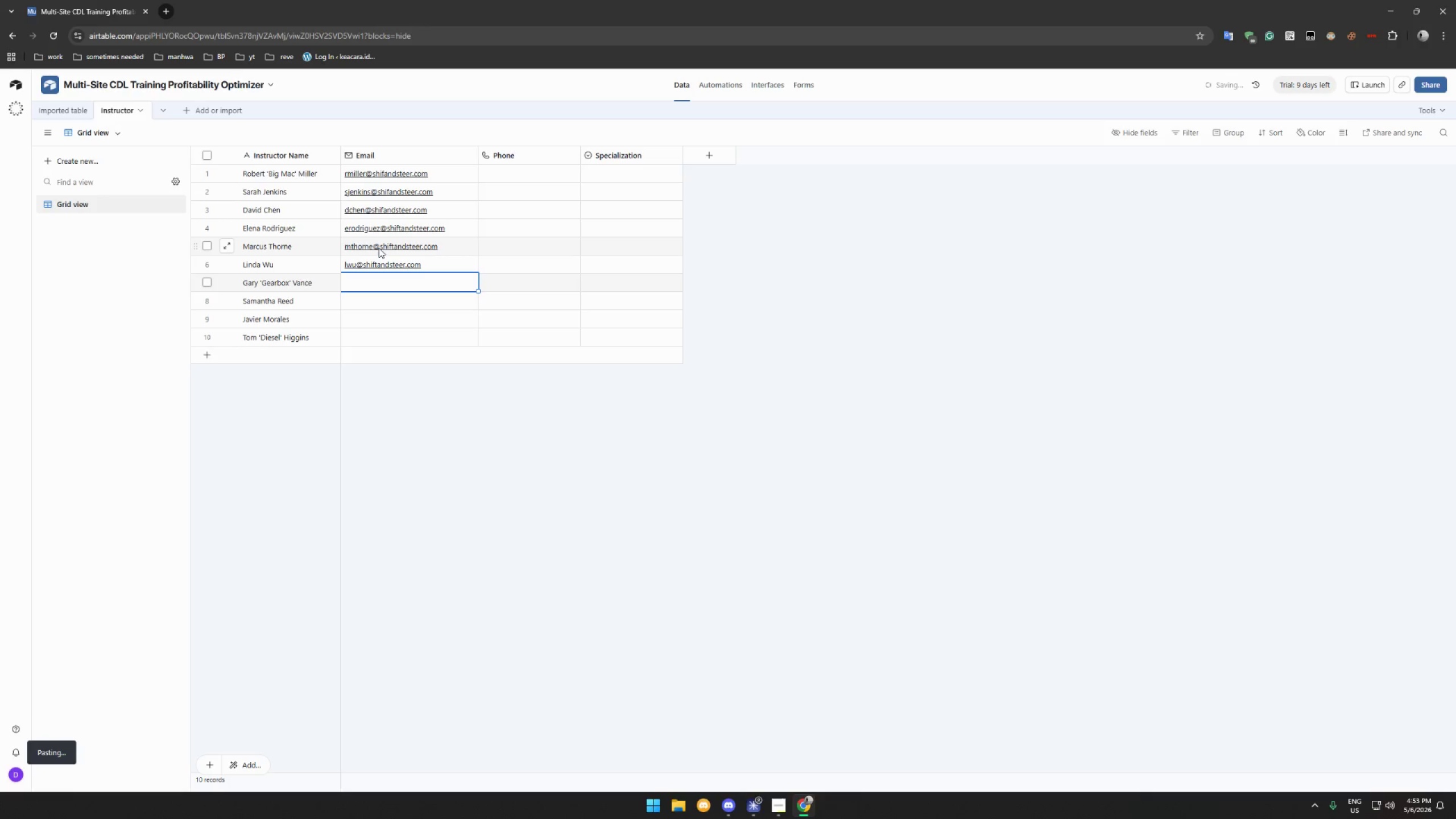 
type(gvc)
key(Backspace)
key(Backspace)
type(vance@shiftandsteer.com)
 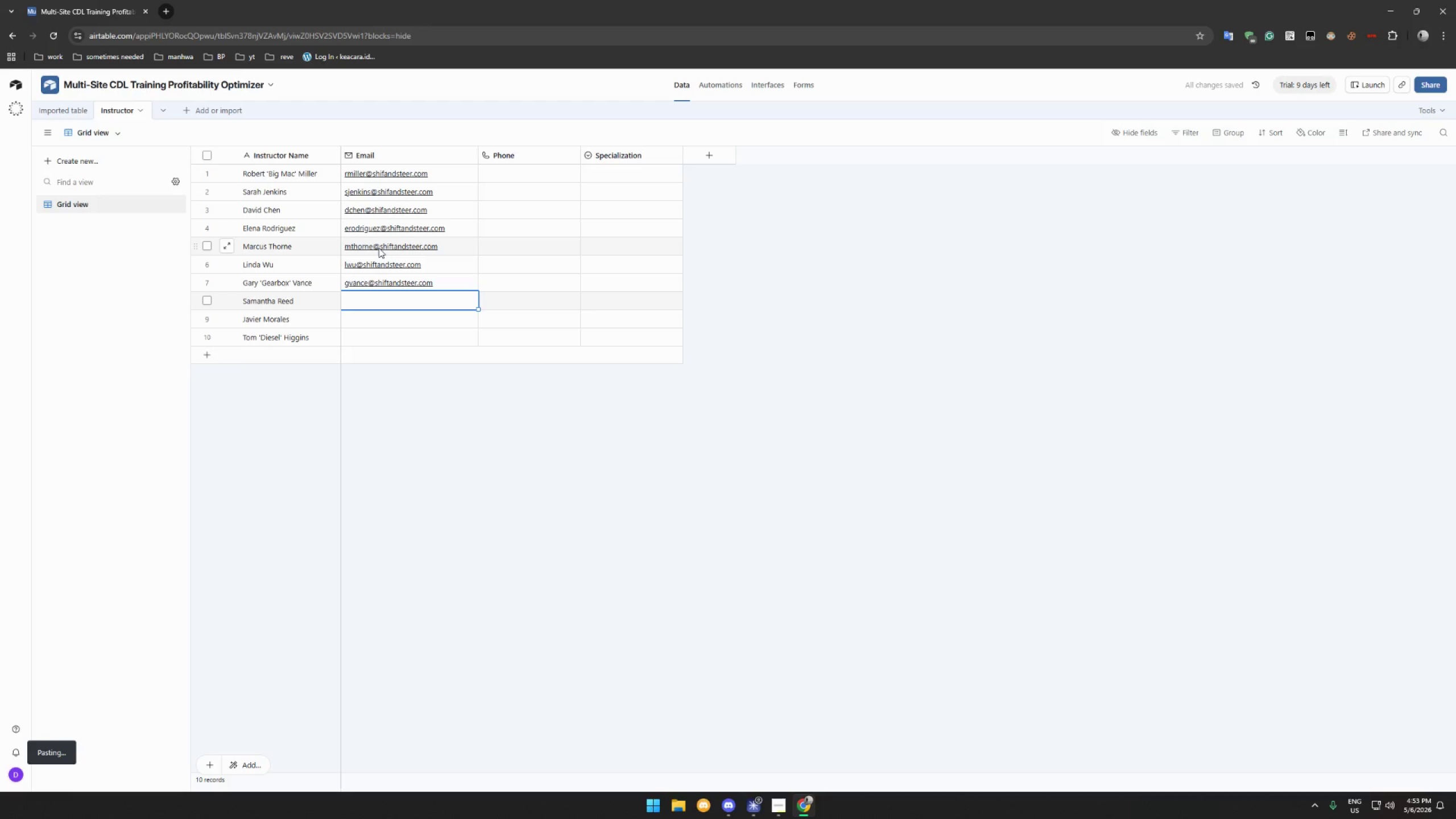 
 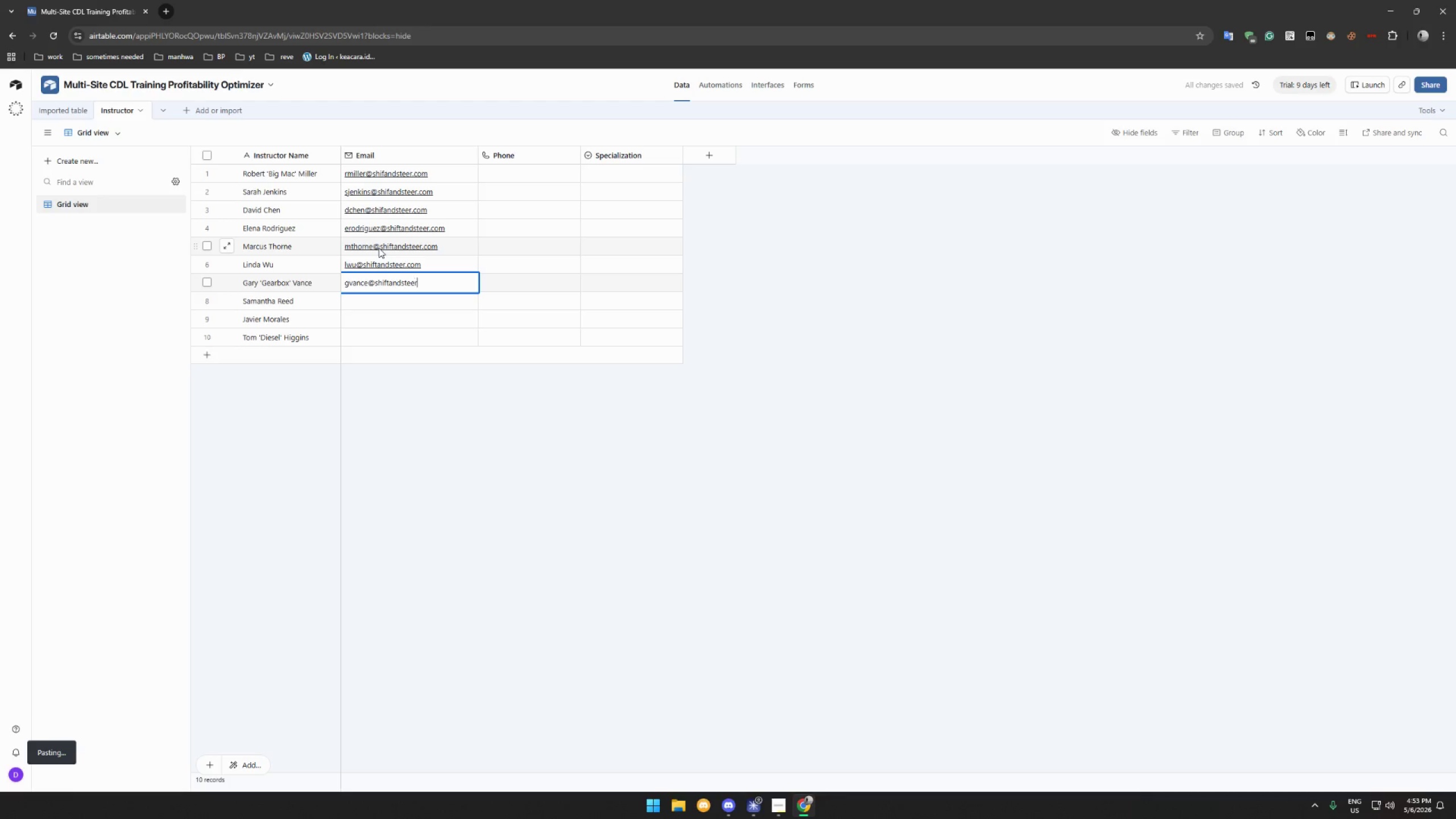 
key(Enter)
 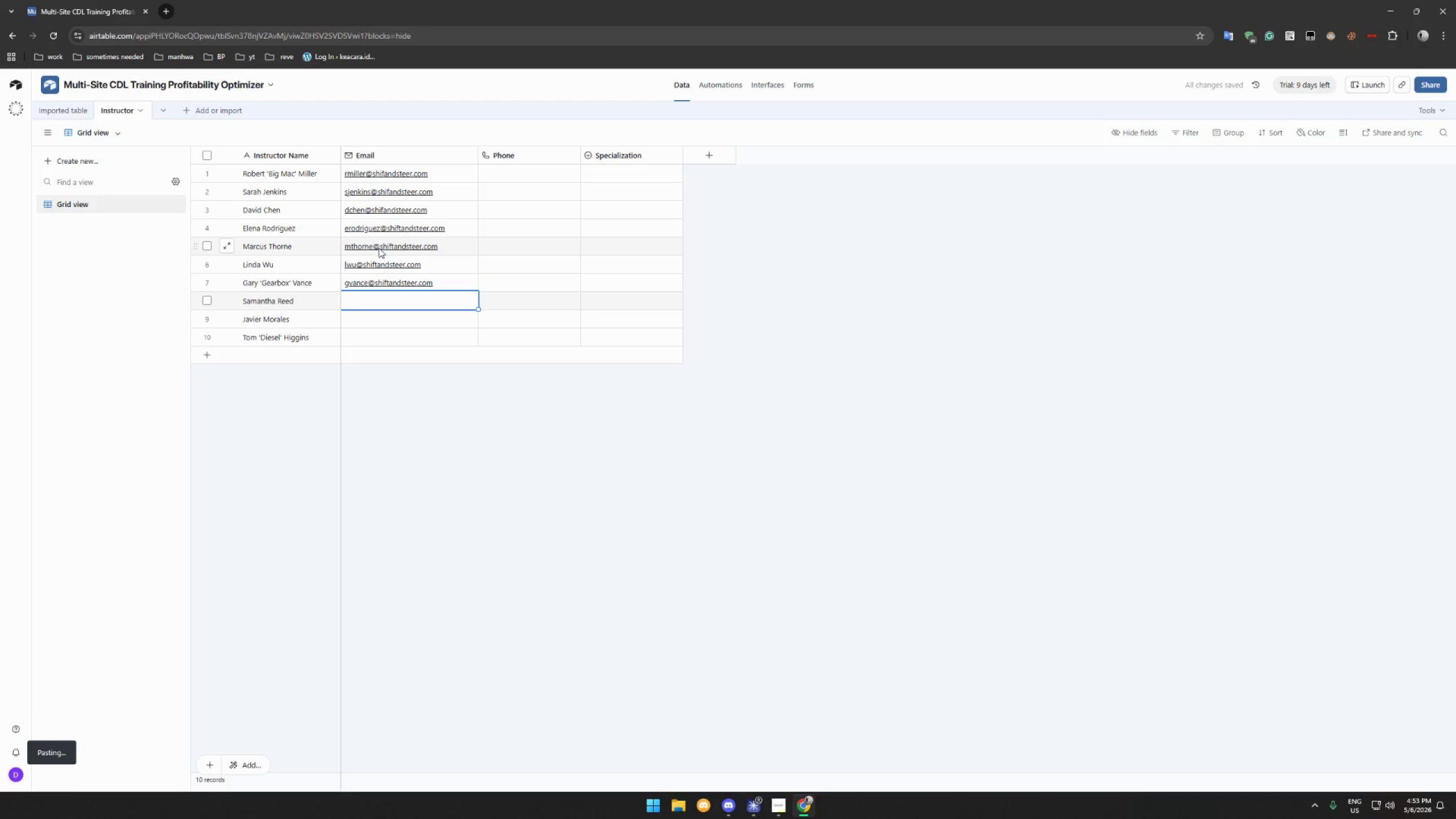 
type(sreed@shifft)
key(Backspace)
key(Backspace)
type(tandsteer.com)
 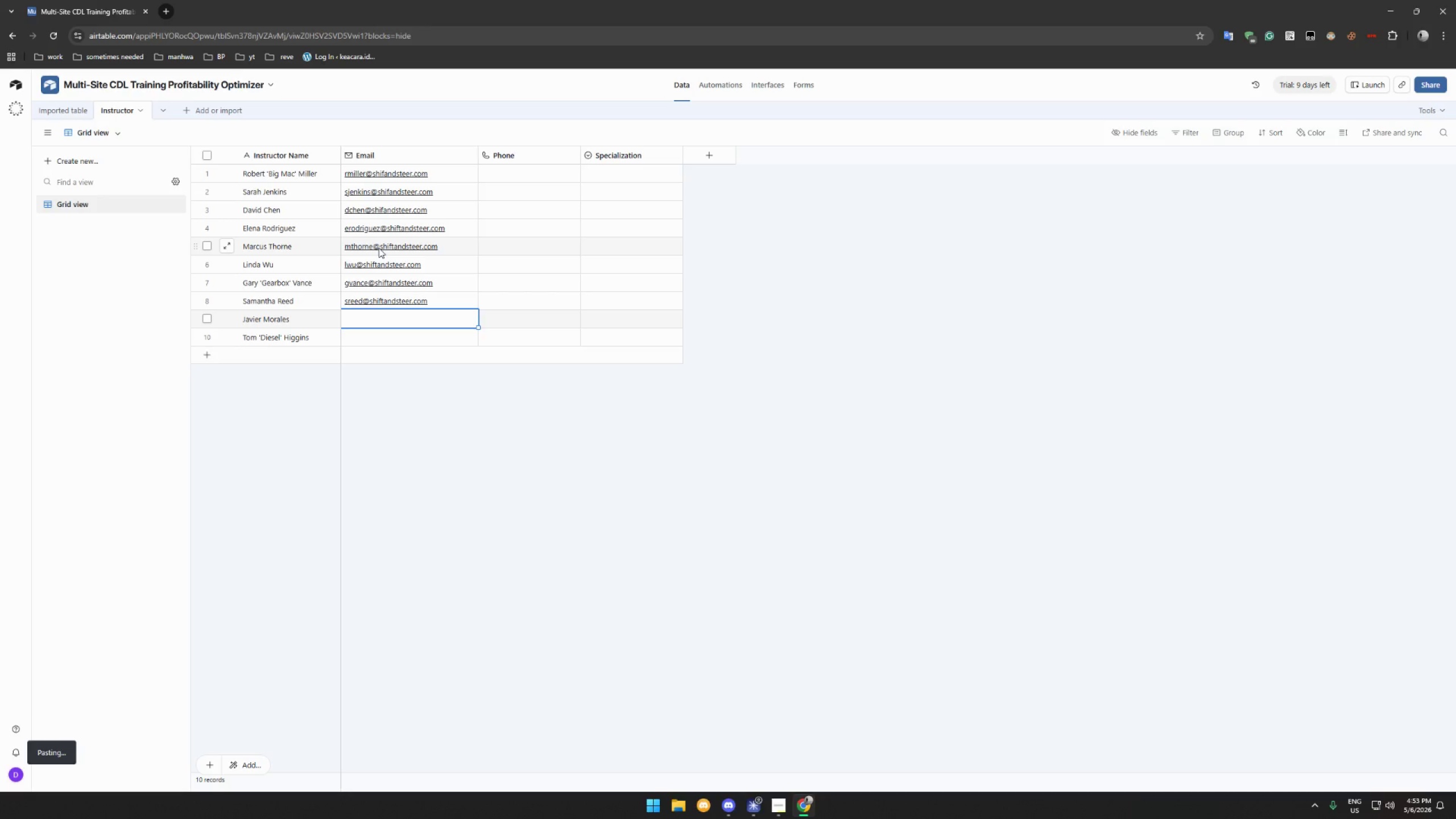 
 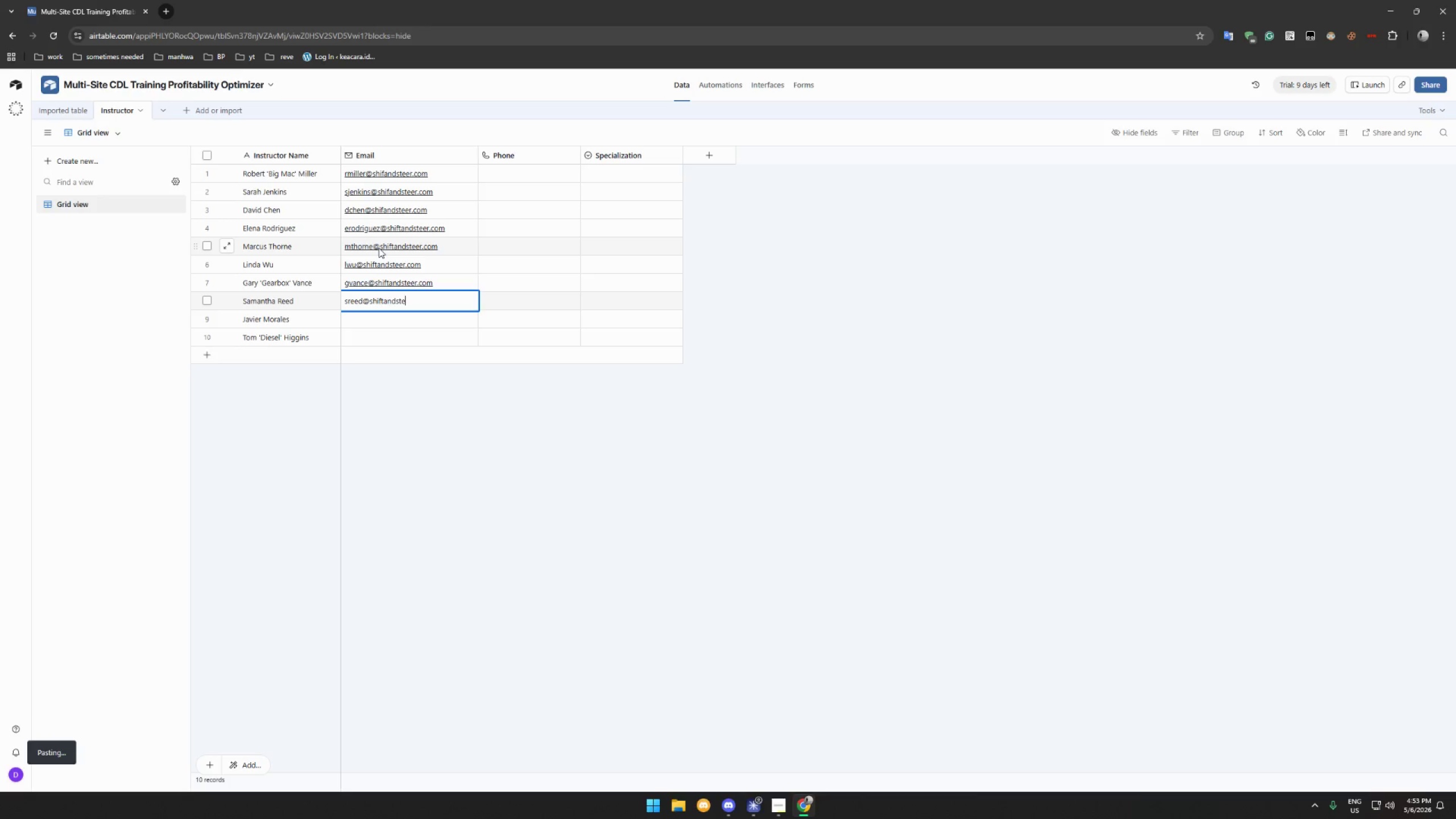 
key(Enter)
 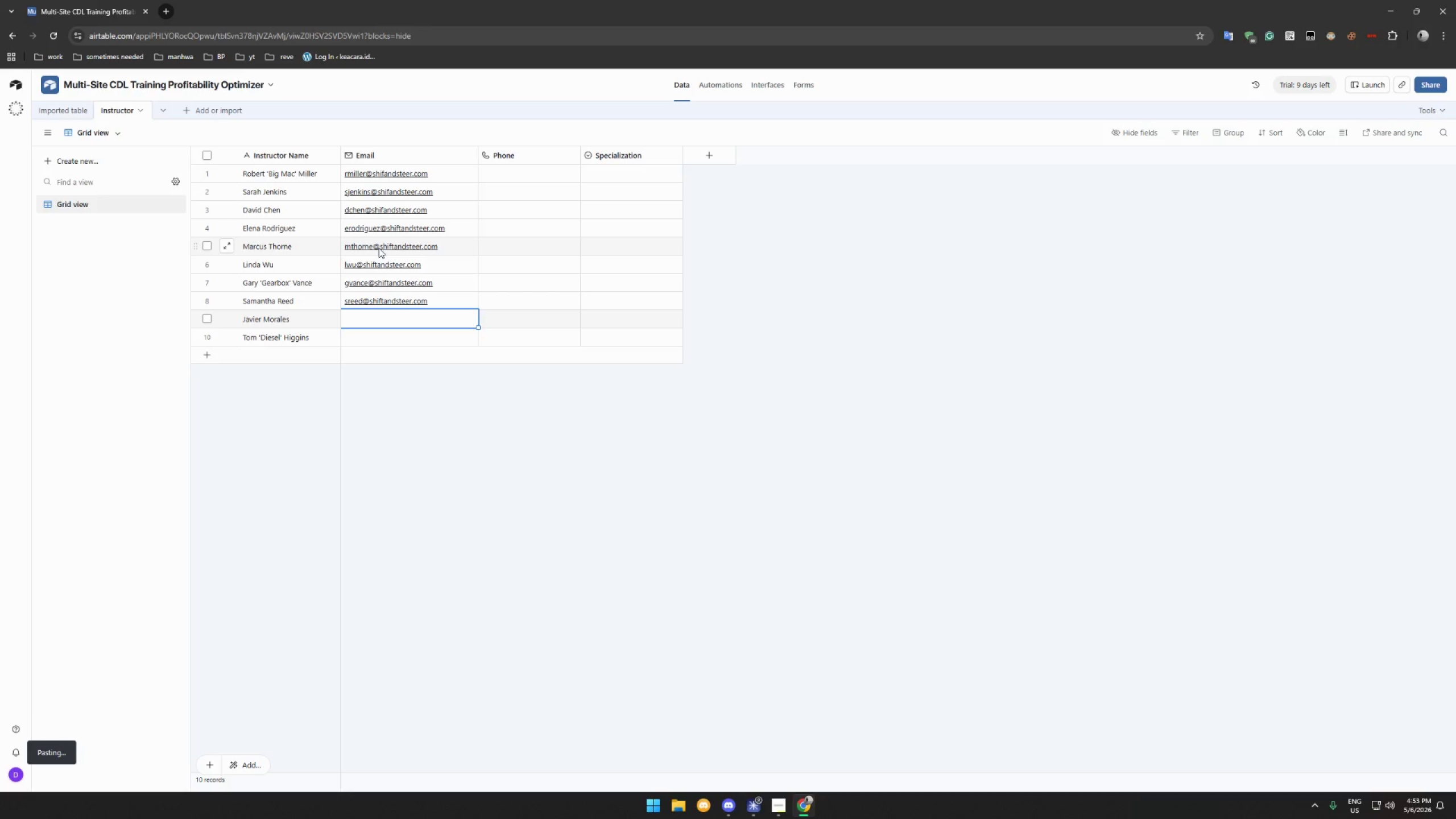 
type(jmorales@shiftandsteer.com)
 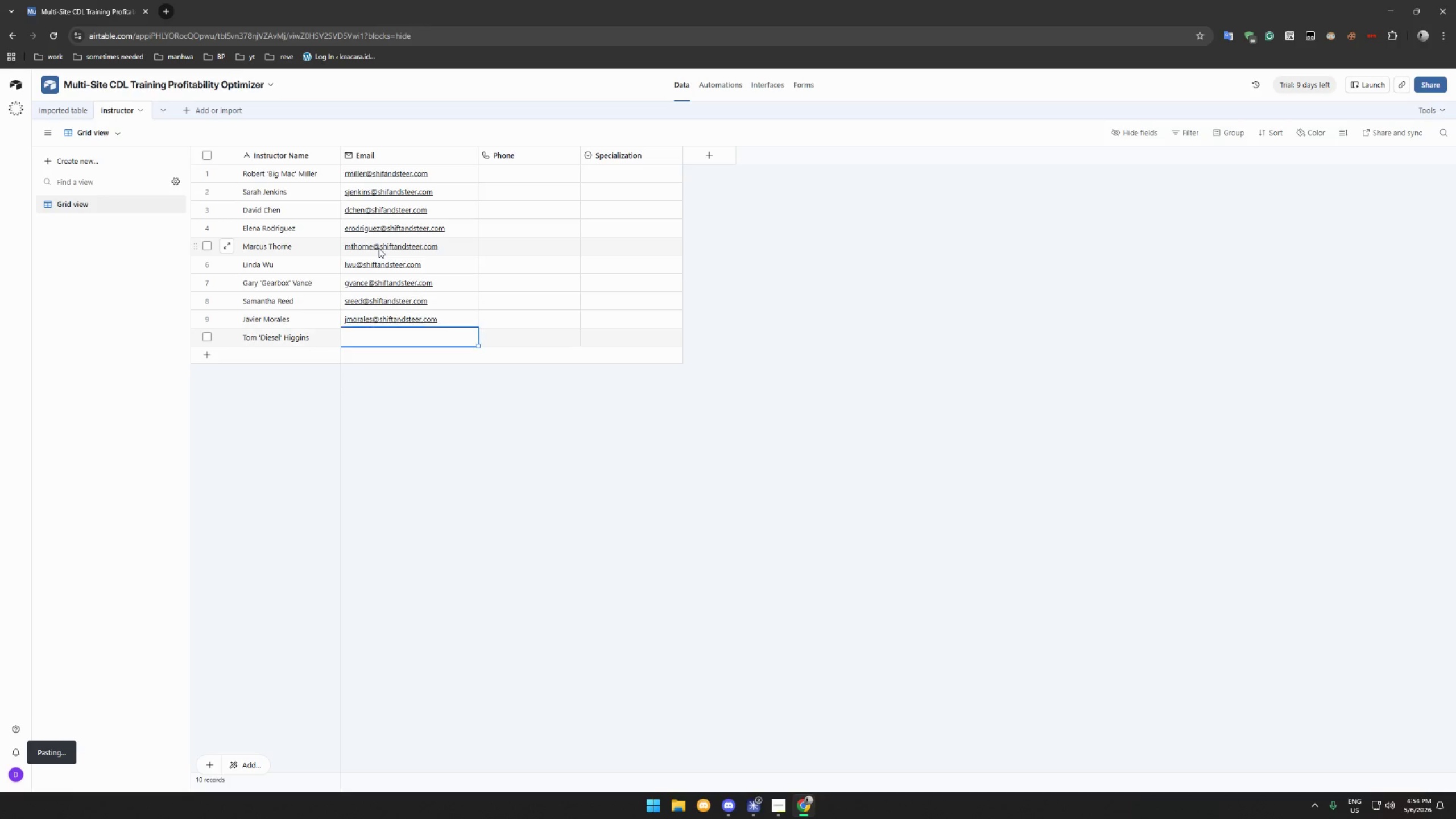 
key(Enter)
 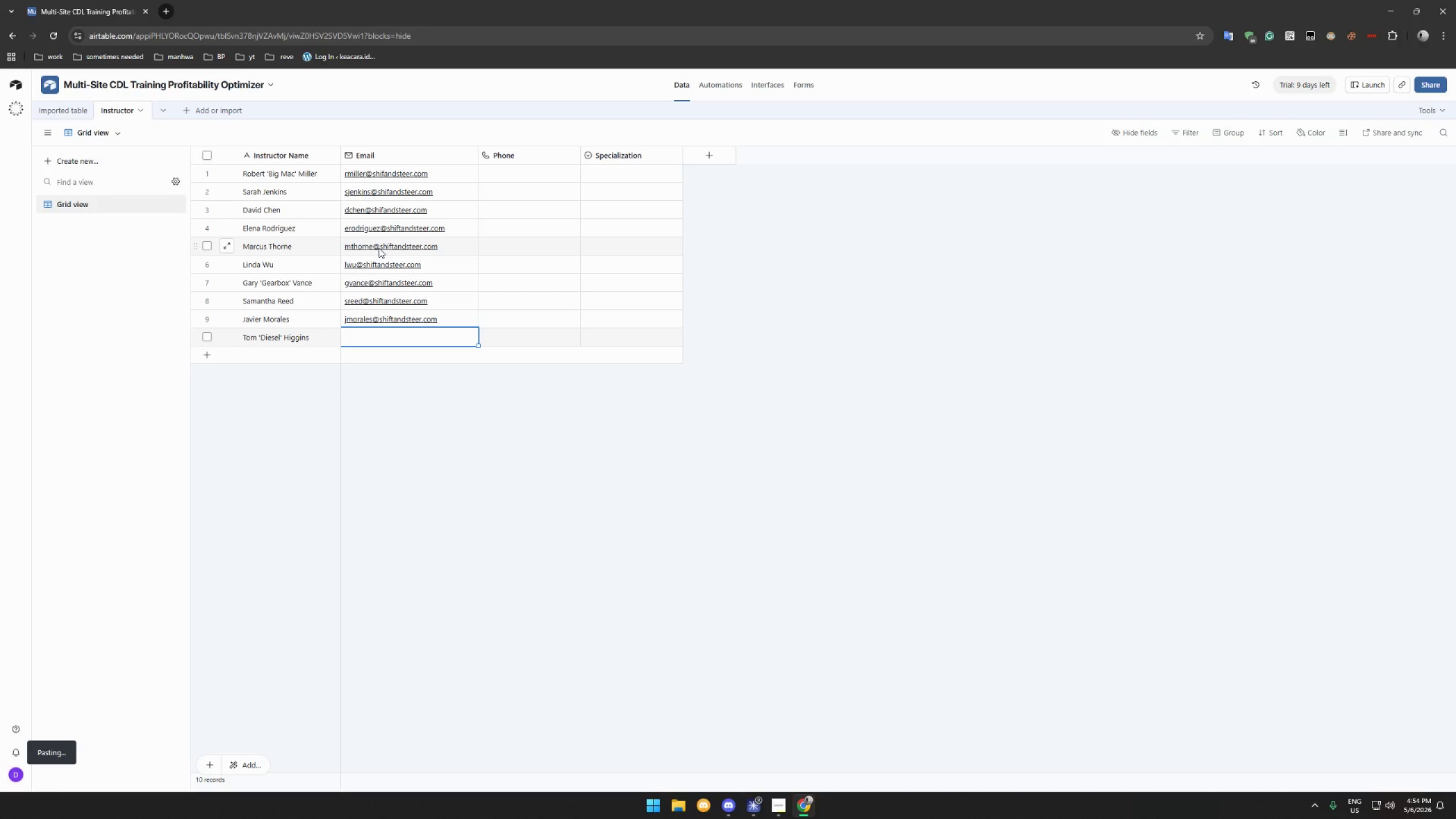 
type(thiggins@.)
key(Backspace)
type(shiftandsteer.com)
 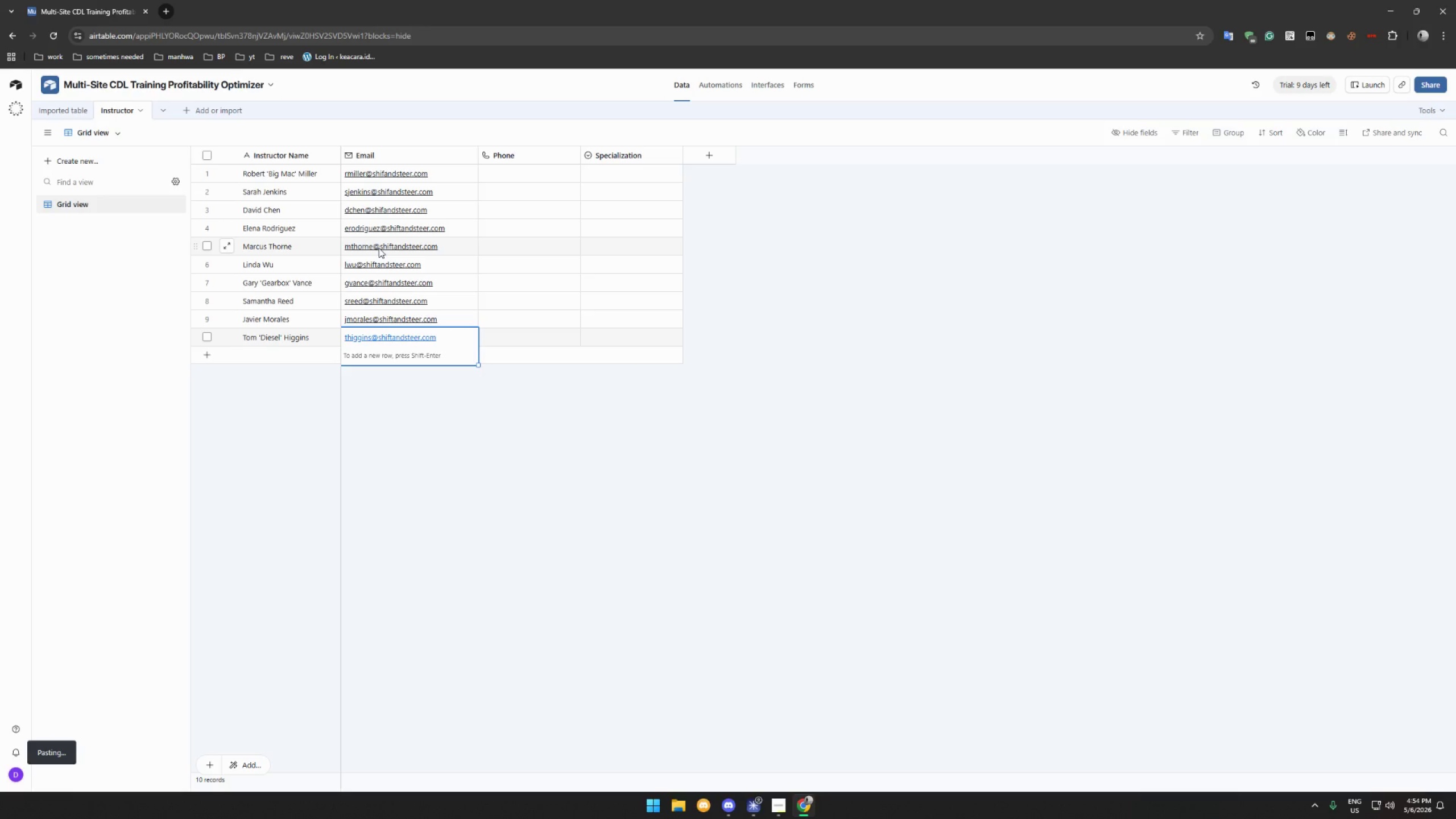 
 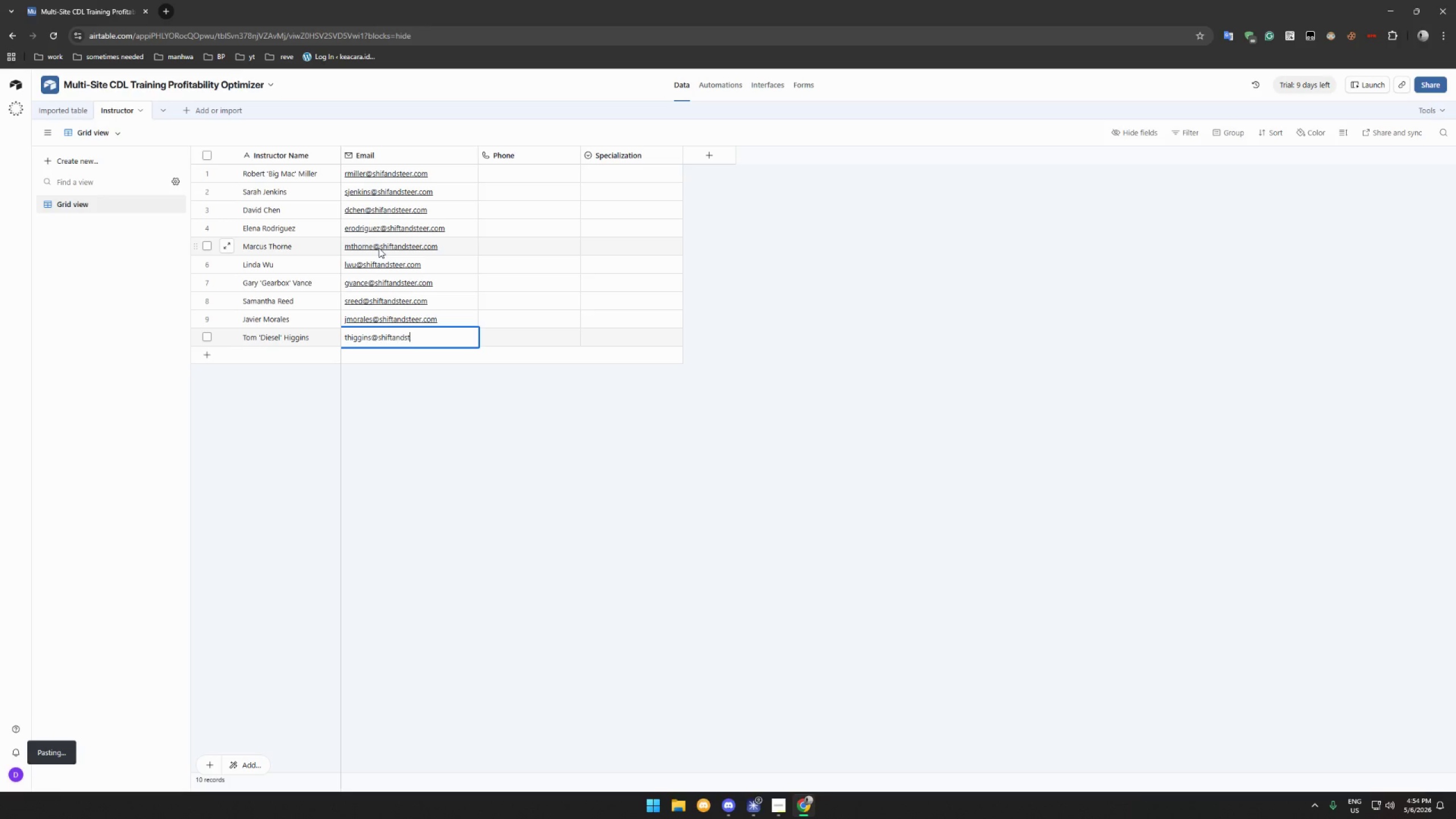 
key(Enter)
 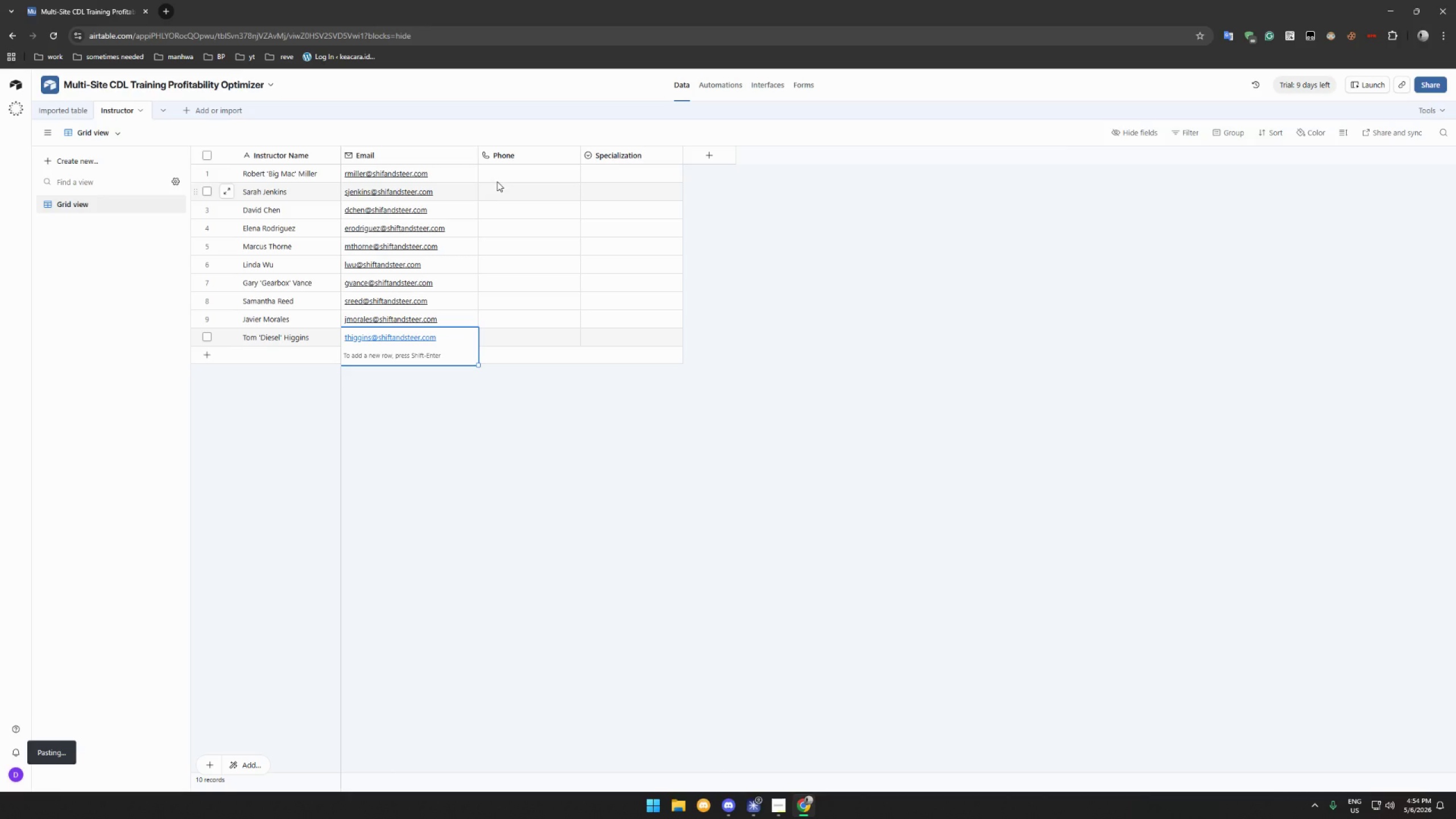 
left_click([501, 175])
 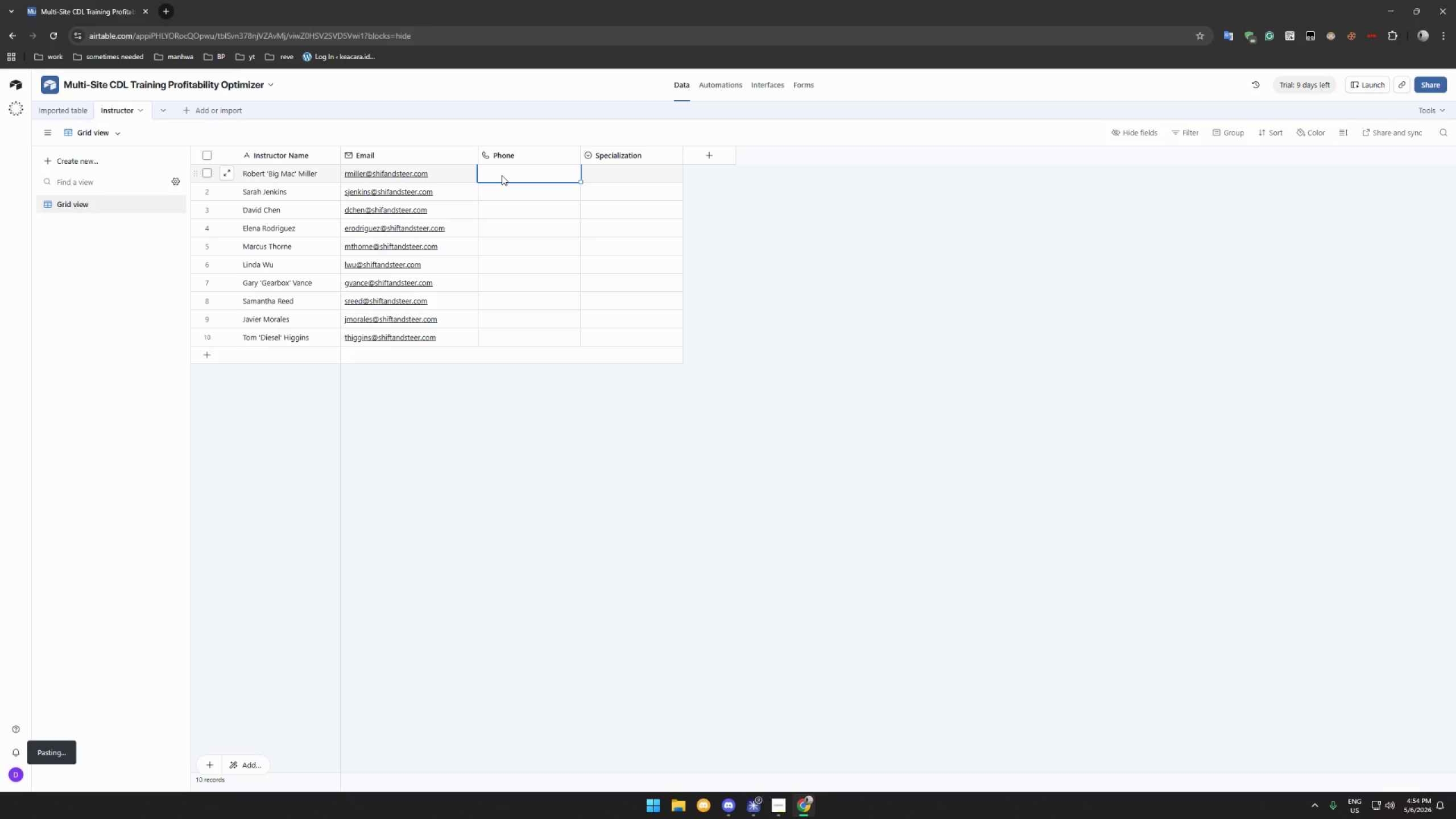 
wait(32.33)
 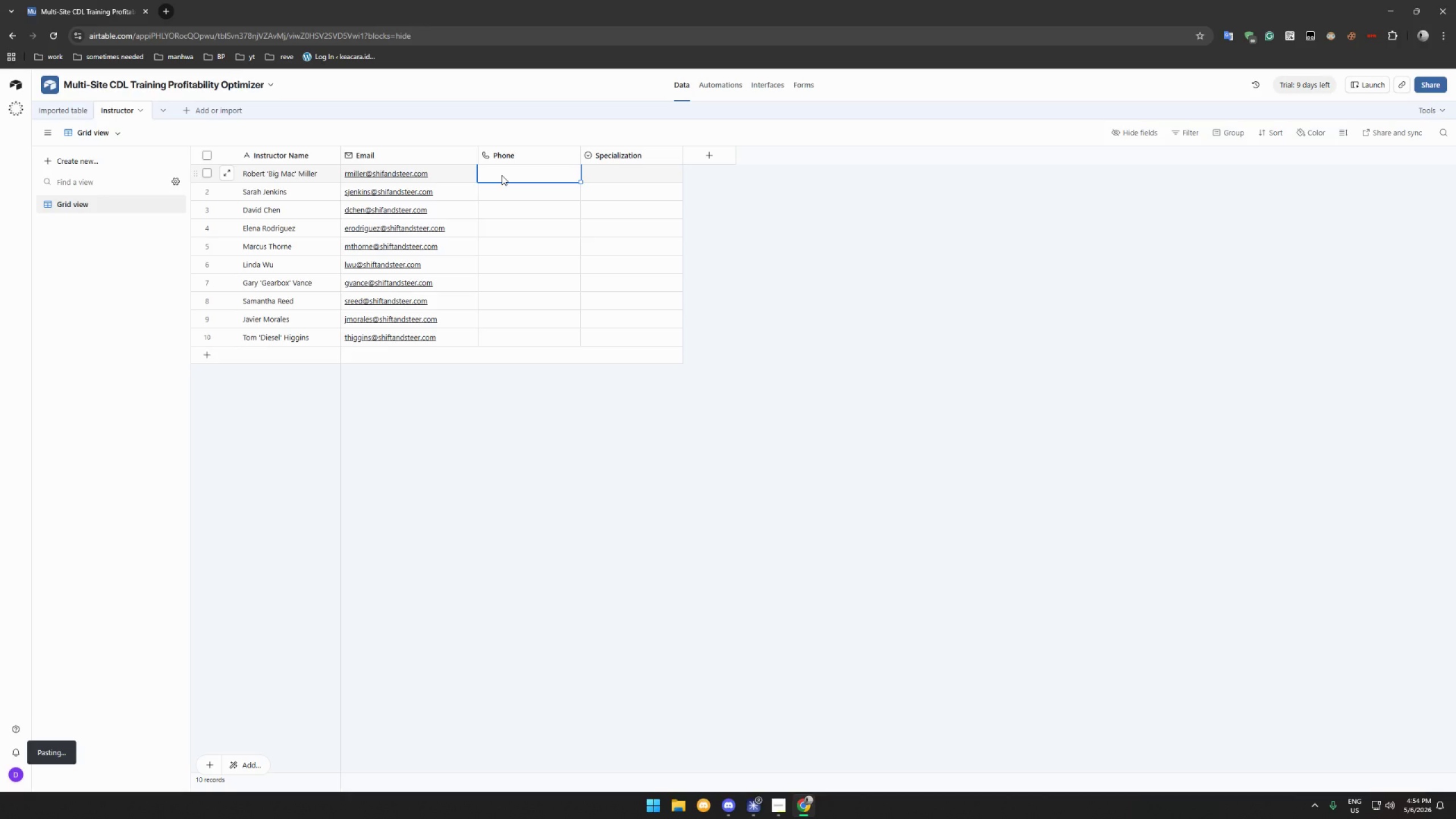 
double_click([616, 171])
 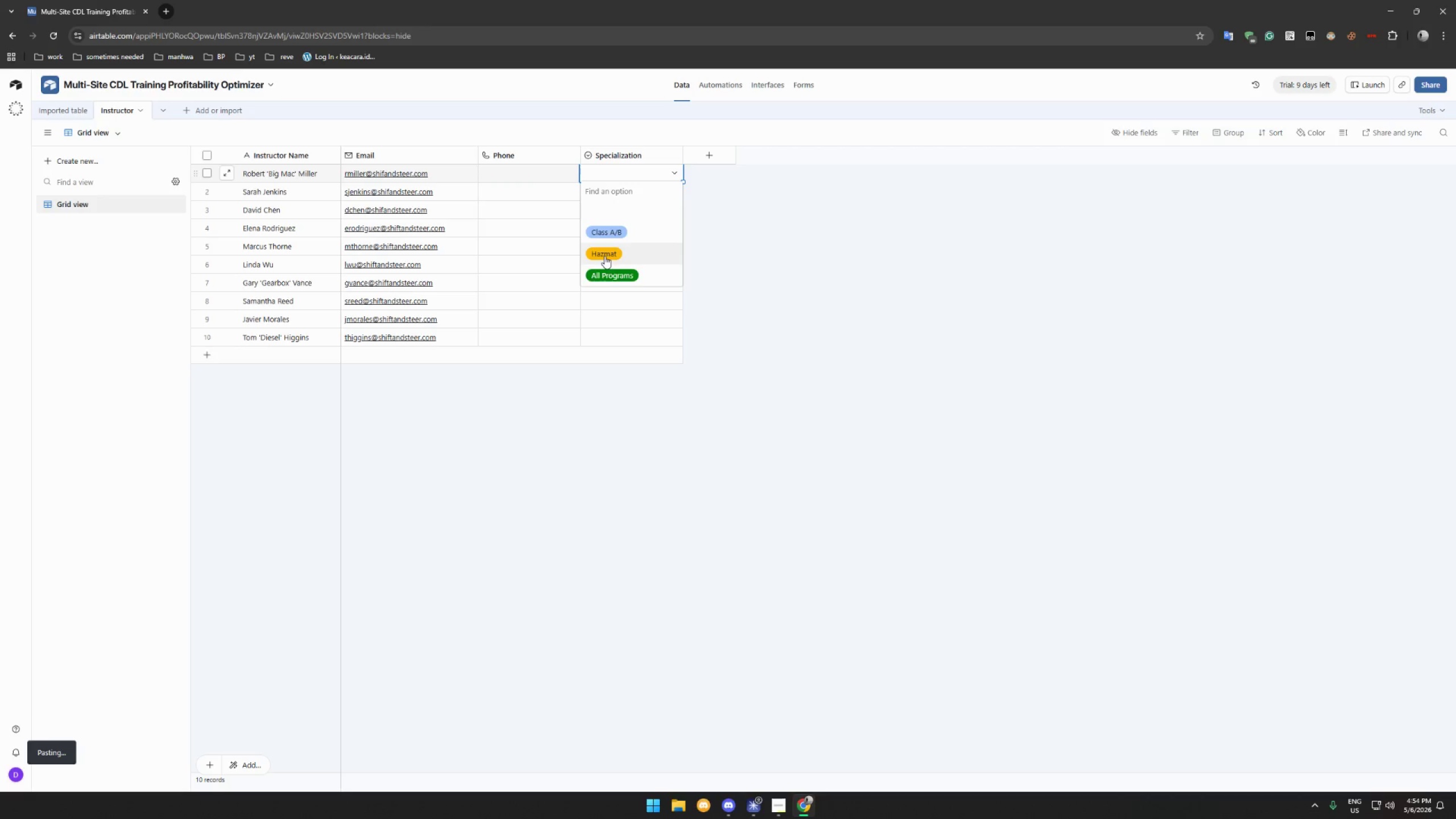 
left_click([606, 275])
 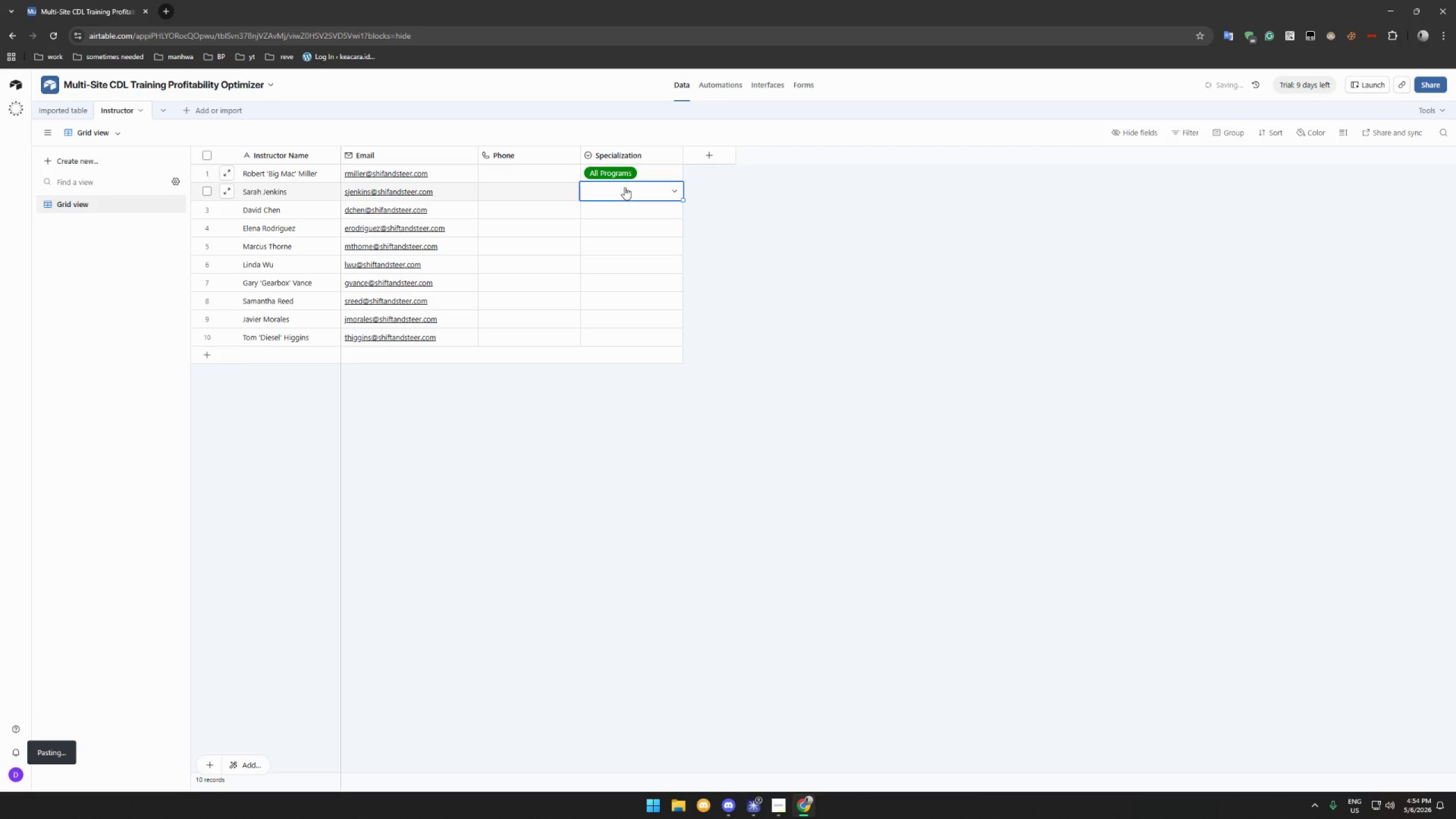 
double_click([624, 188])
 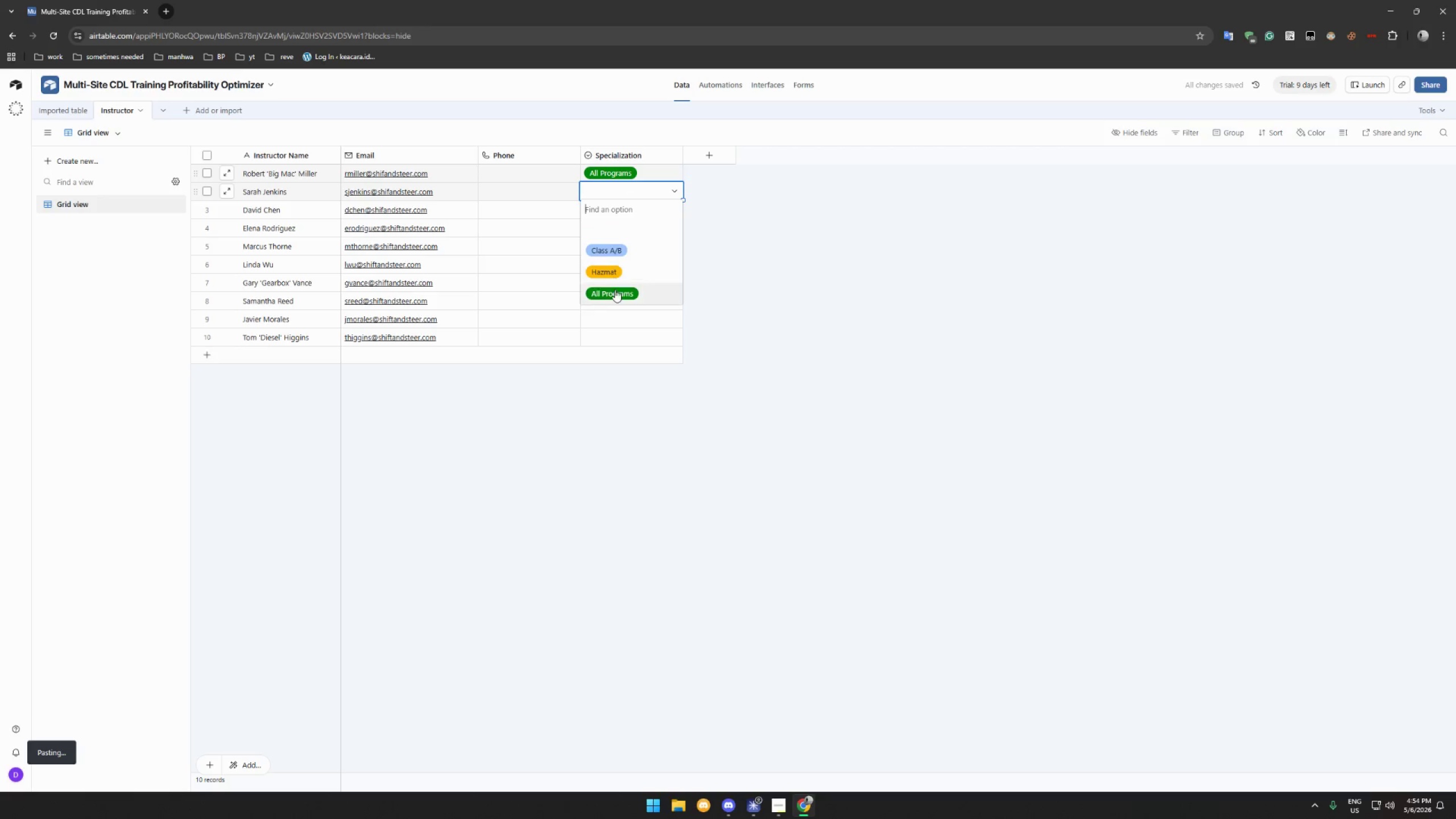 
left_click([615, 291])
 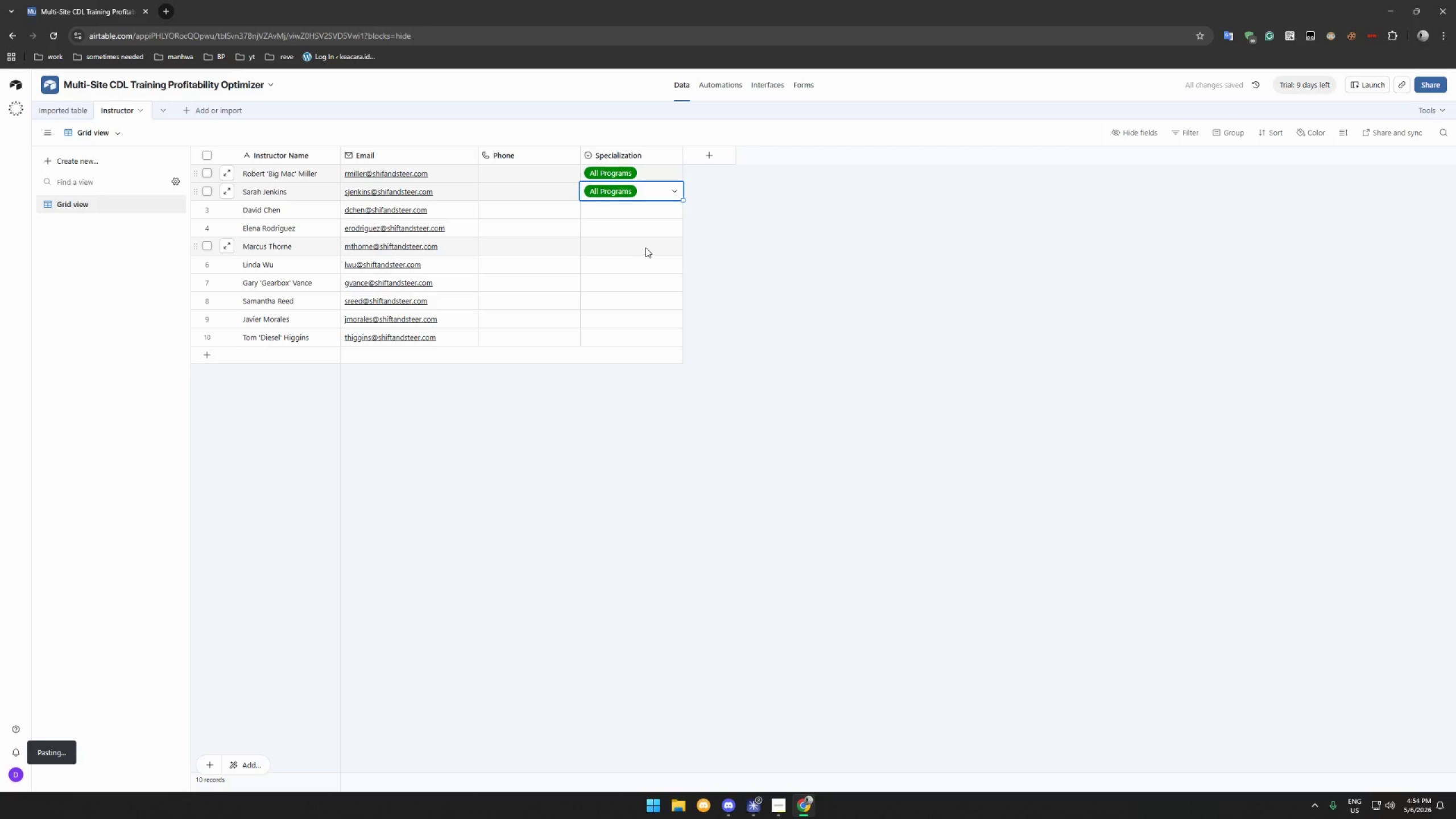 
double_click([659, 210])
 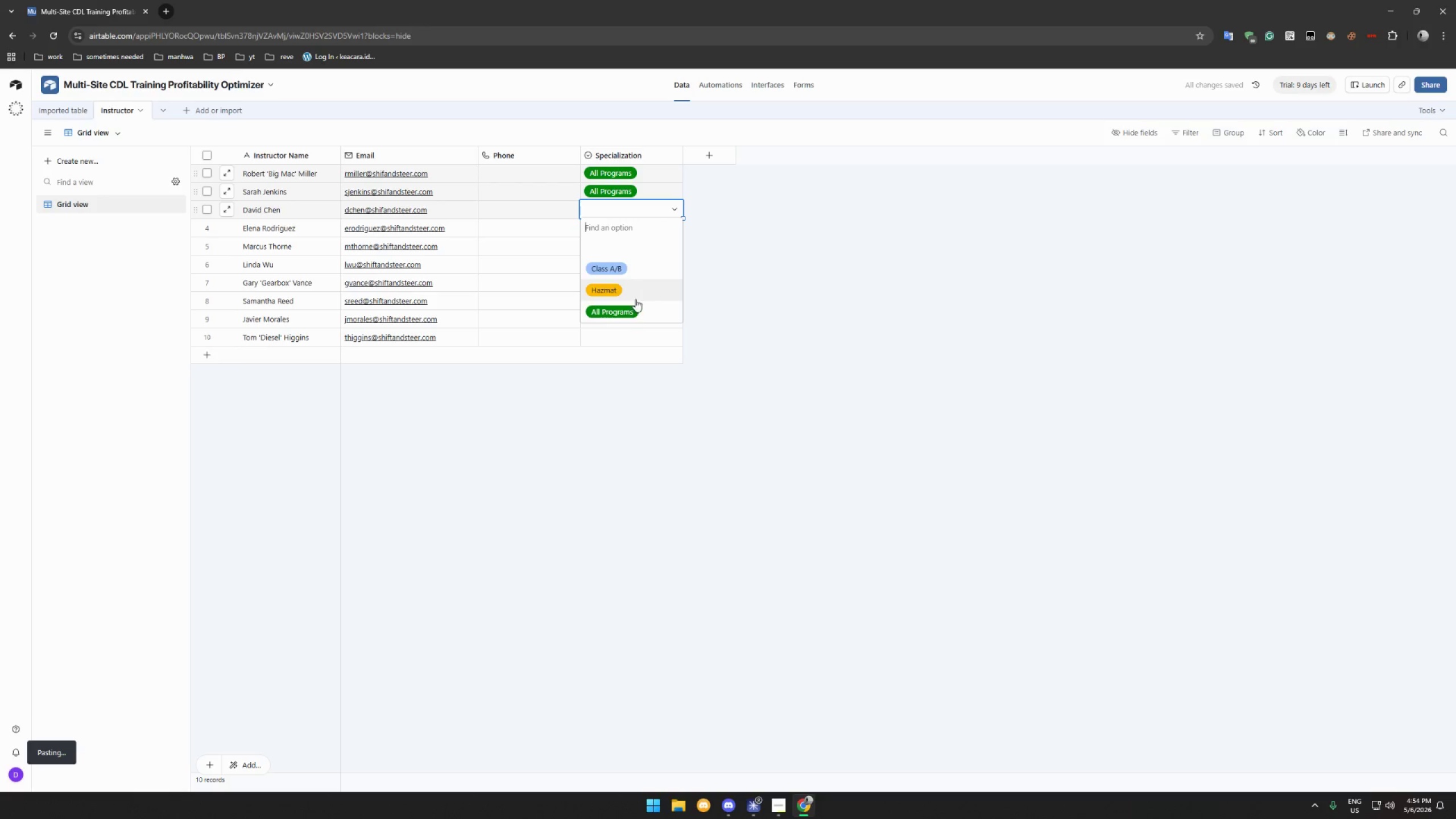 
left_click([630, 309])
 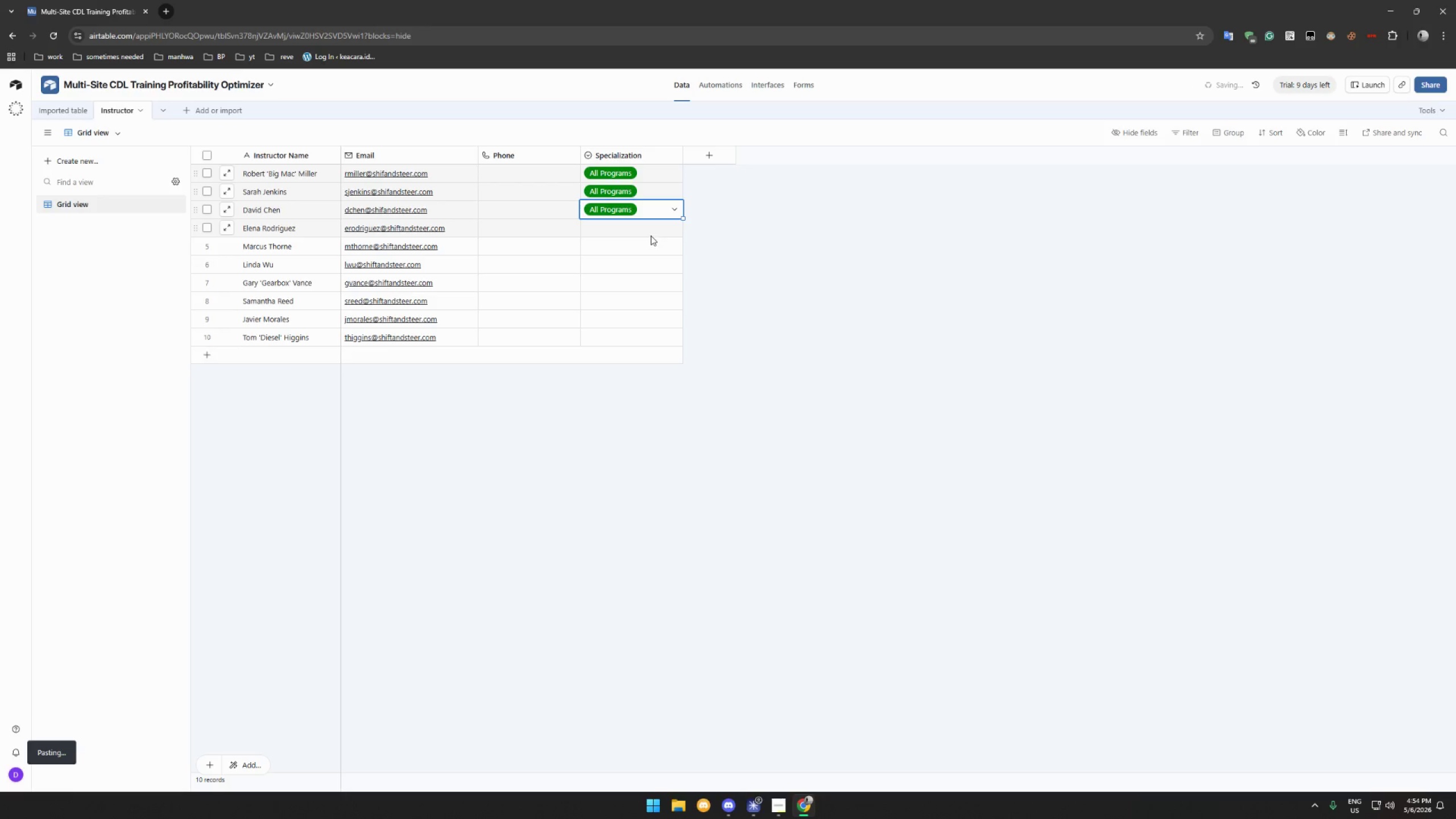 
left_click([651, 228])
 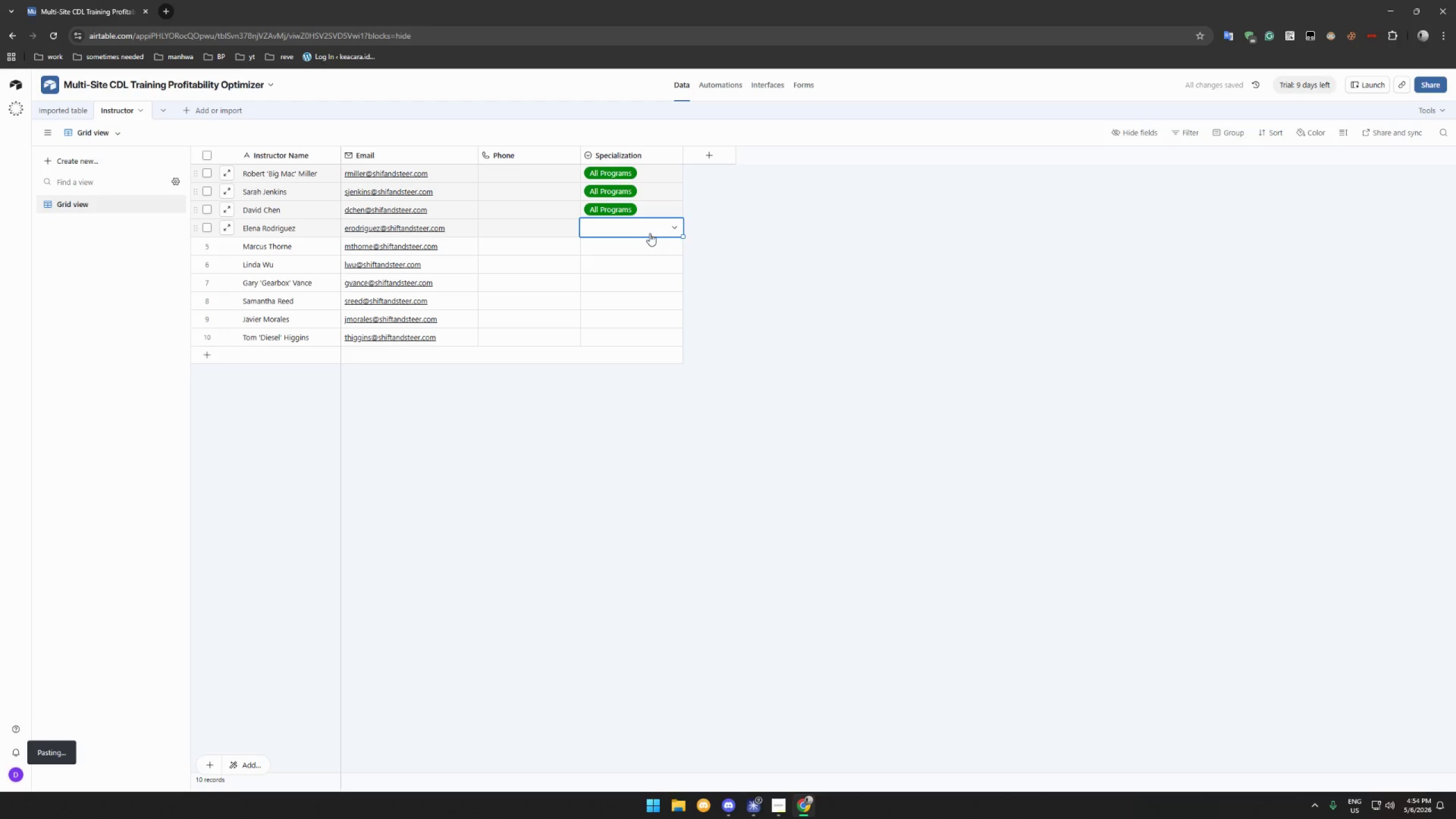 
left_click([650, 233])
 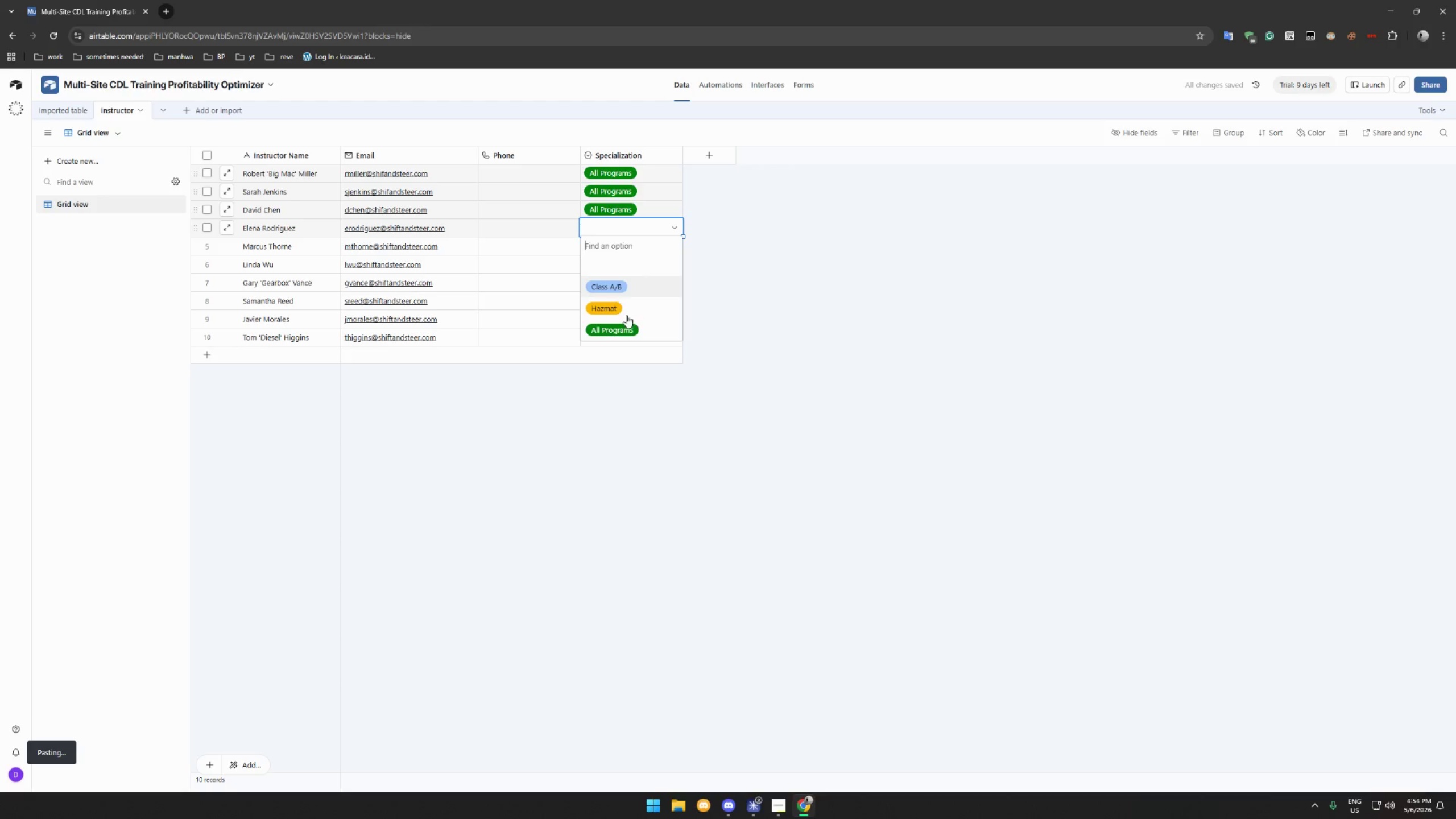 
left_click([623, 328])
 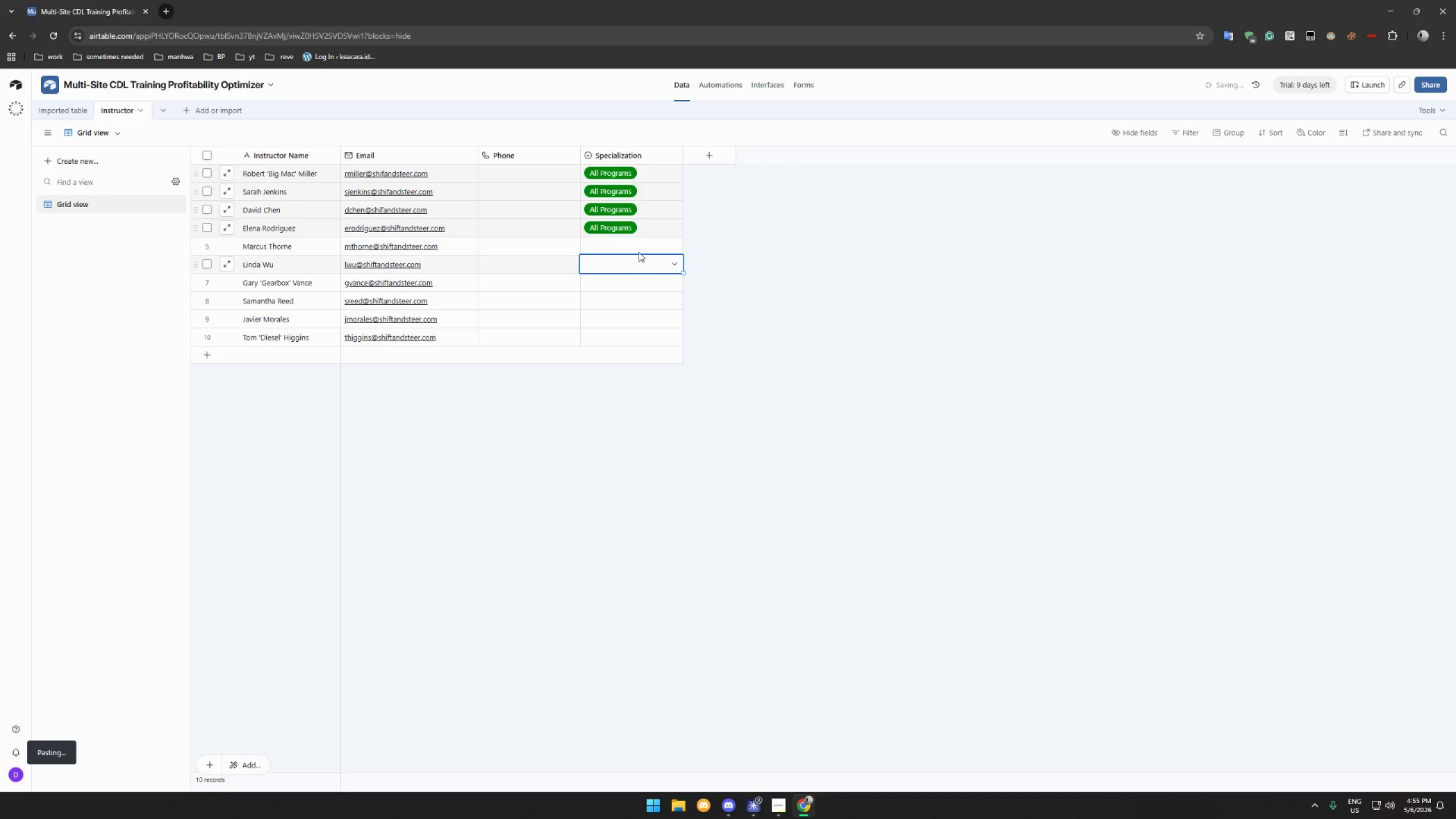 
triple_click([640, 249])
 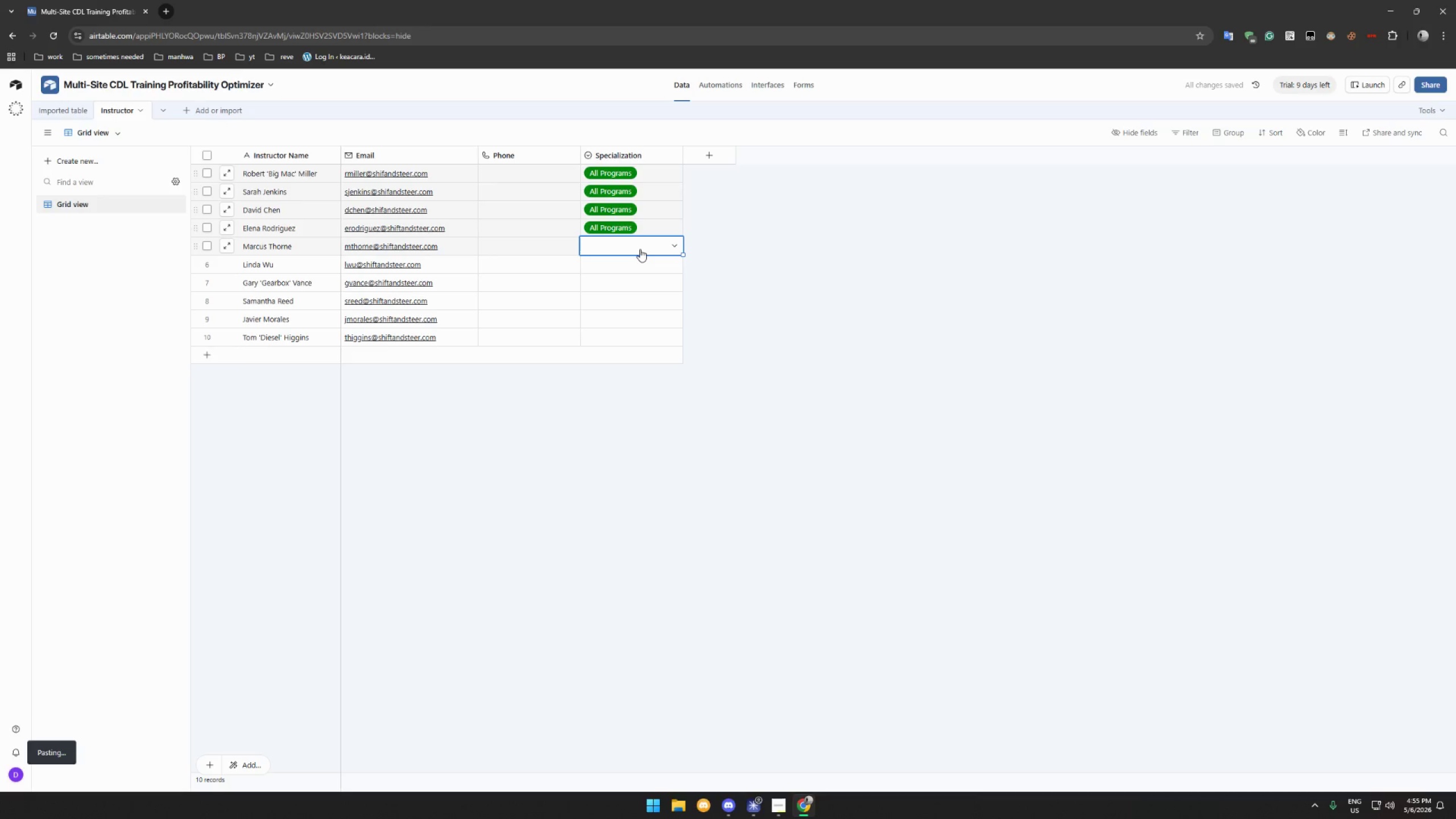 
triple_click([640, 249])
 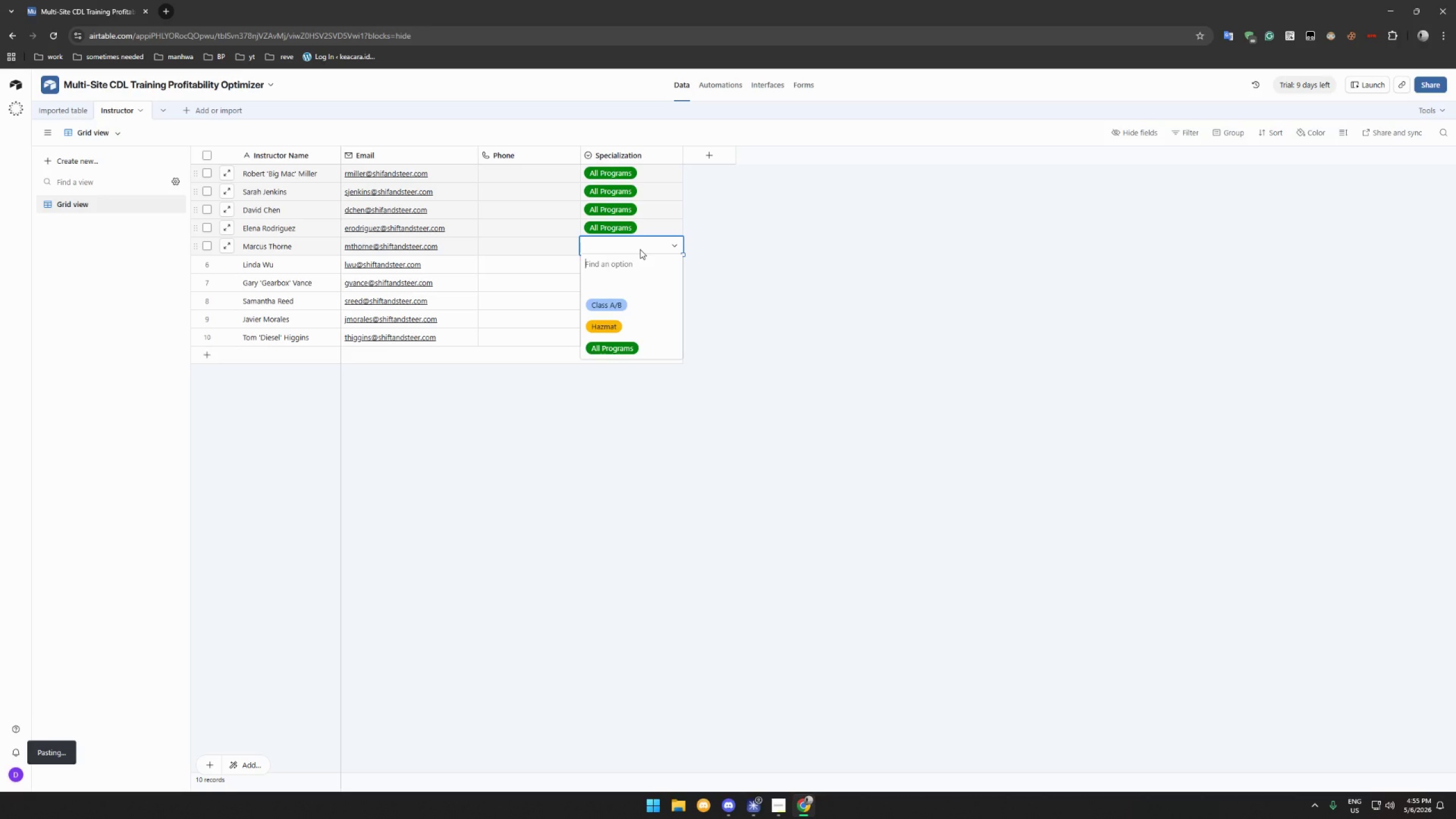 
wait(11.81)
 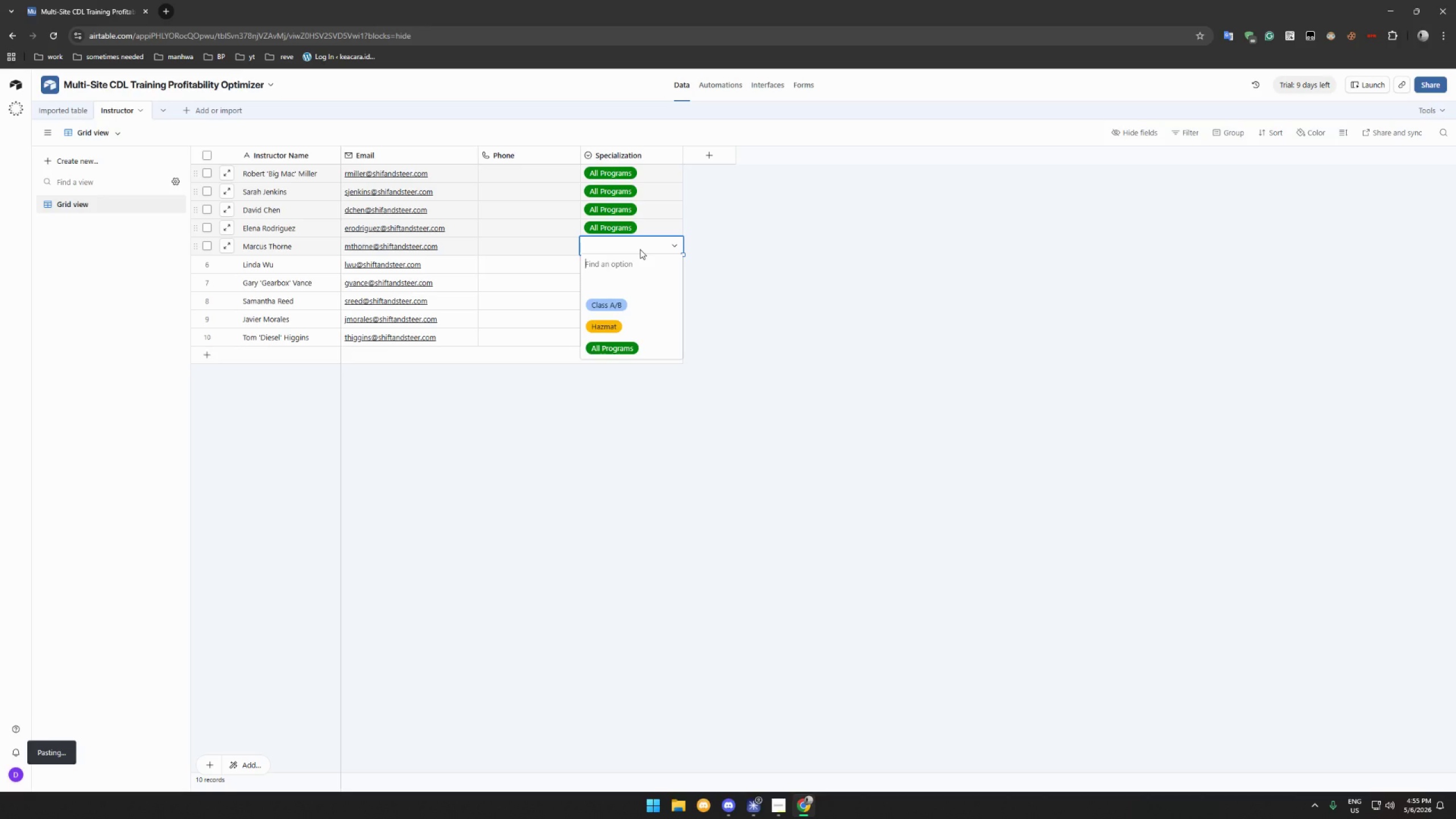 
double_click([644, 272])
 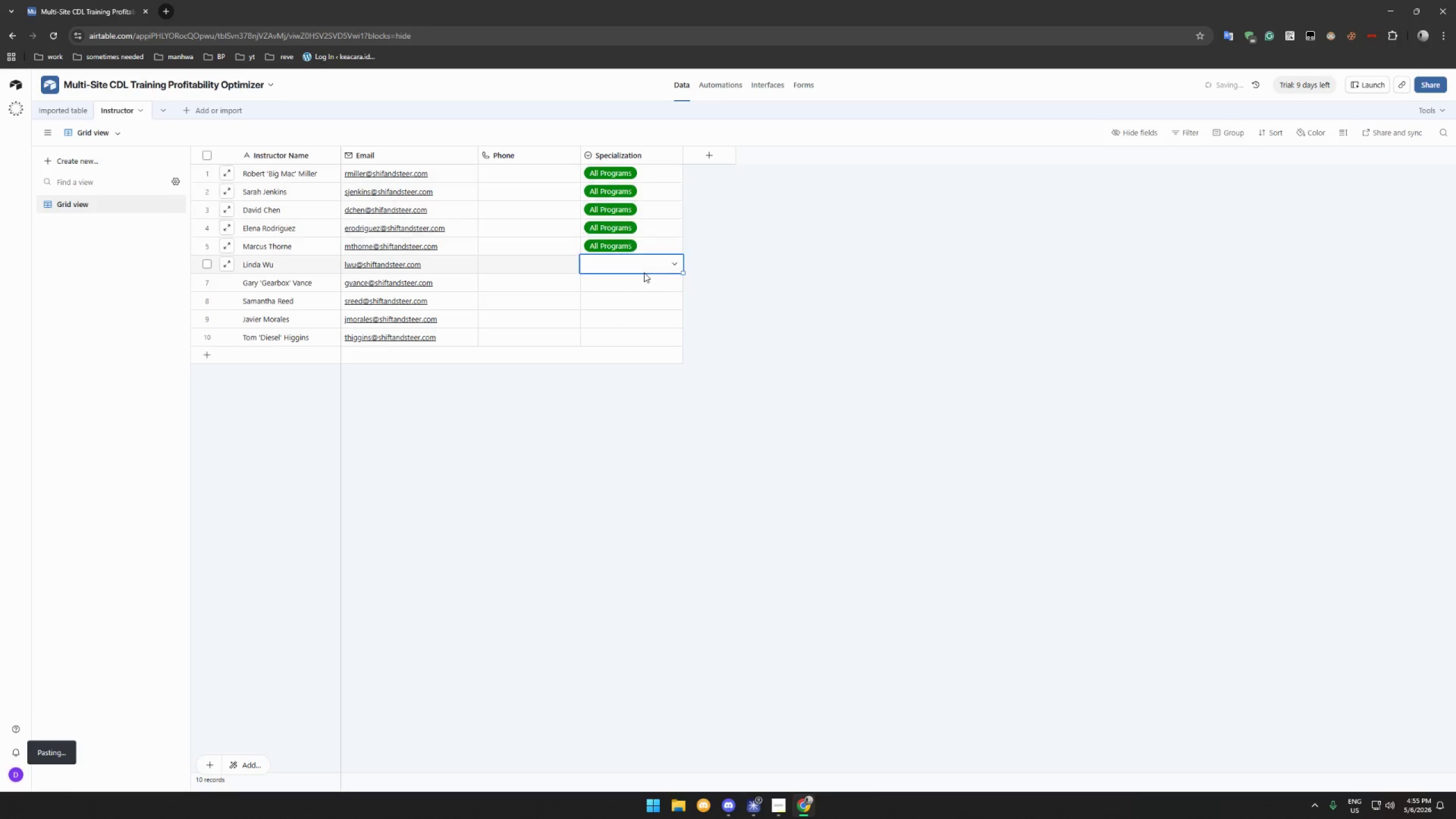 
triple_click([644, 272])
 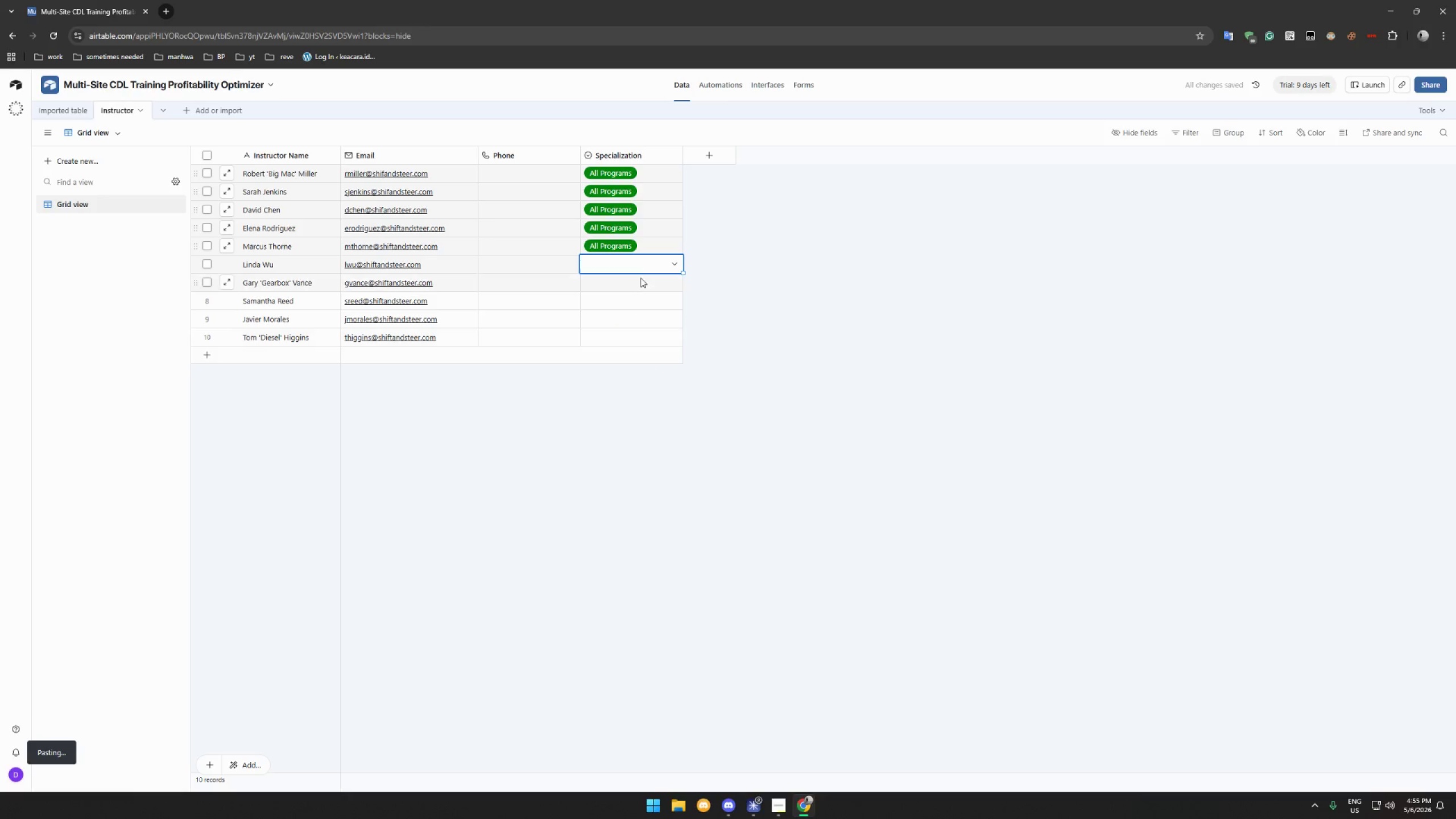 
left_click([663, 266])
 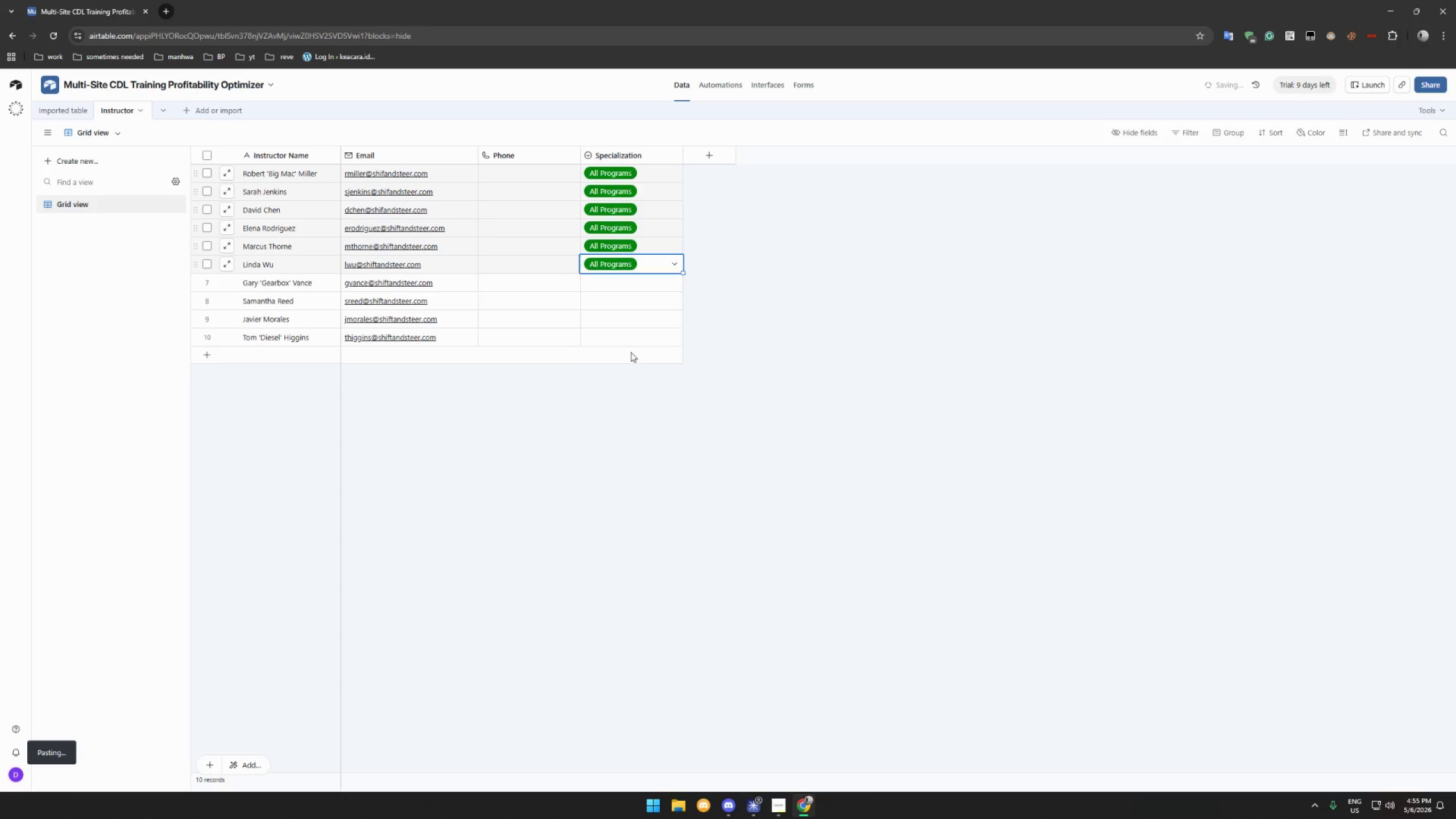 
double_click([651, 286])
 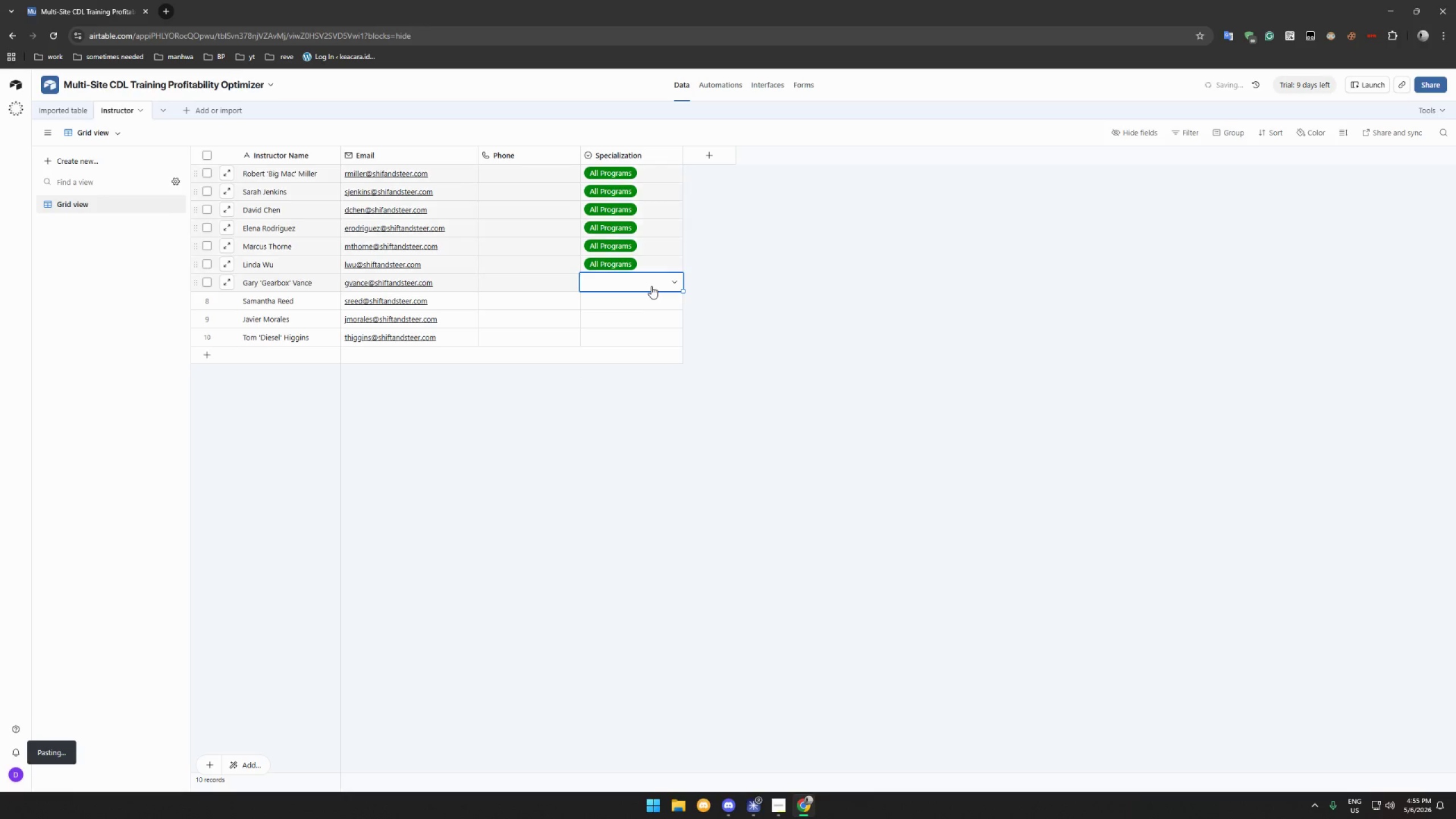 
triple_click([651, 286])
 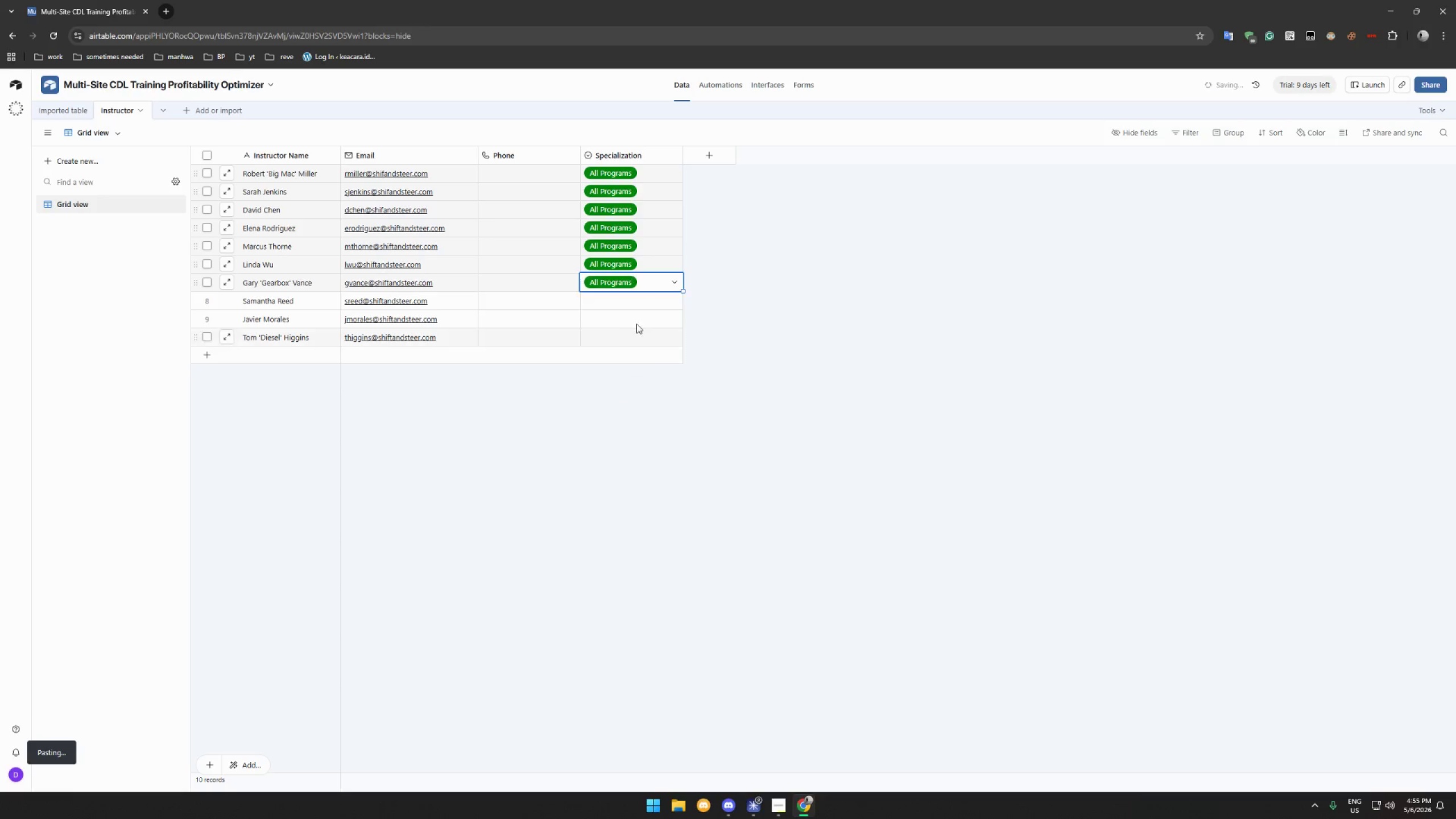 
double_click([642, 307])
 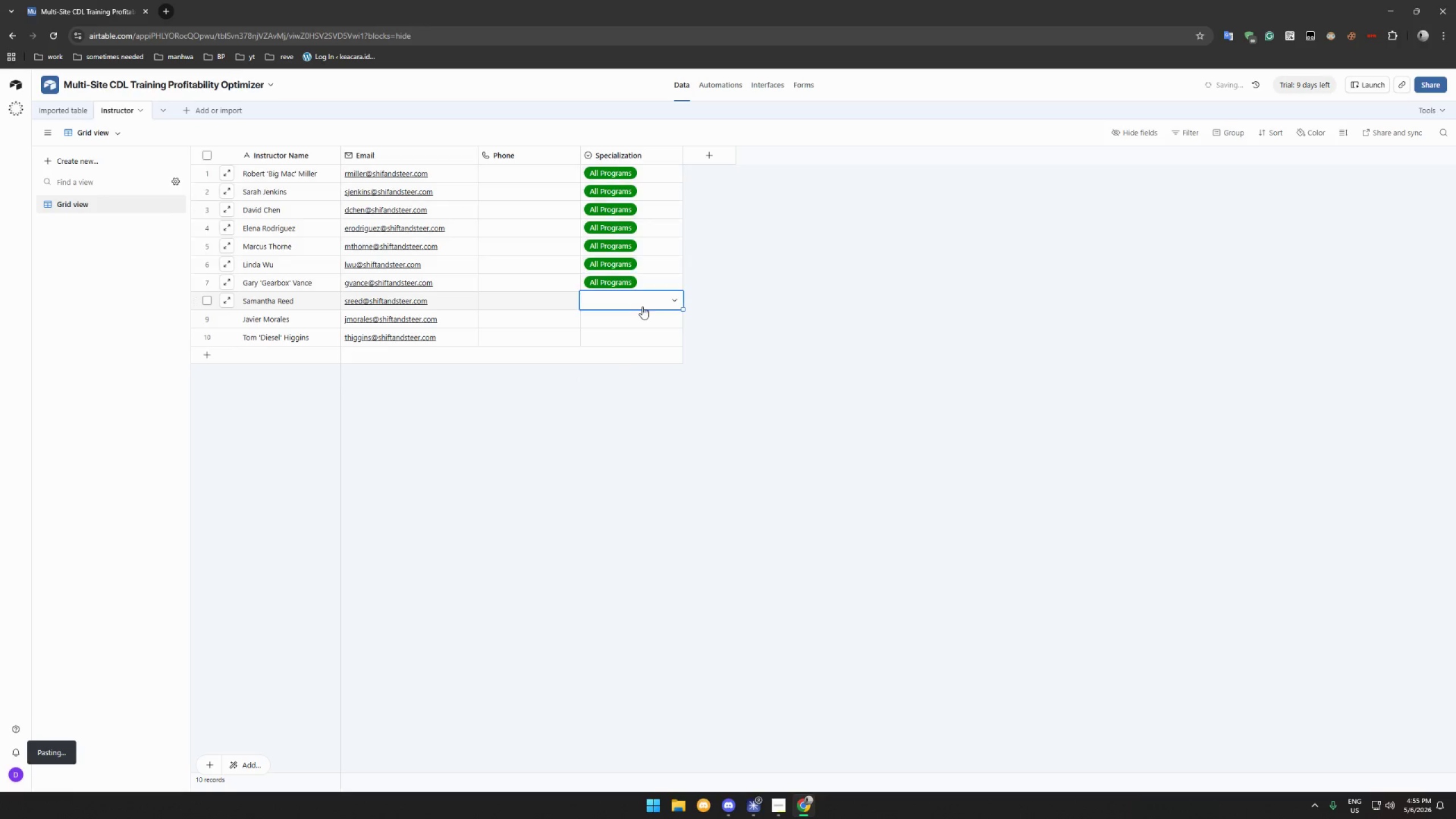 
triple_click([642, 307])
 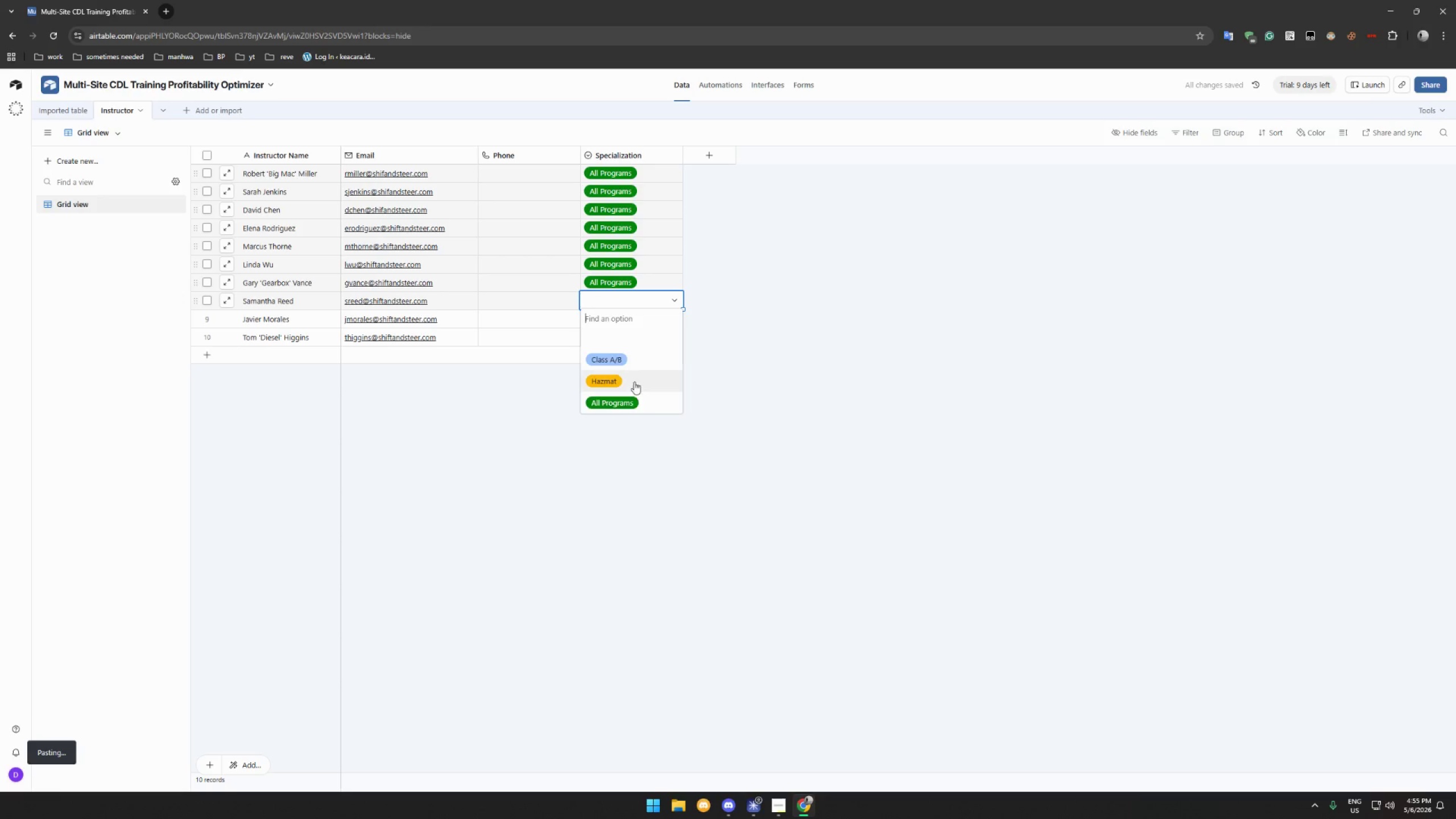 
left_click([631, 396])
 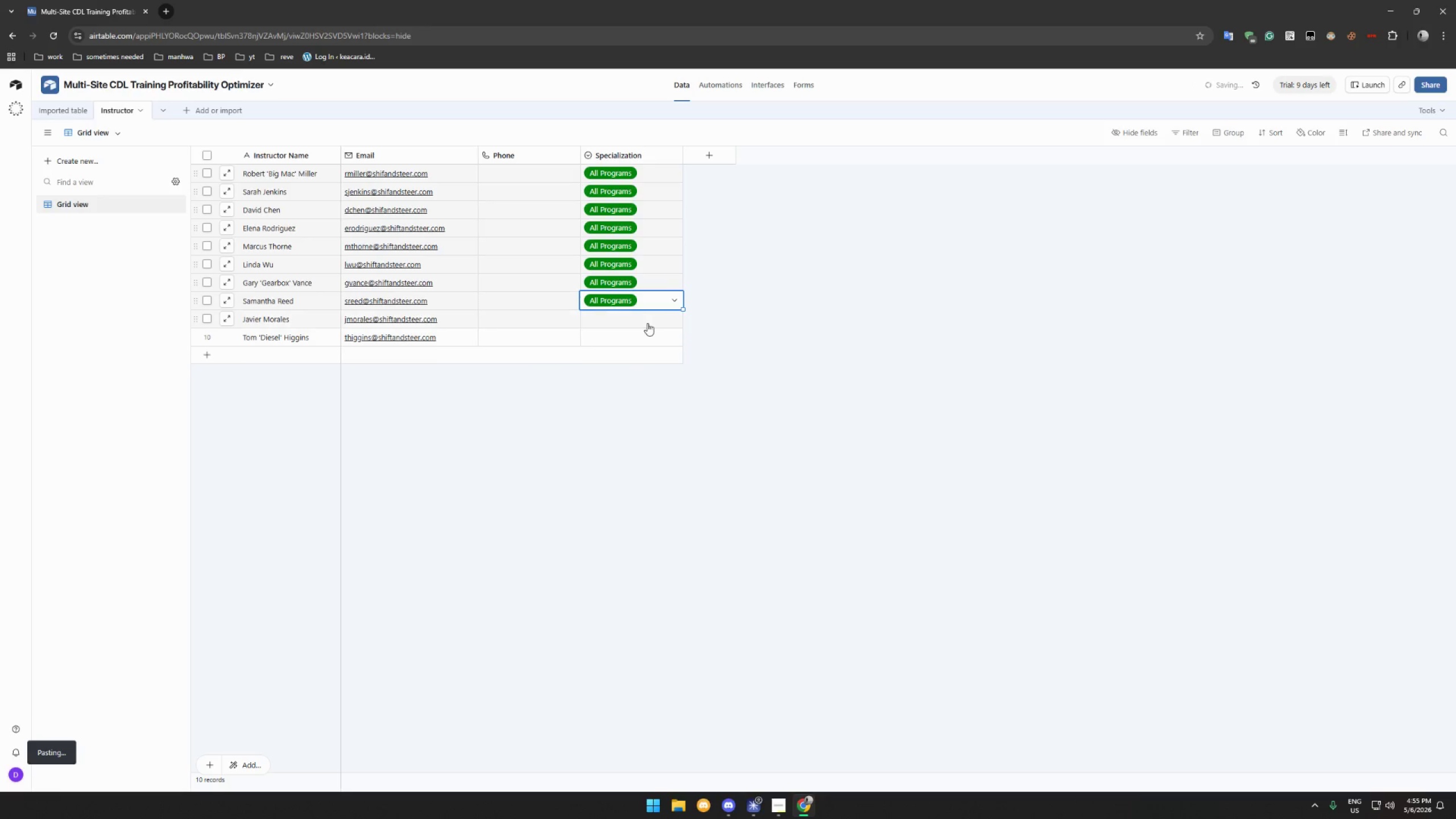 
double_click([647, 323])
 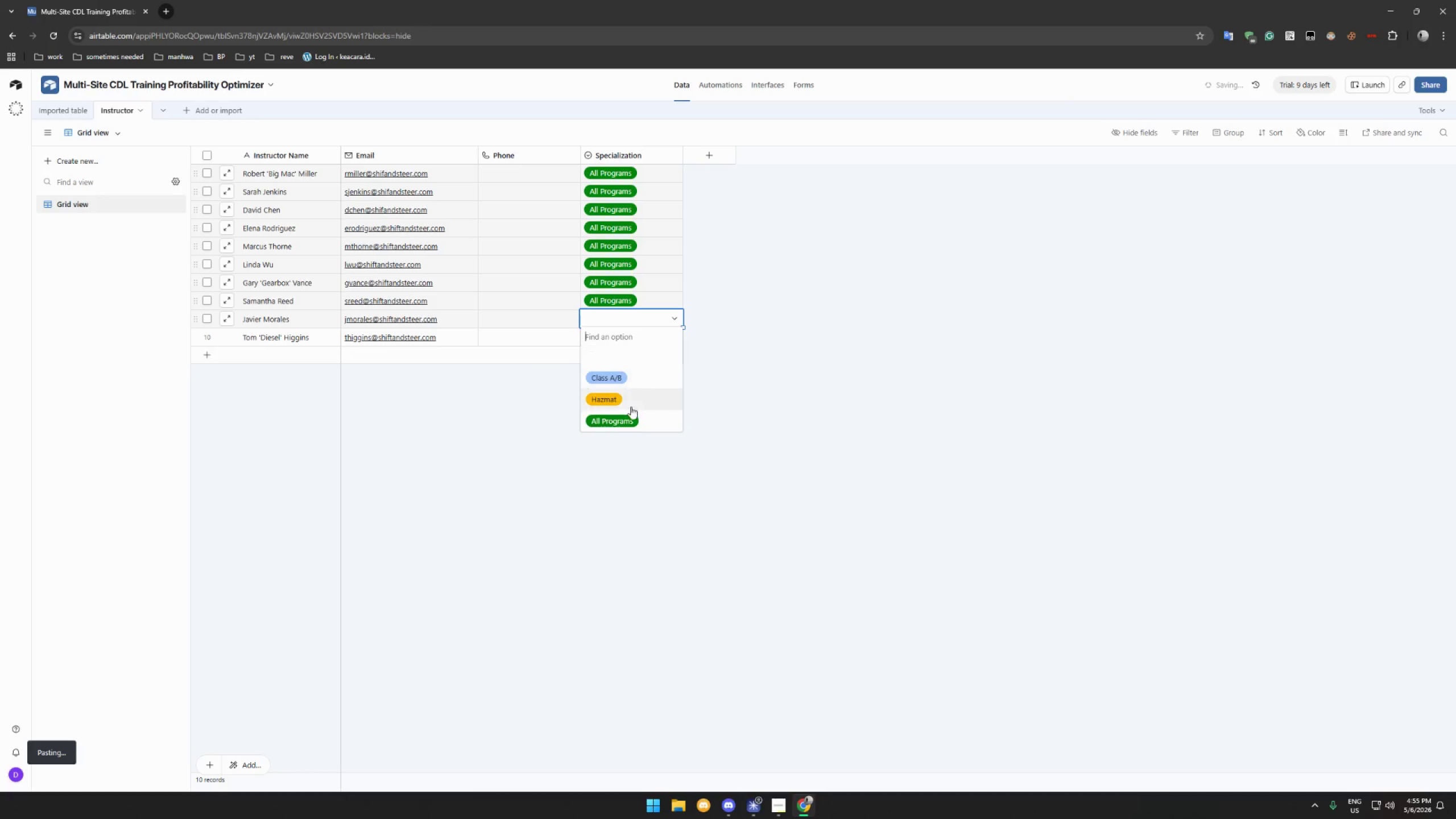 
left_click([625, 413])
 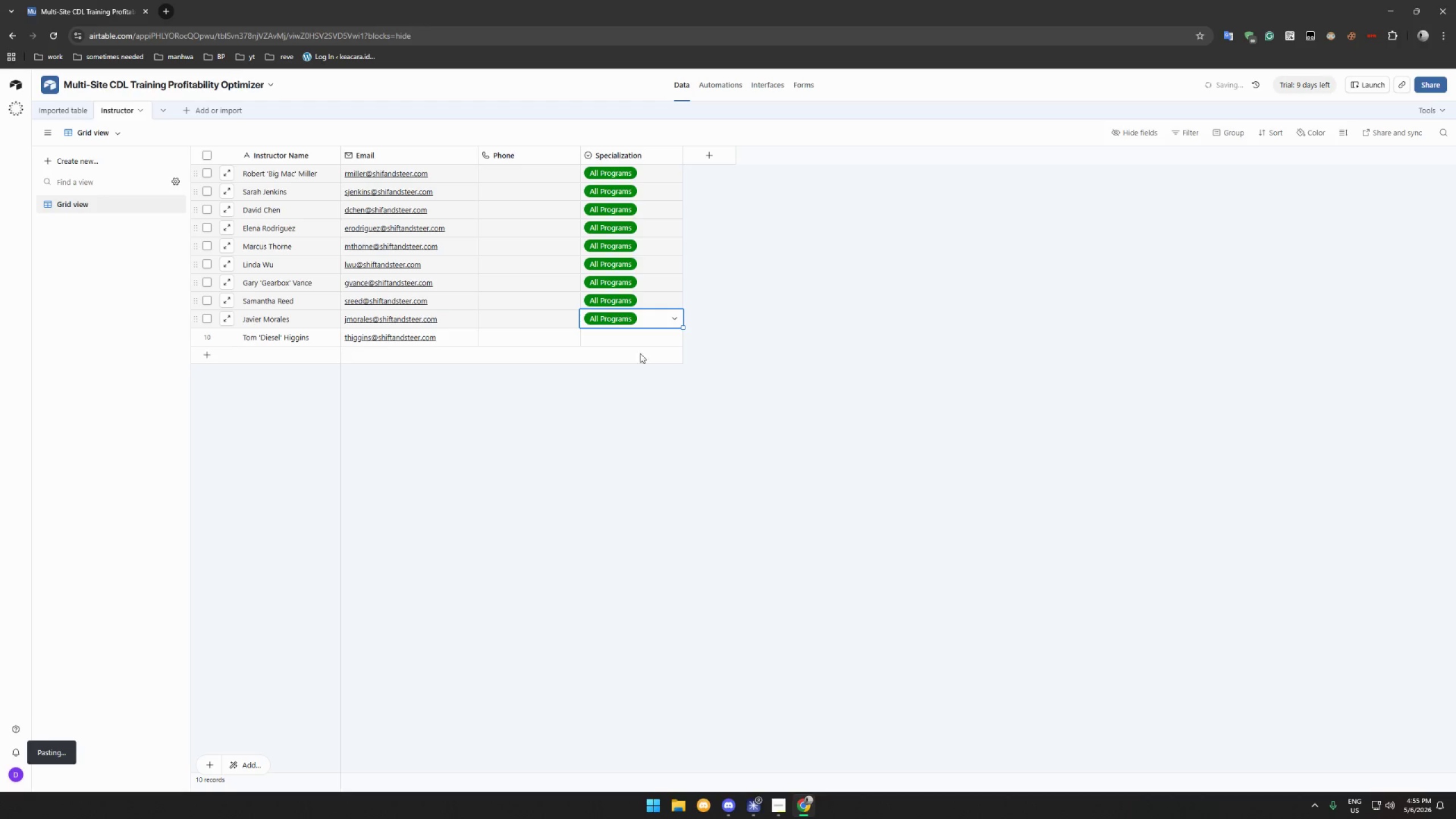 
left_click([643, 344])
 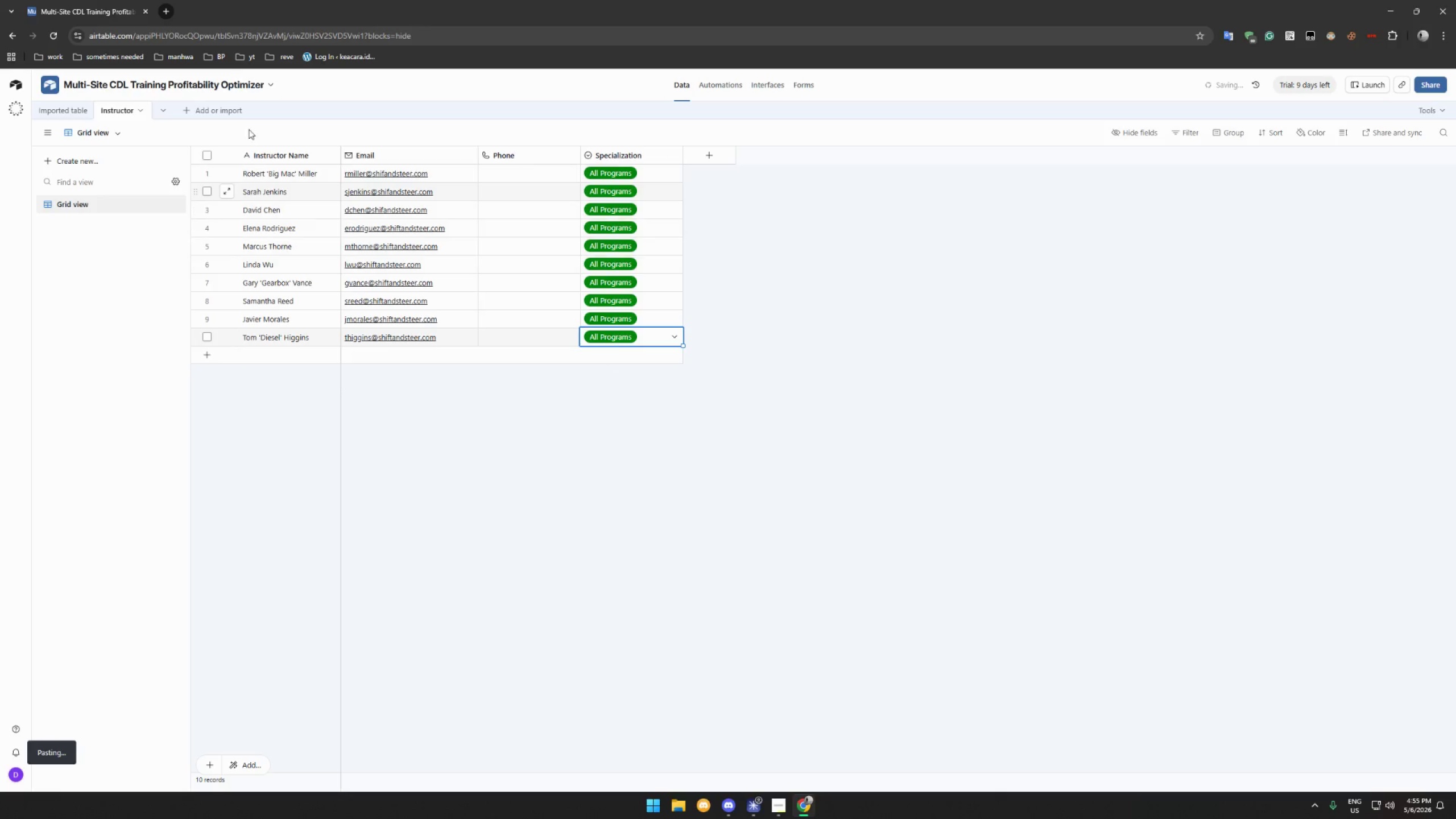 
left_click([65, 112])
 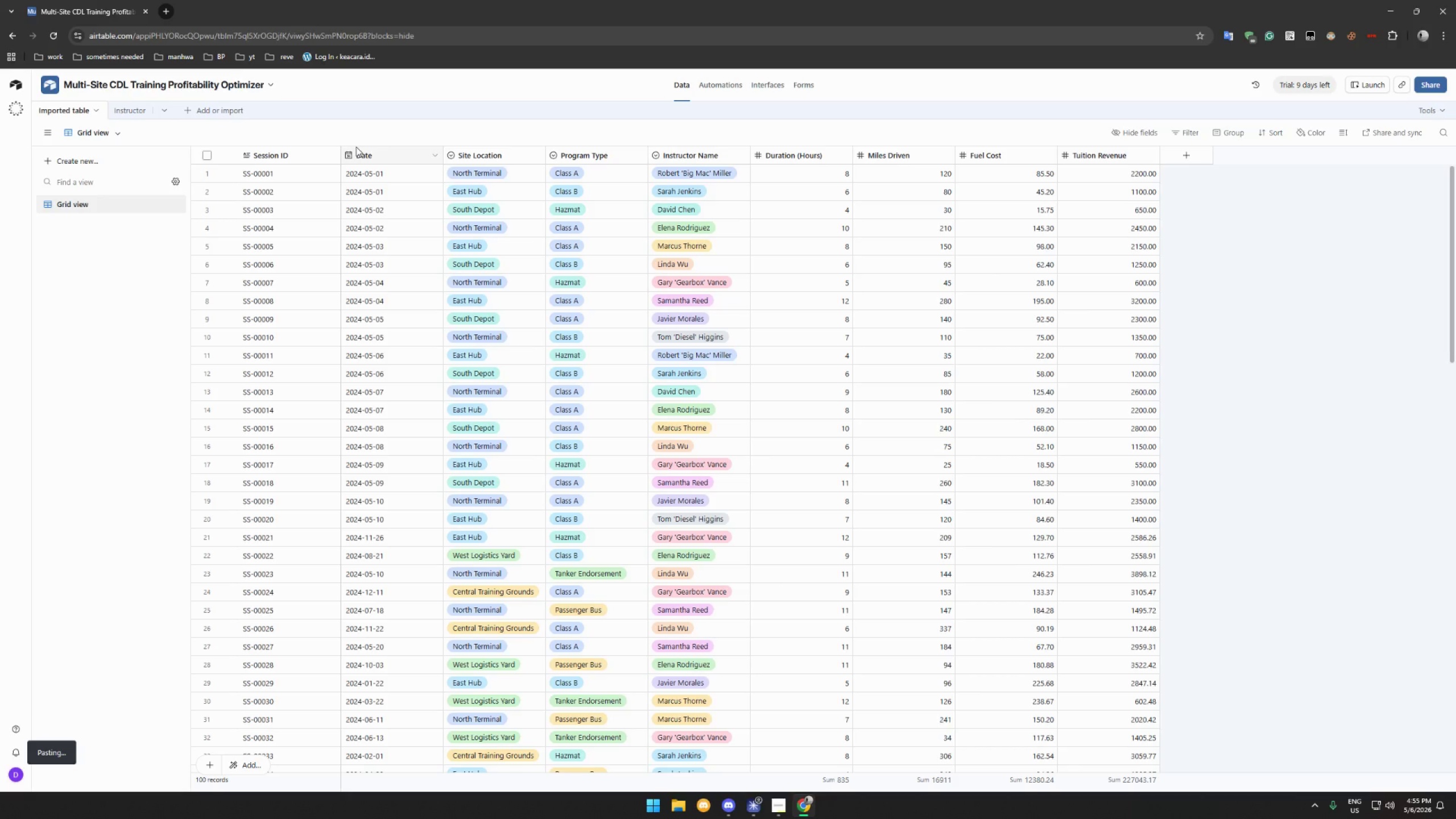 
wait(34.3)
 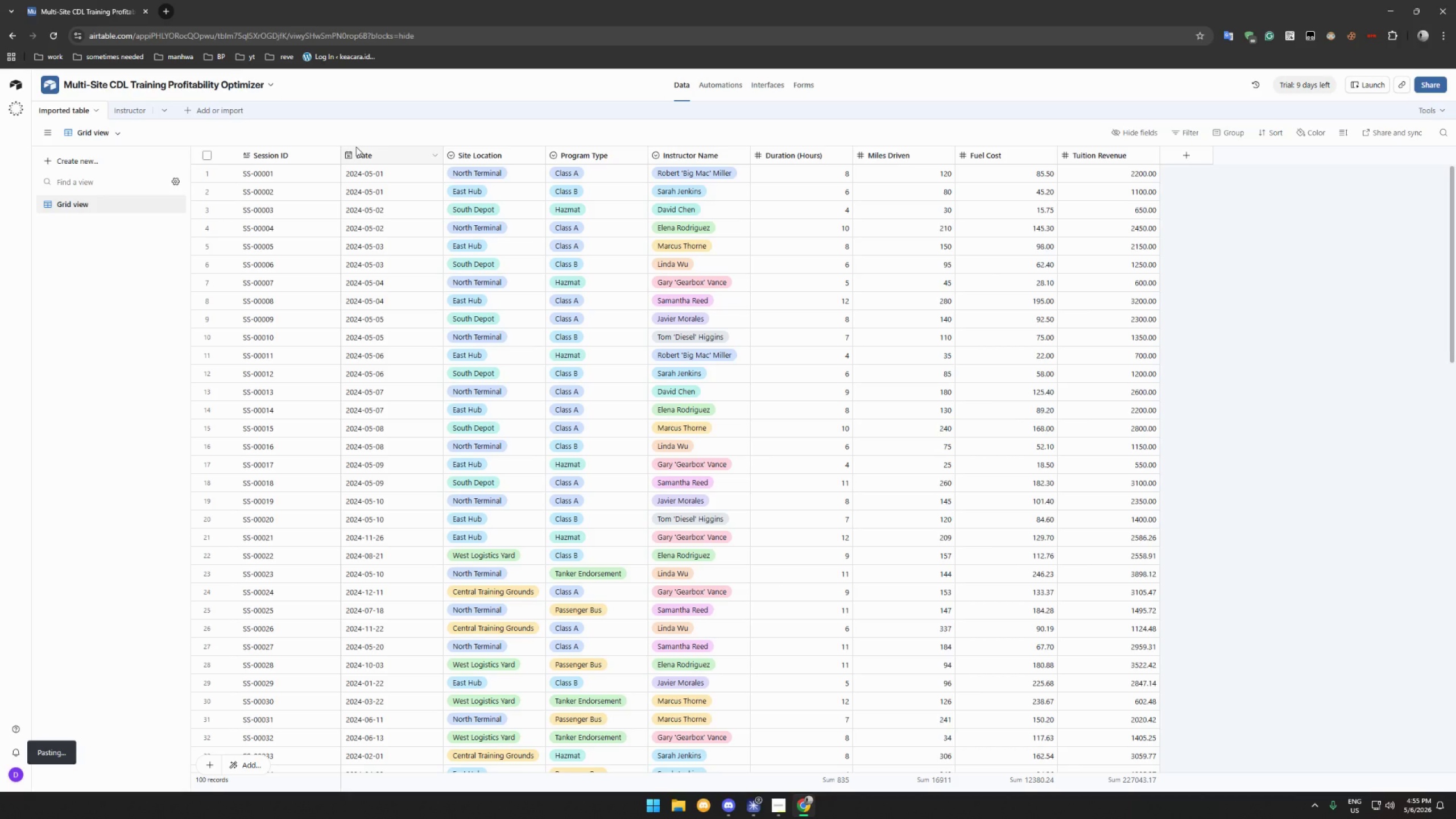 
left_click([133, 112])
 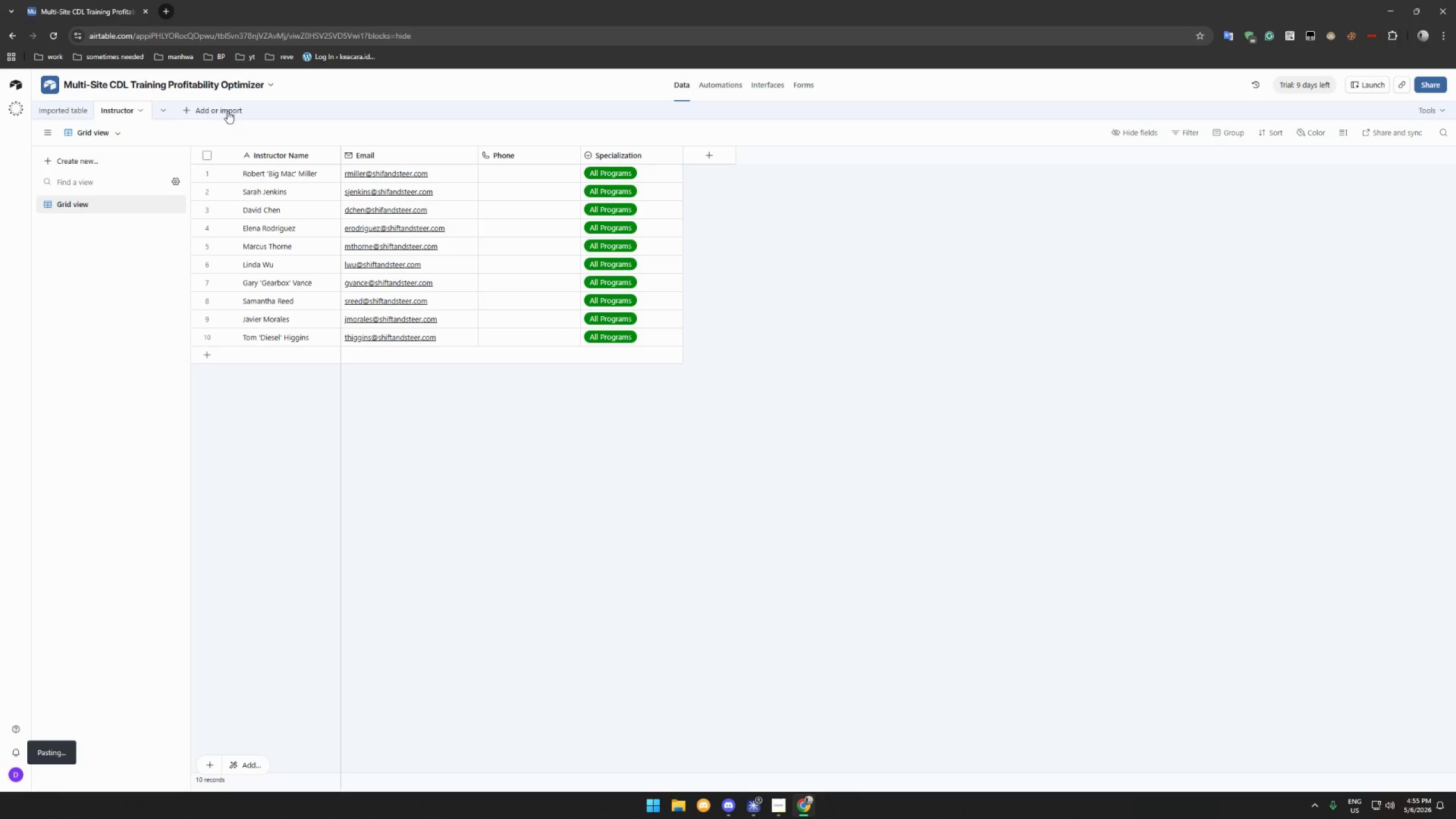 
left_click([212, 109])
 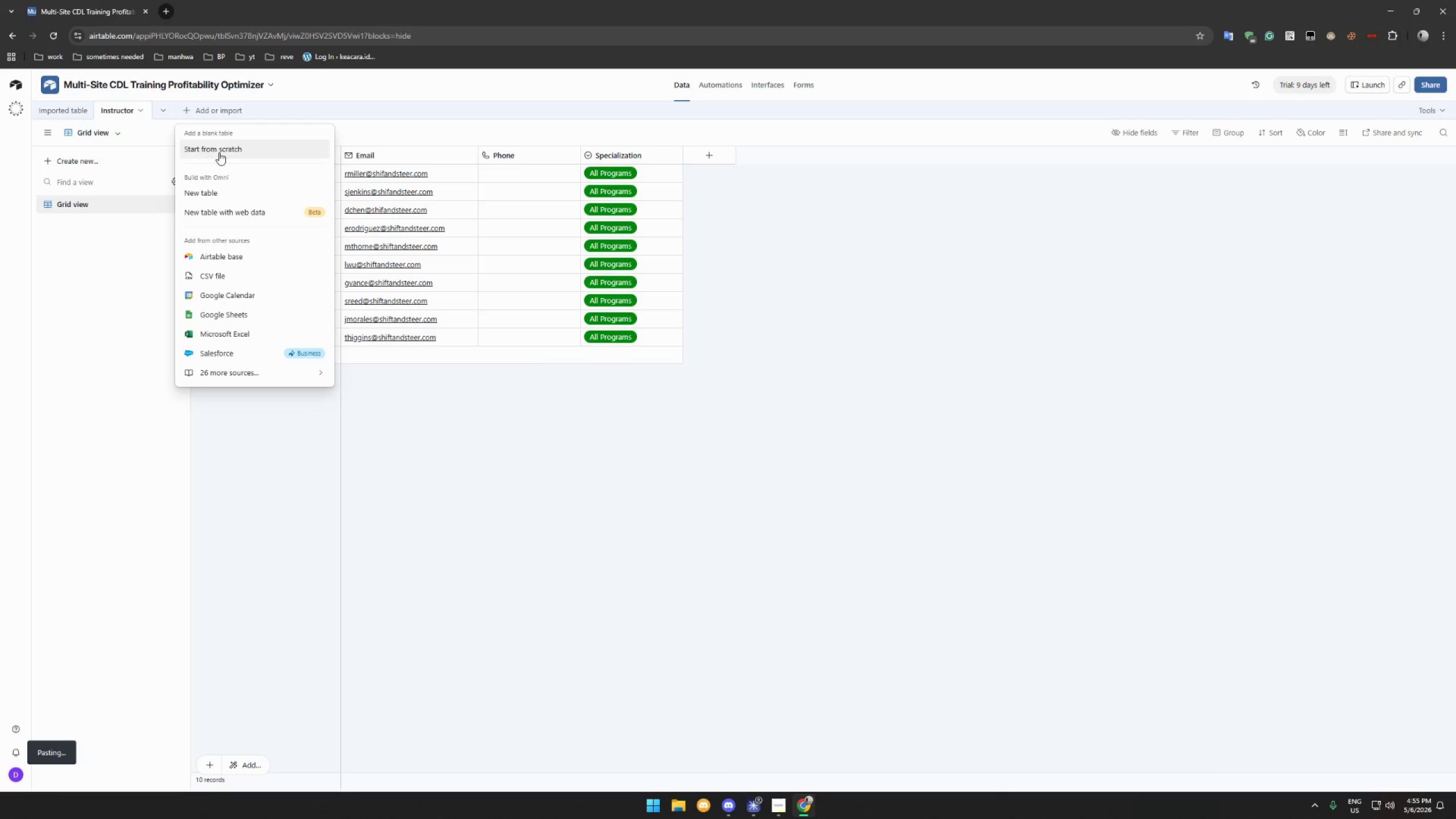 
left_click([219, 152])
 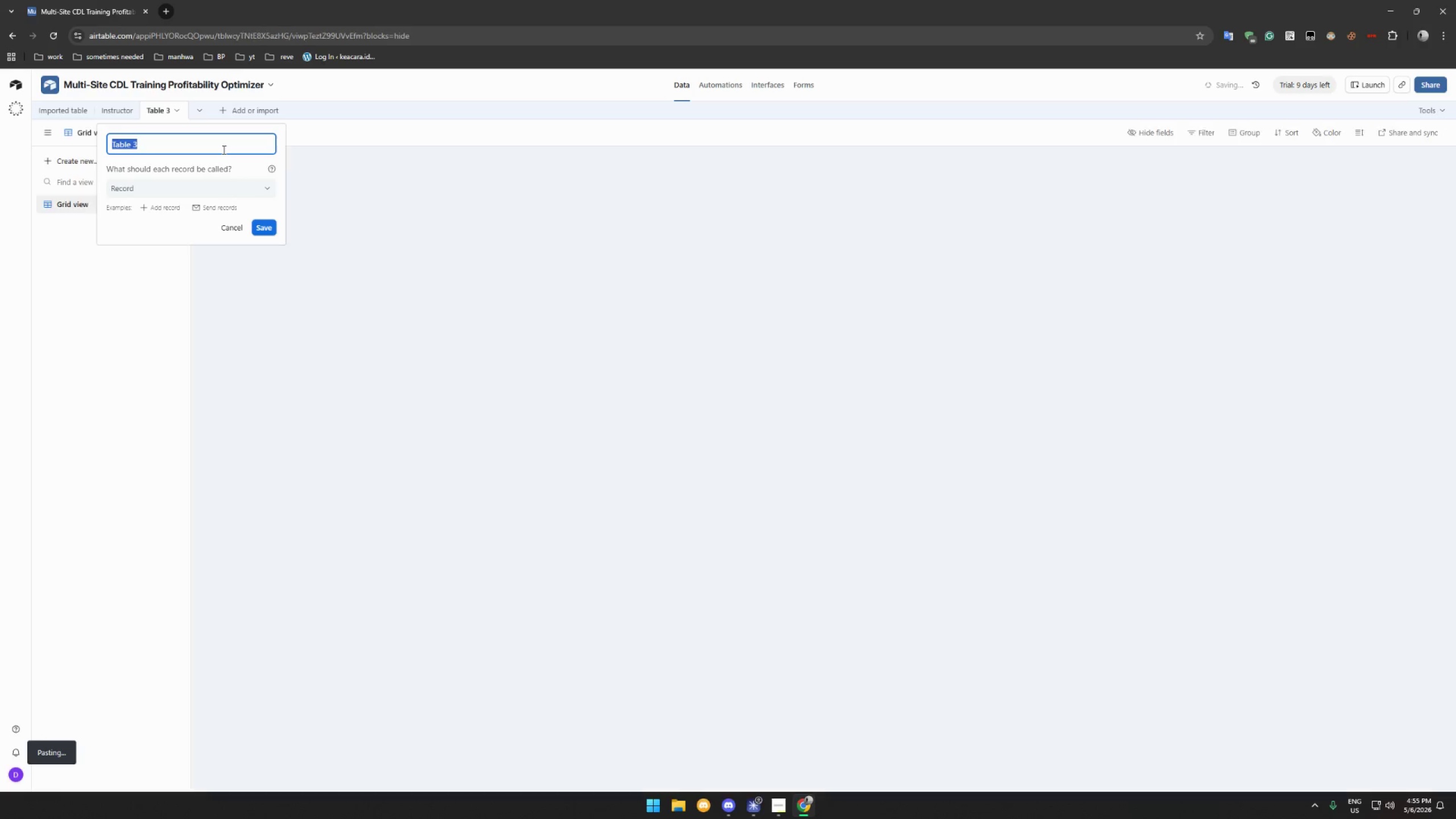 
type(Program Aggregates)
 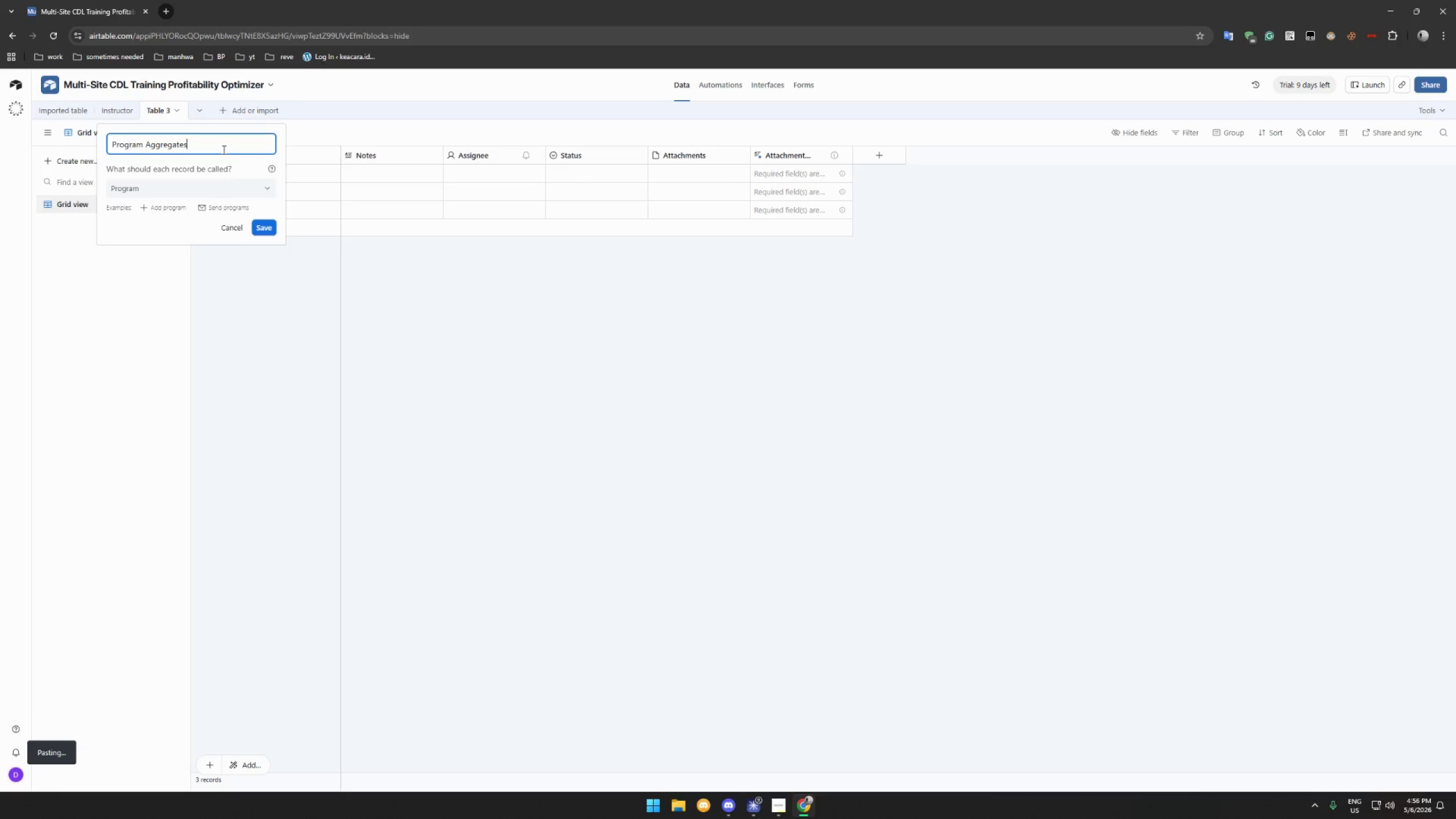 
key(Enter)
 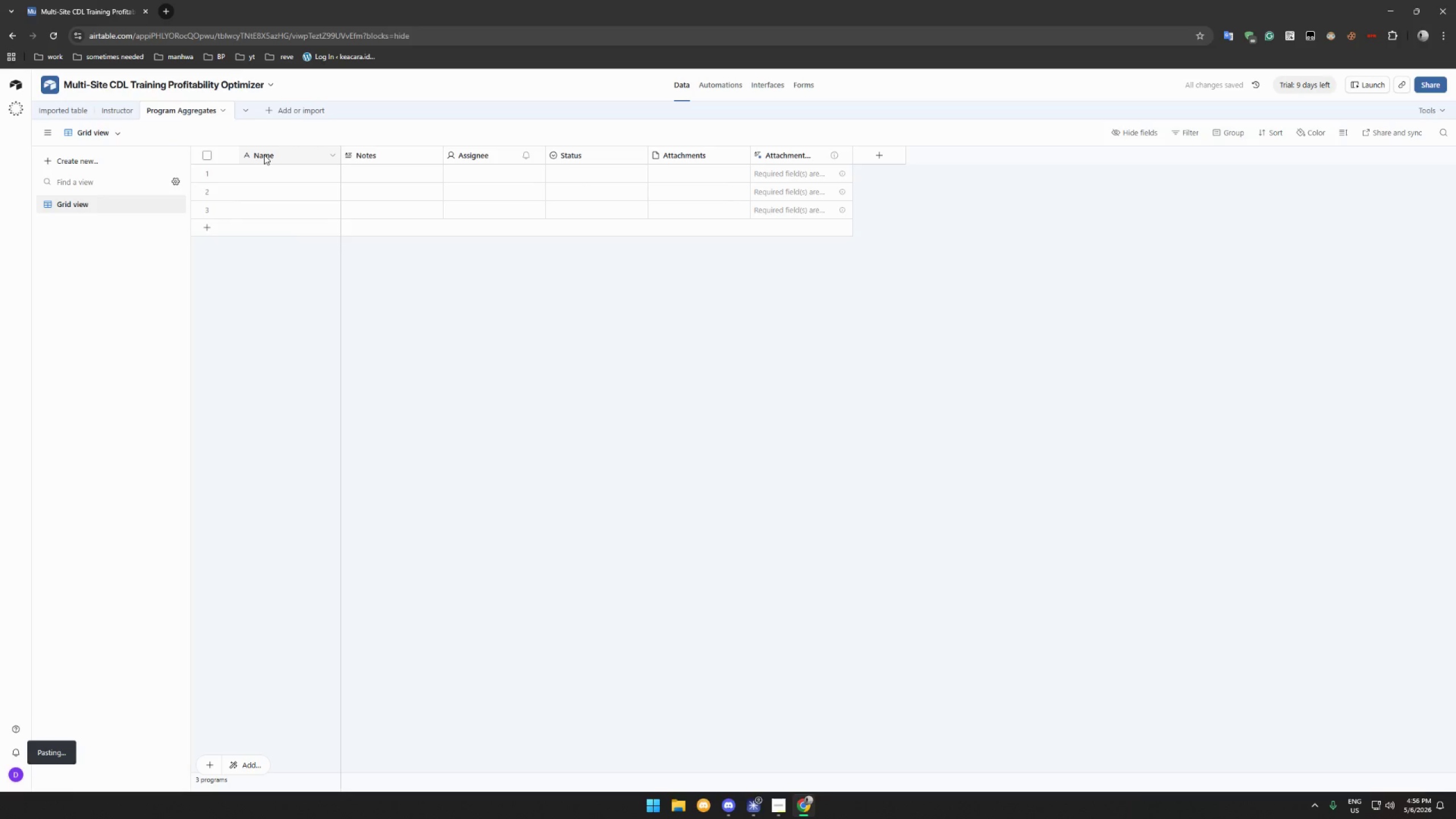 
double_click([264, 155])
 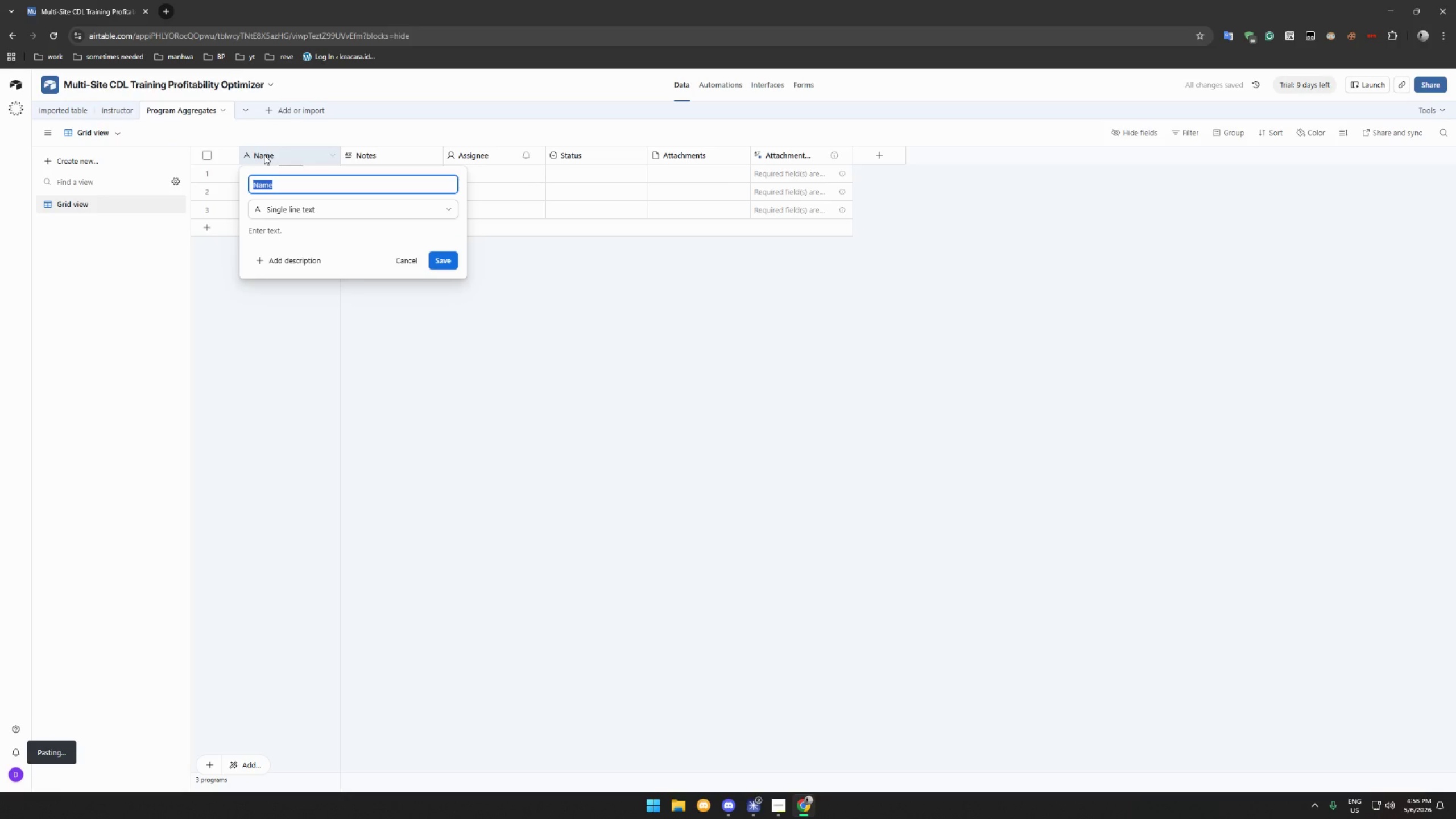 
type(O)
key(Backspace)
type(Program Type)
 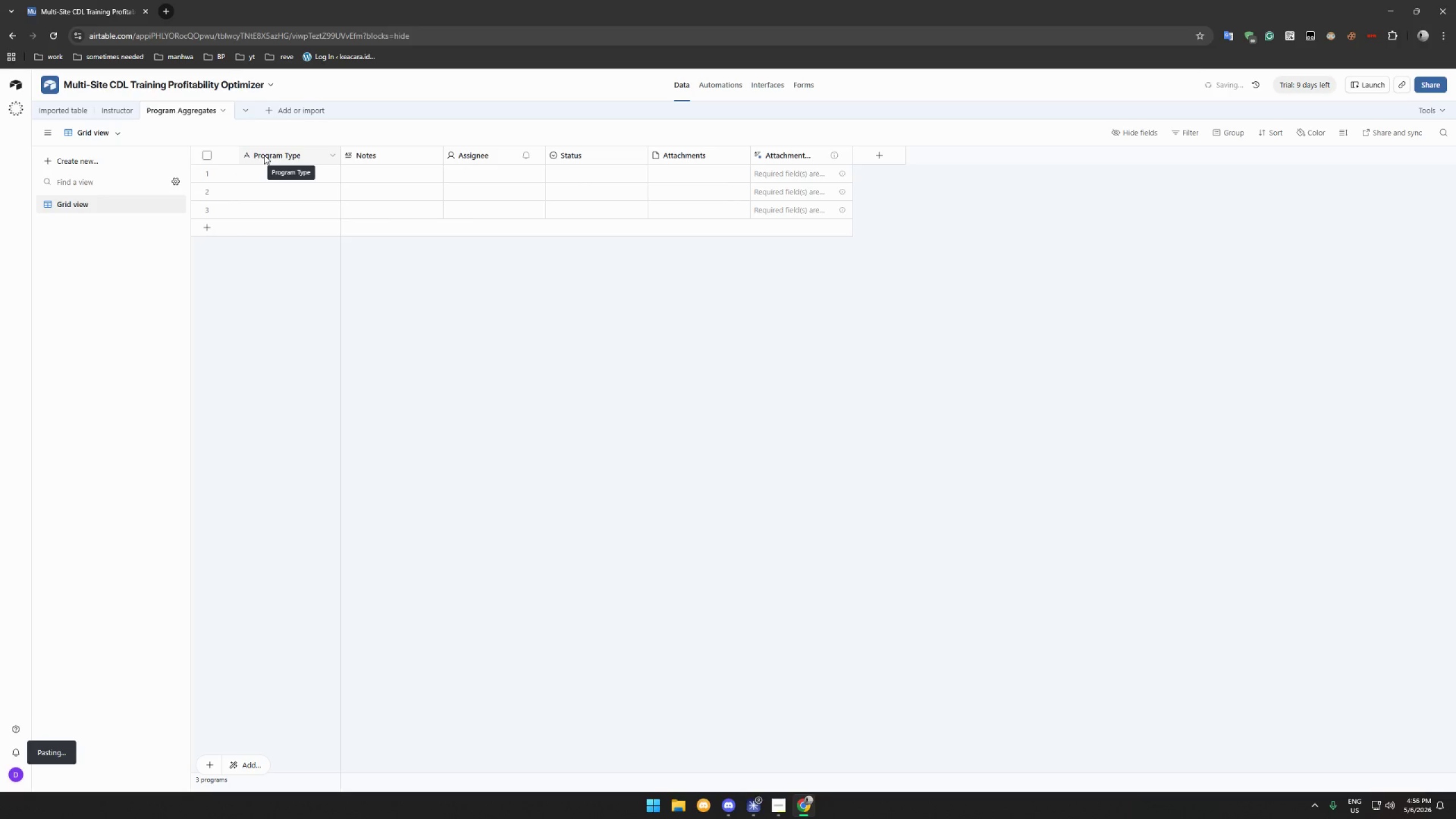 
 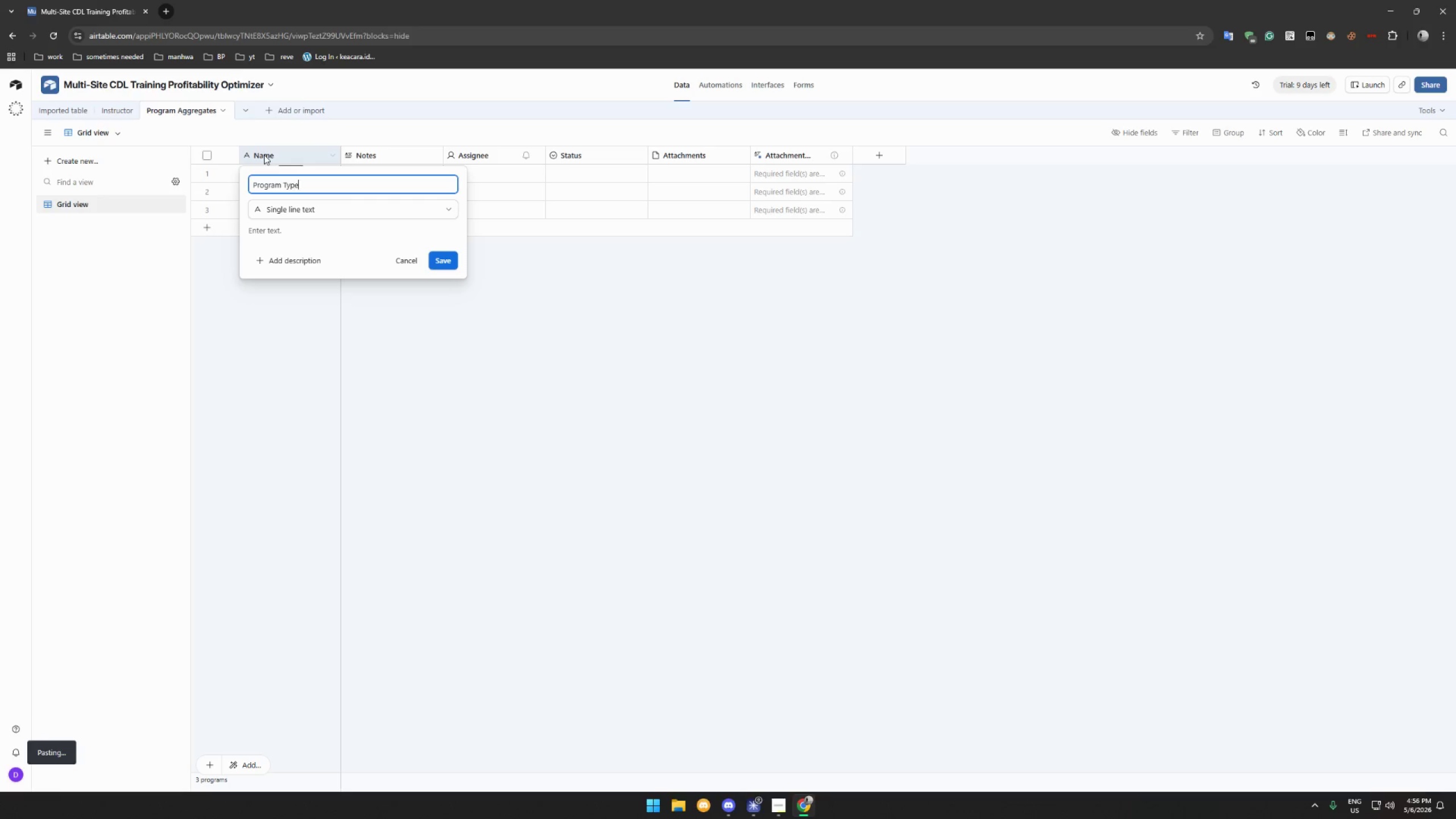 
key(Enter)
 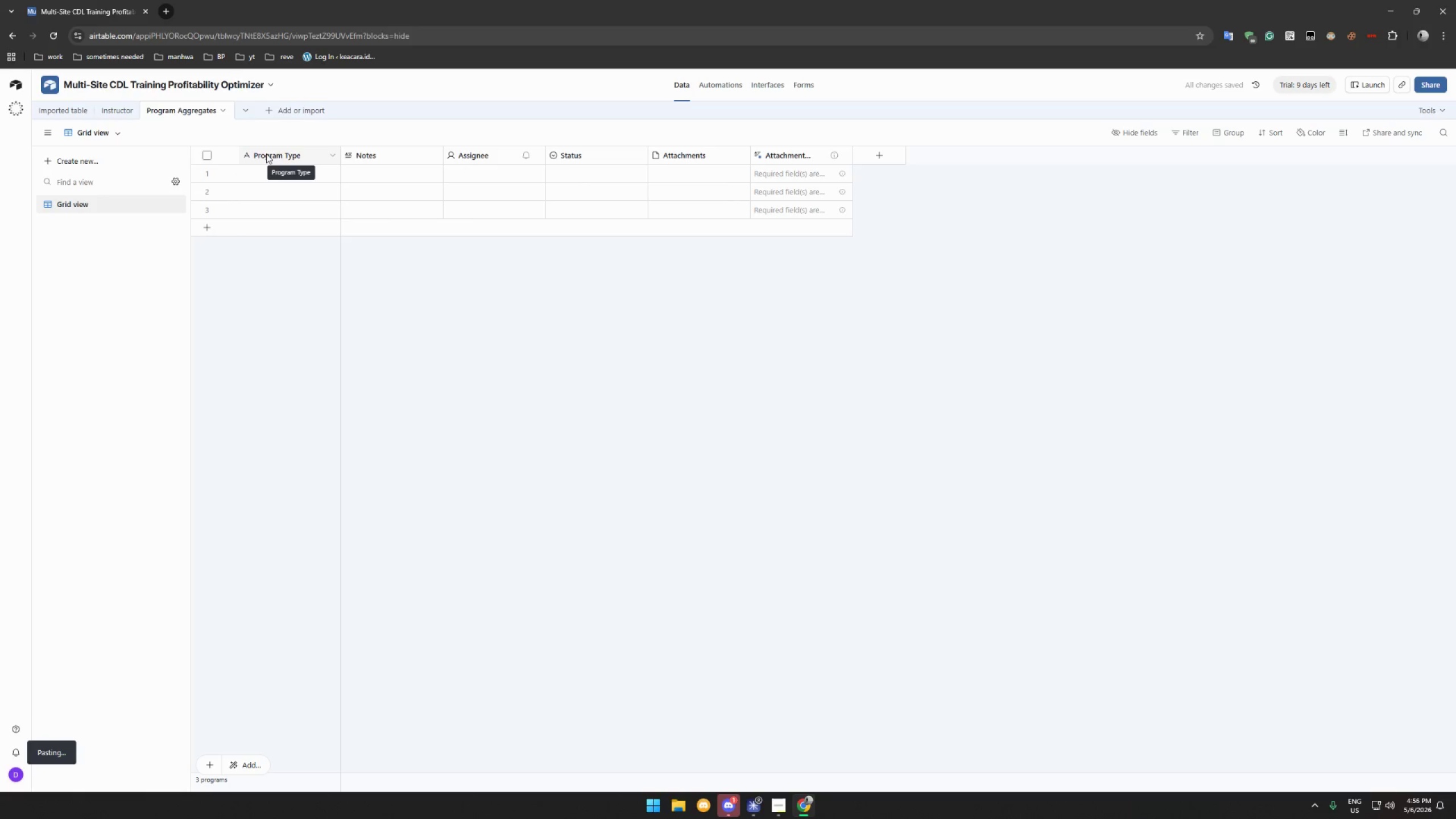 
wait(7.57)
 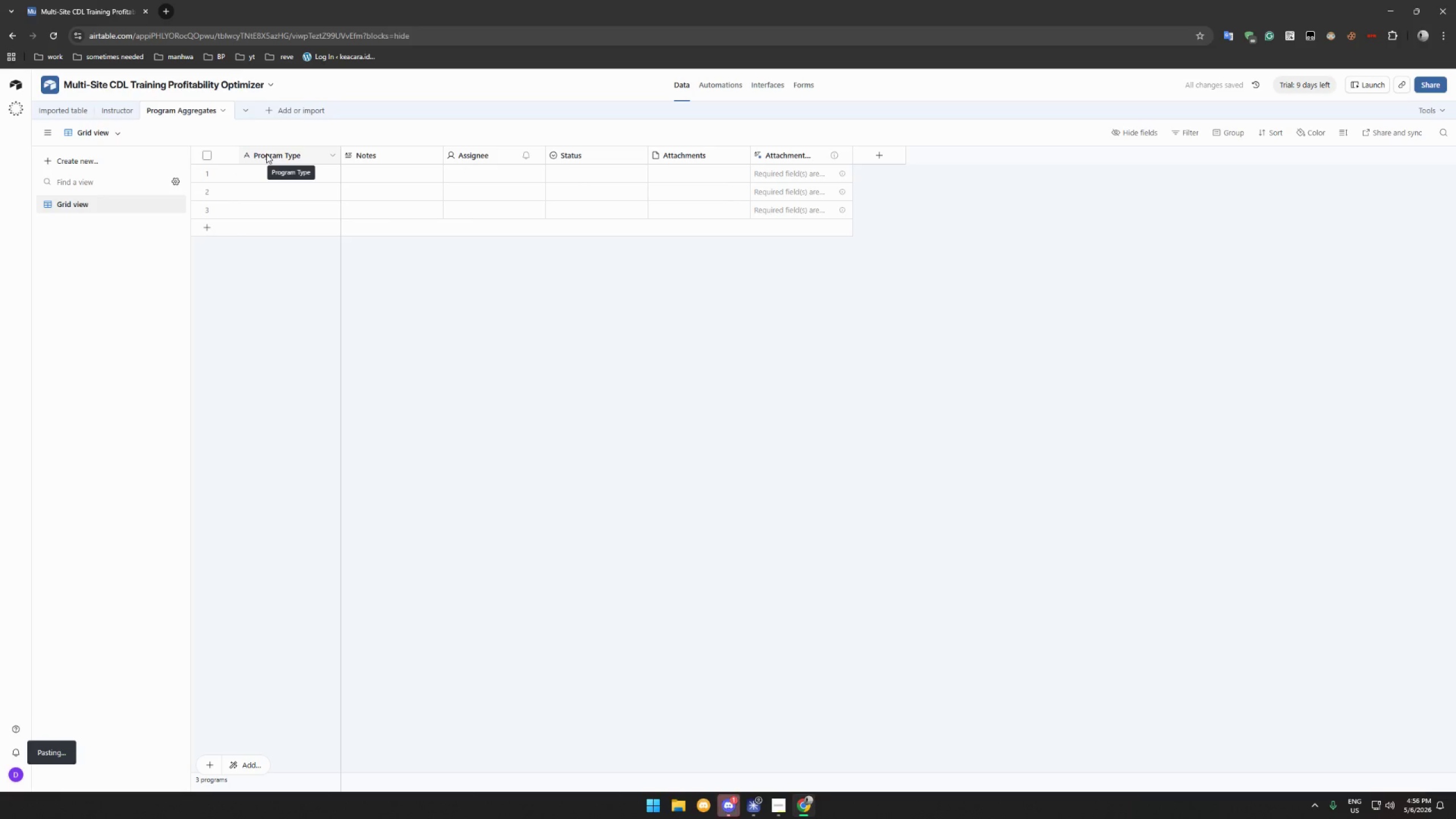 
mouse_move([729, 782])
 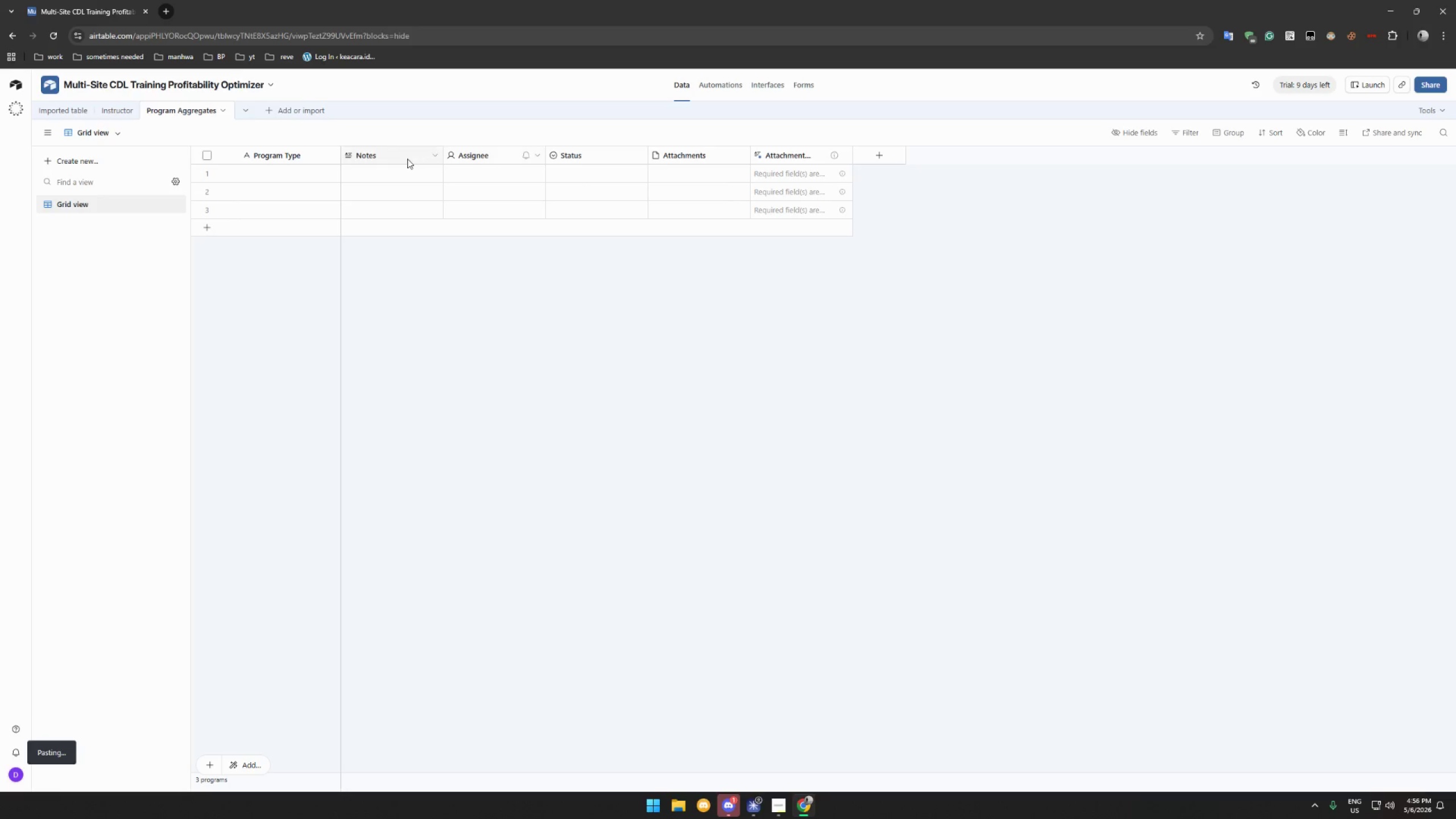 
wait(8.14)
 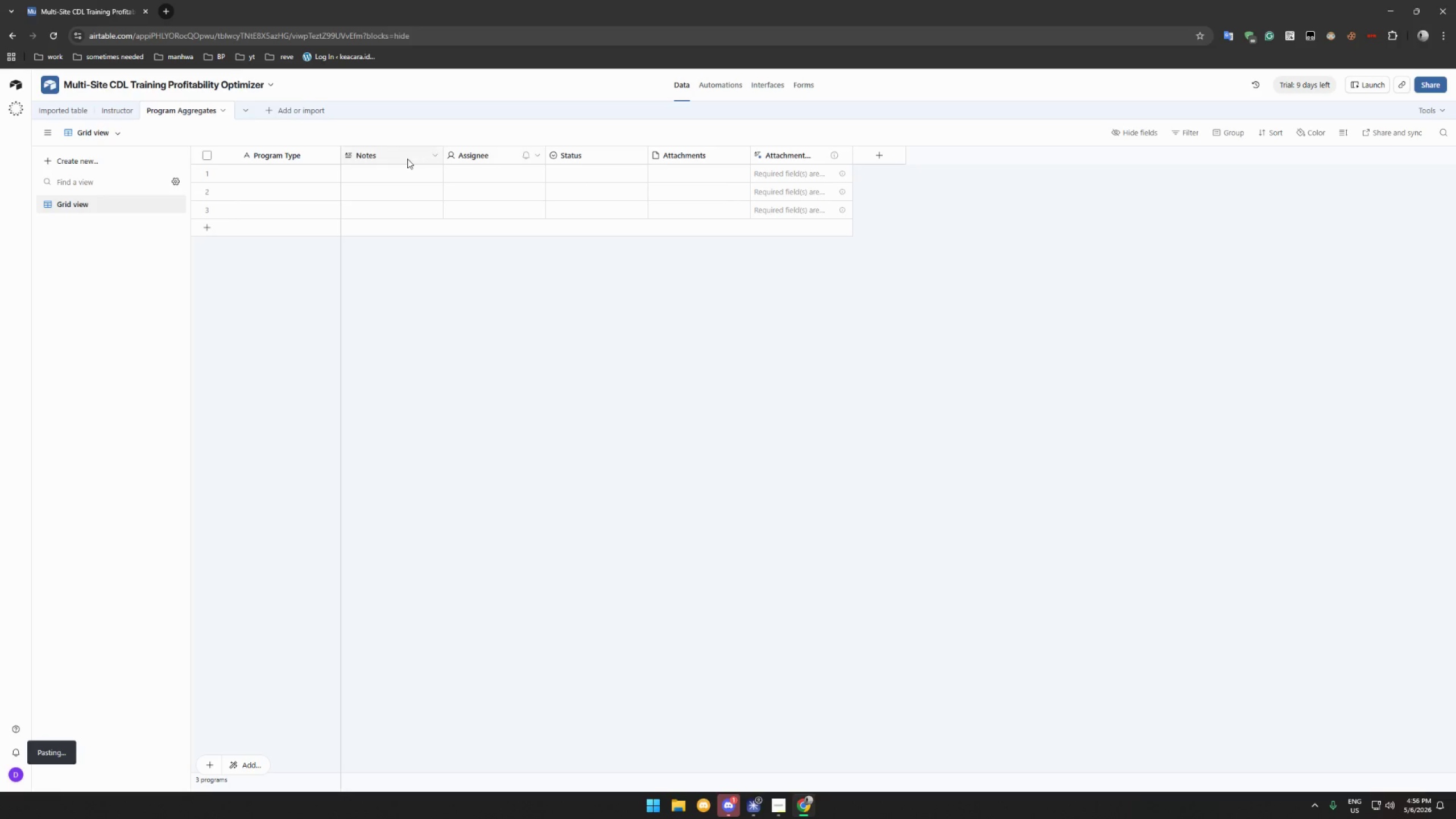 
left_click([434, 154])
 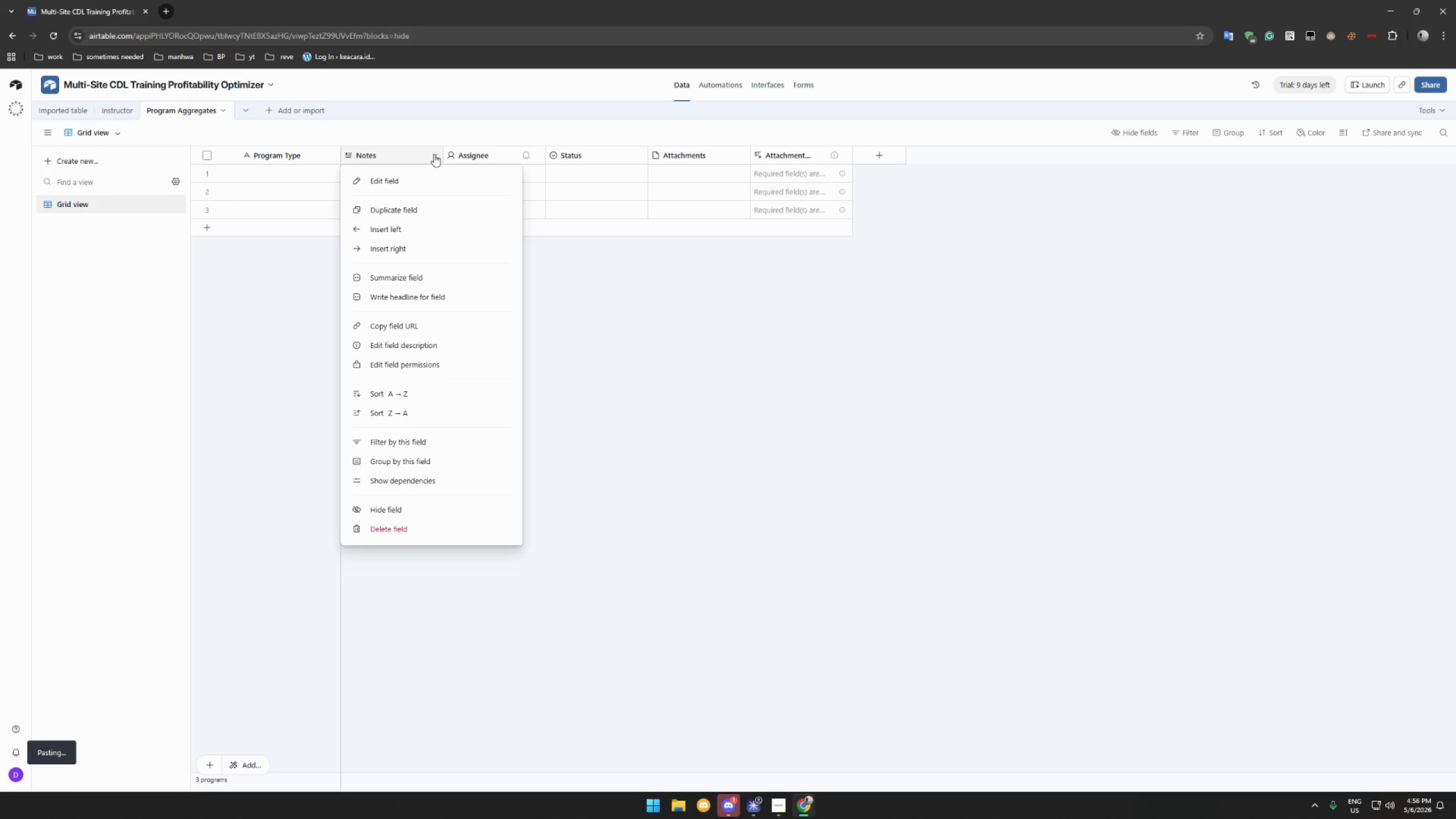 
left_click([379, 155])
 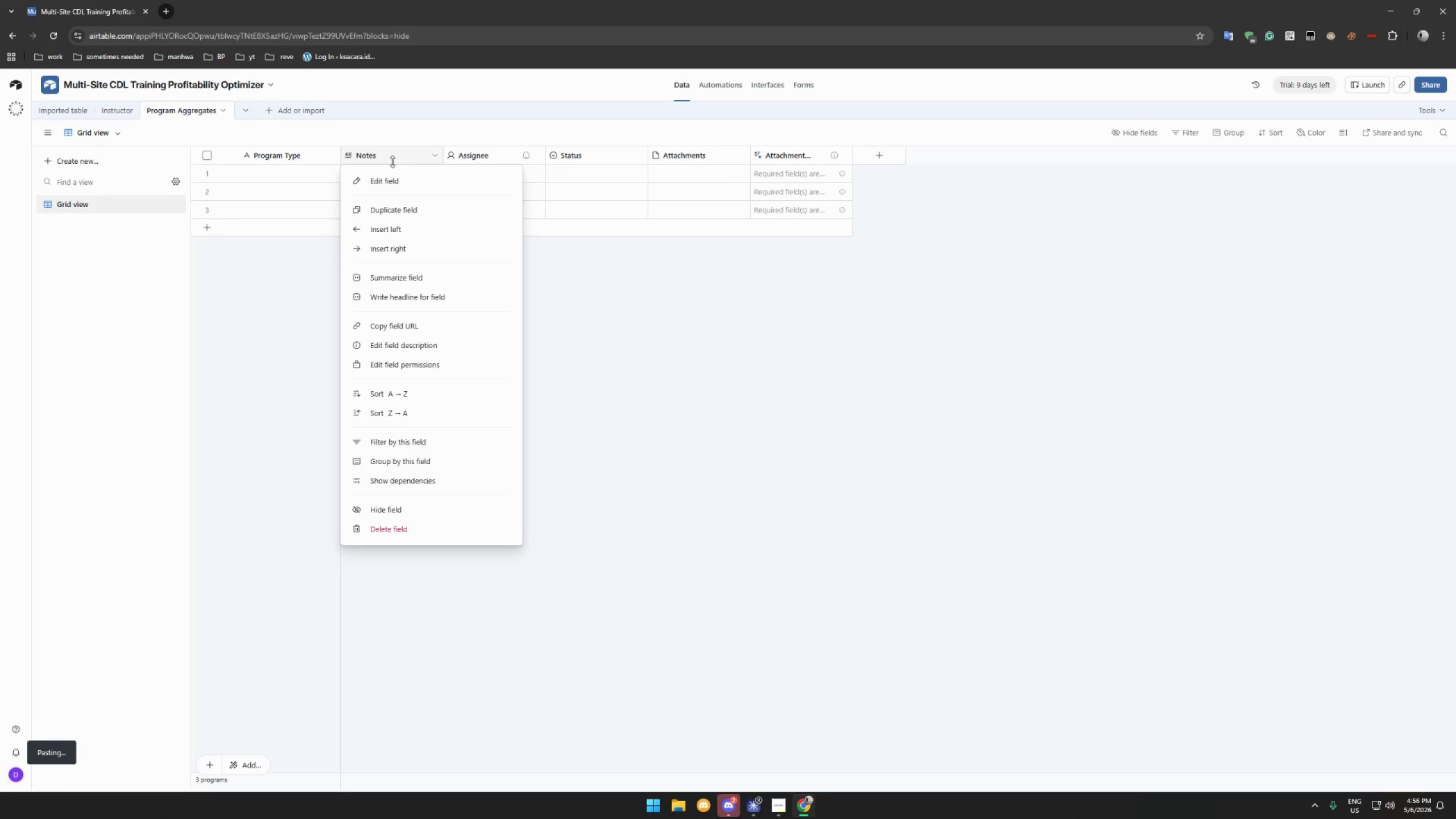 
mouse_move([431, 178])
 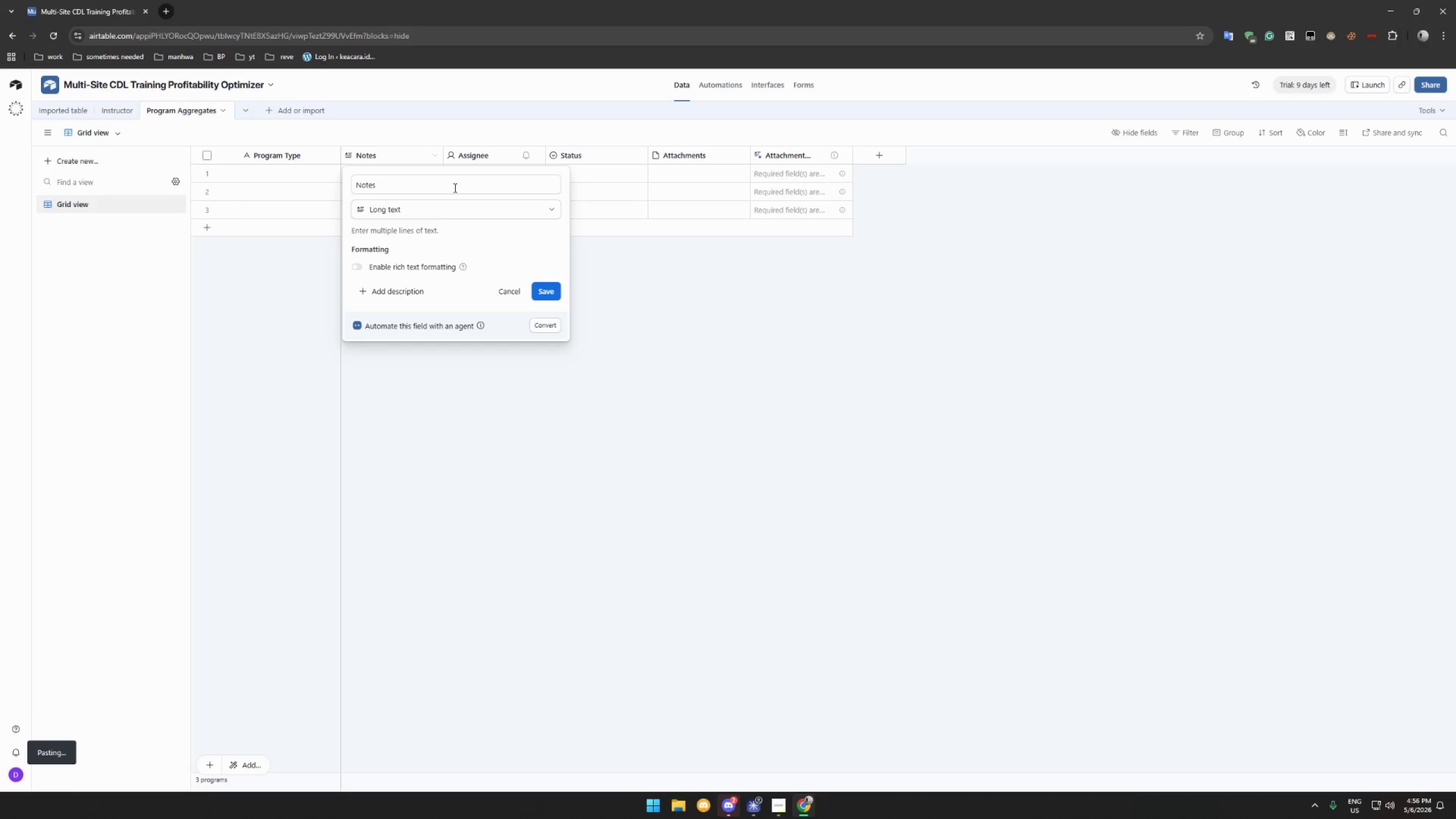 
double_click([454, 187])
 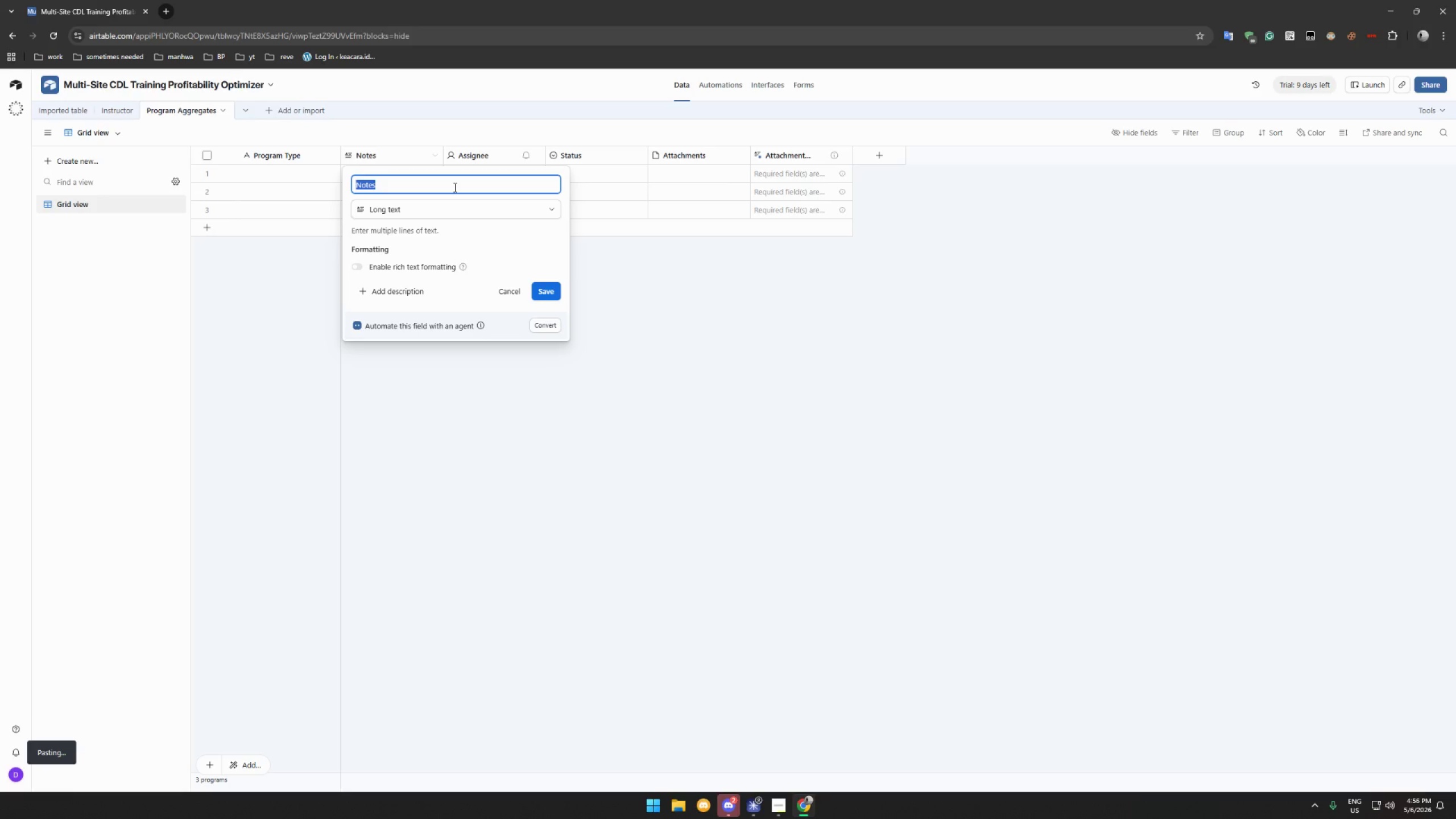 
type(LI)
key(Backspace)
type(icense Class)
 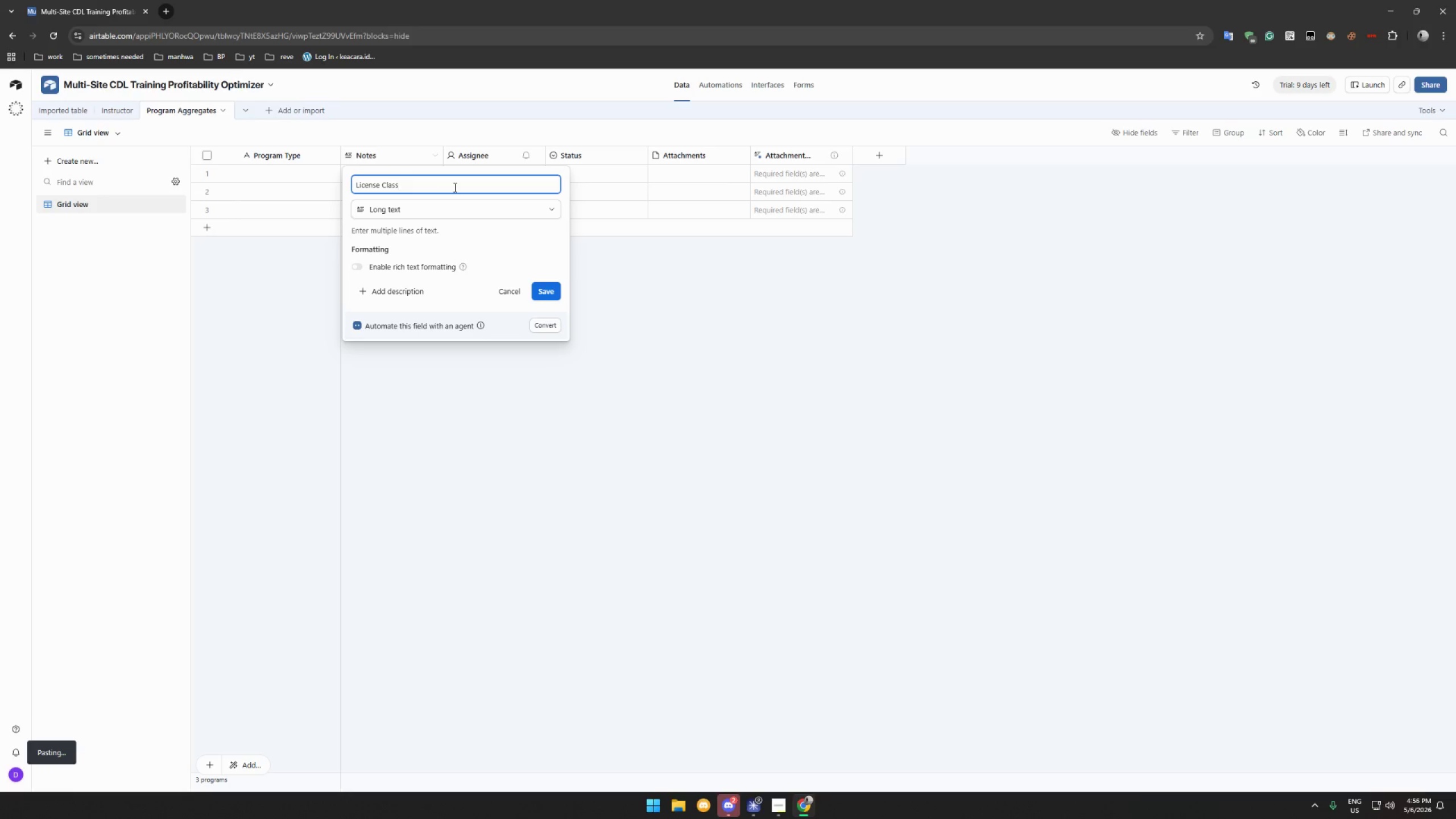 
left_click([452, 207])
 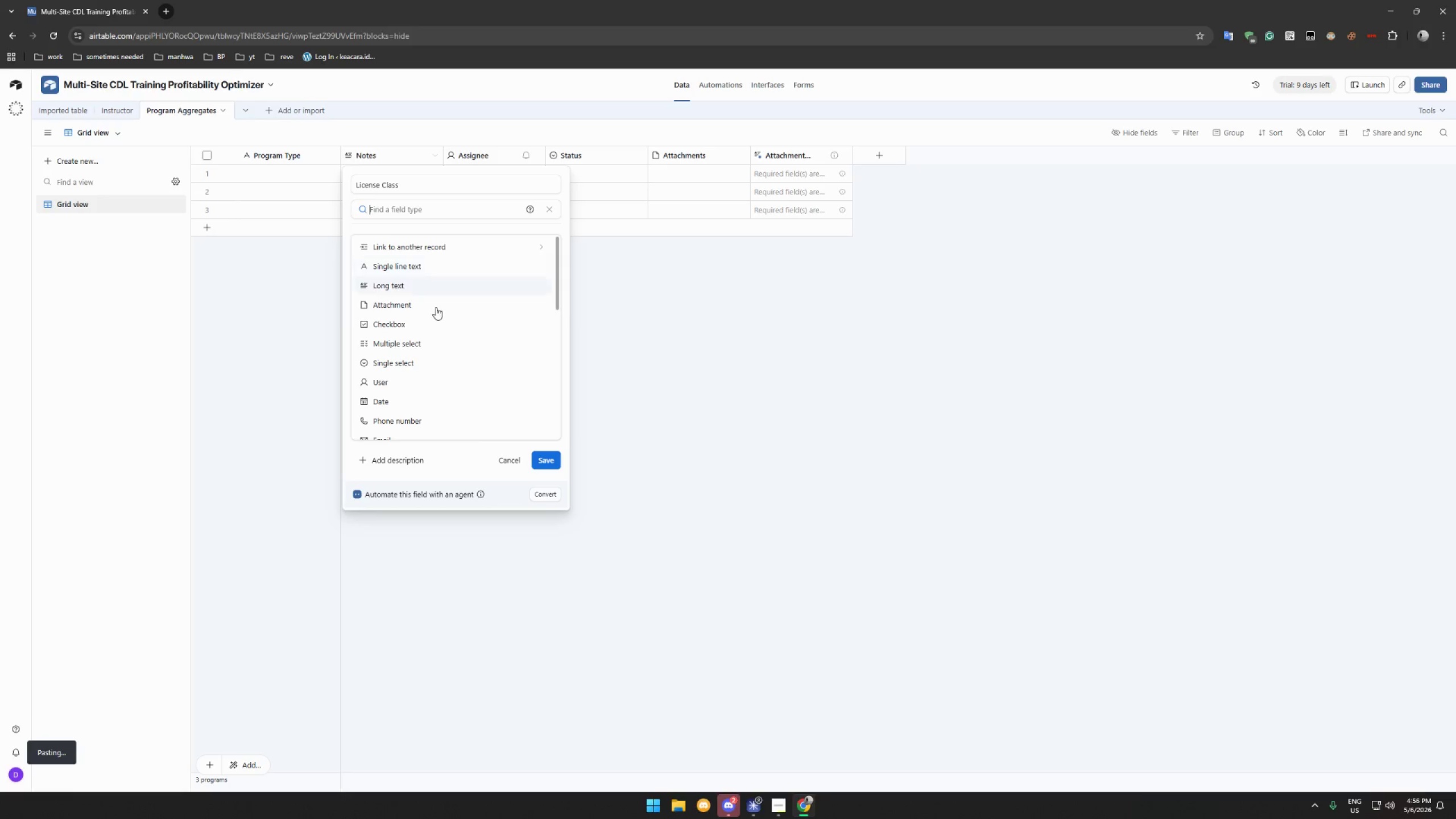 
left_click([436, 360])
 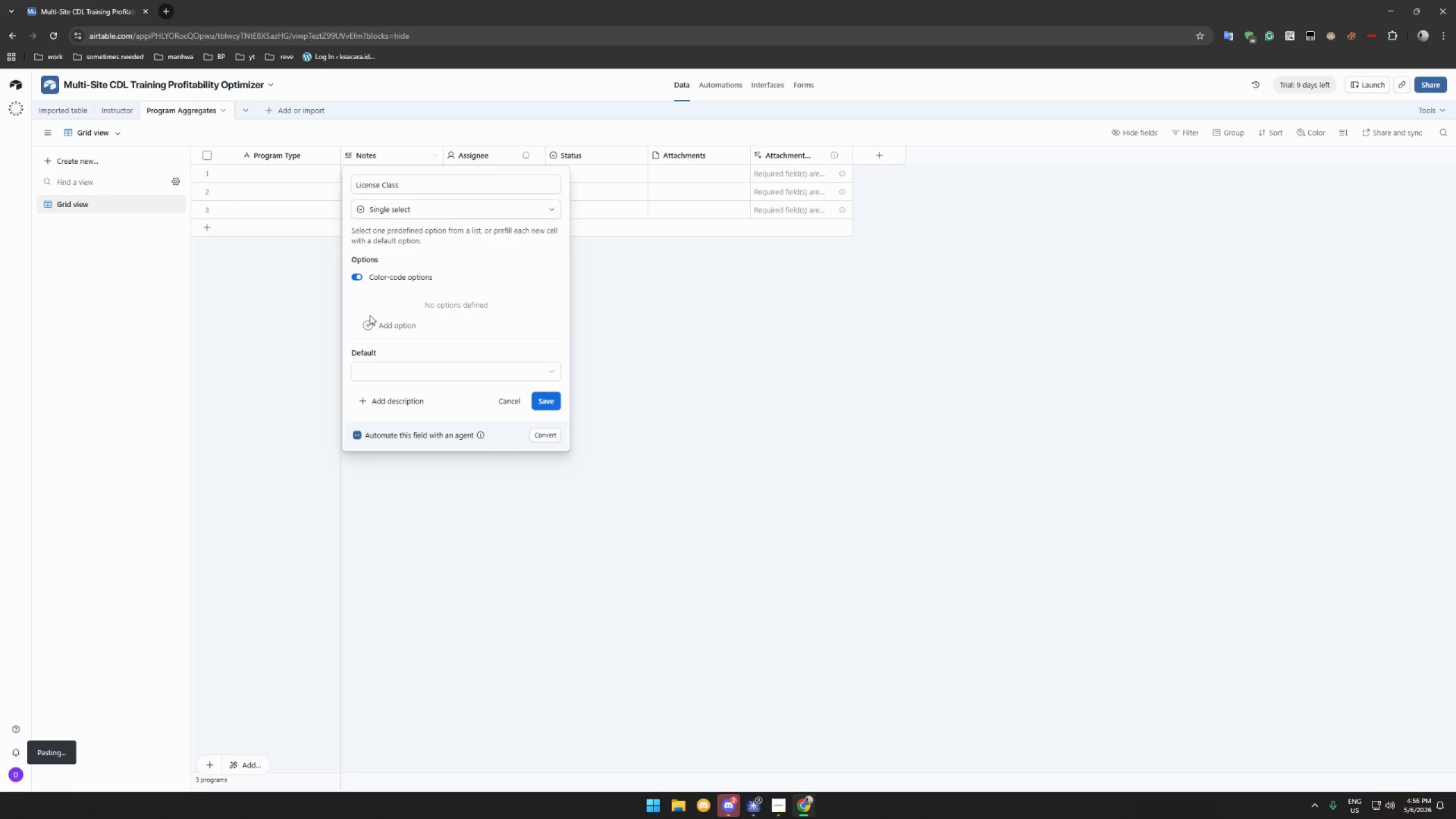 
wait(9.45)
 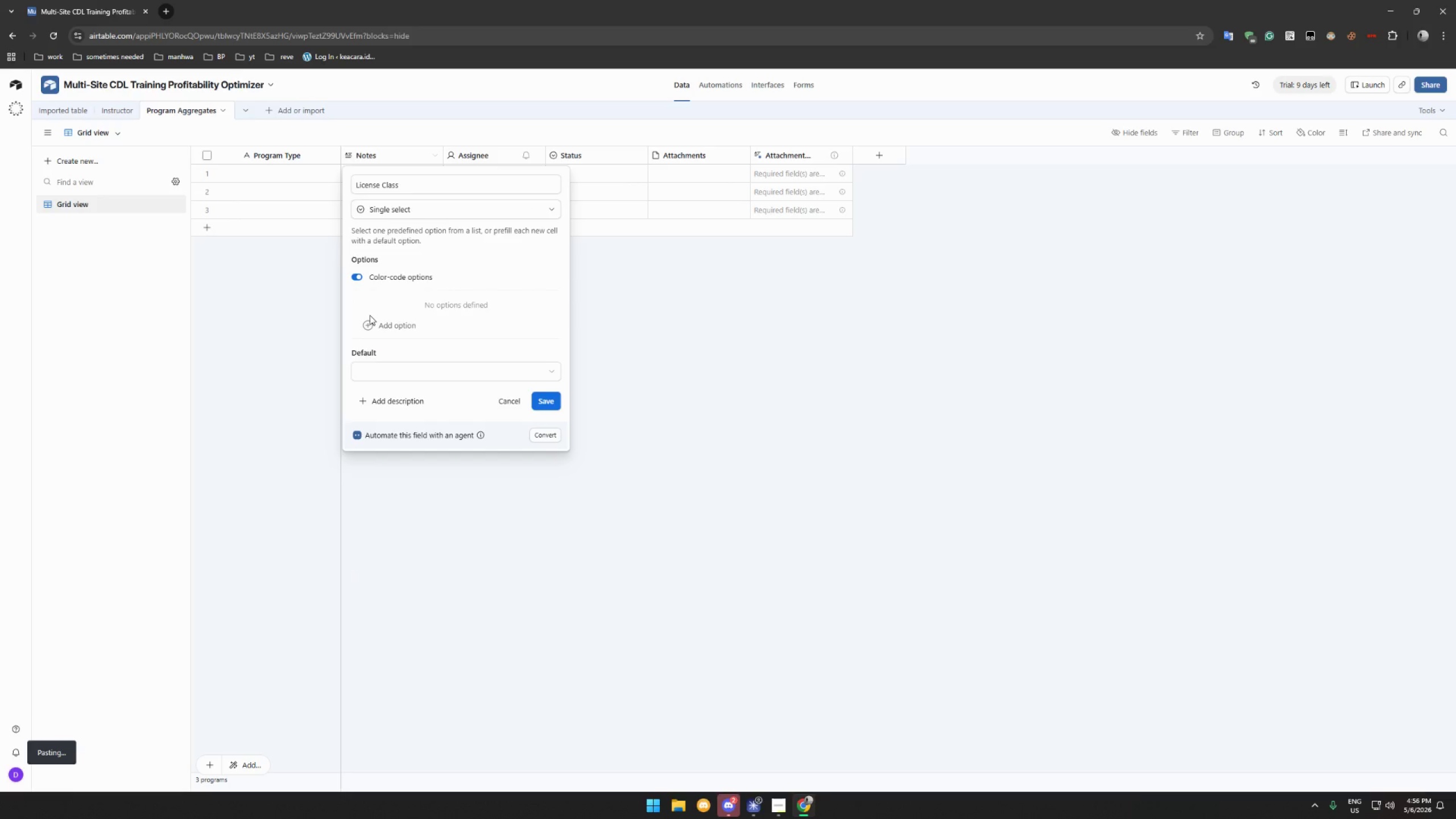 
left_click([370, 326])
 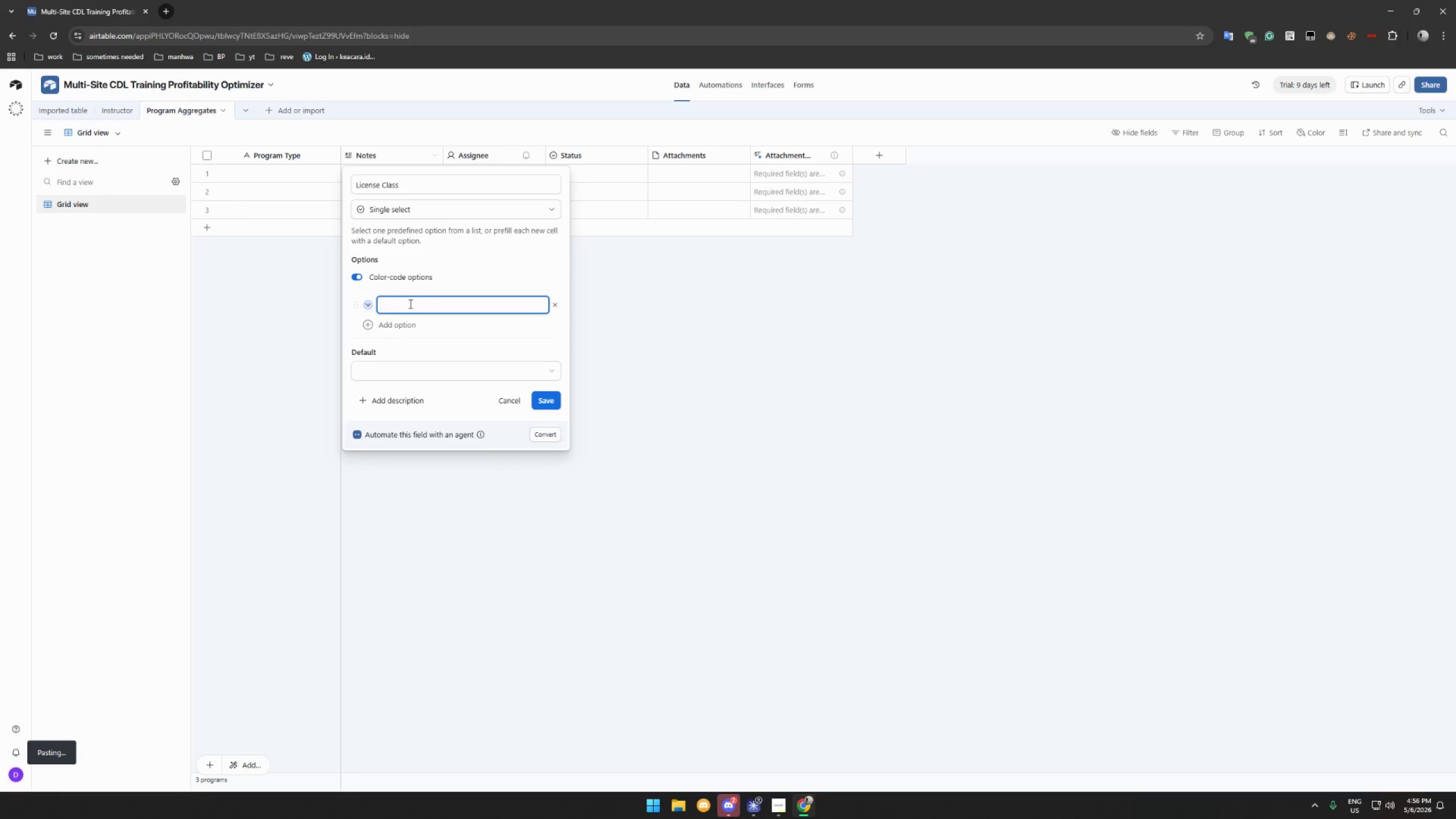 
type(CDL A)
 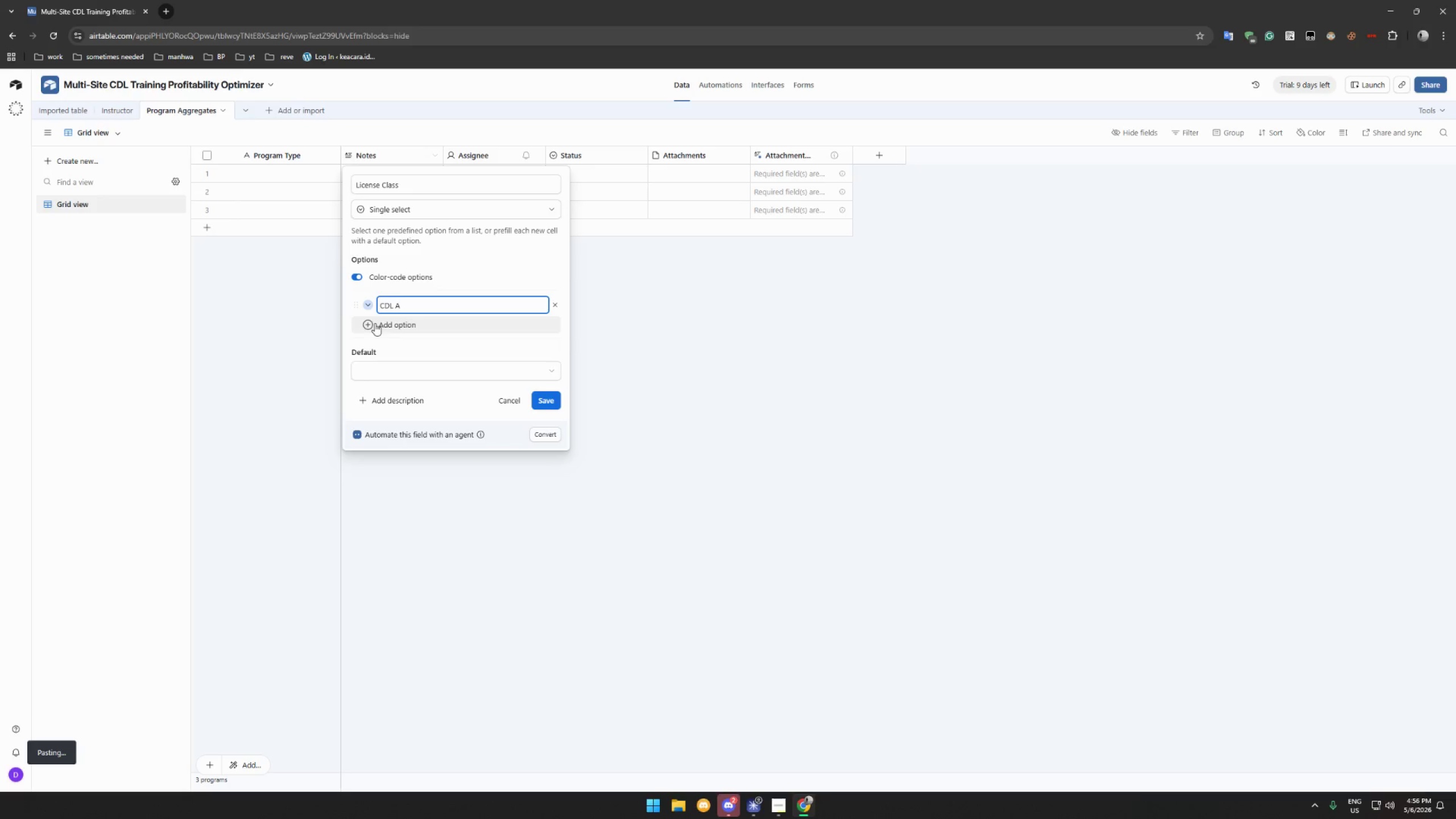 
left_click([371, 326])
 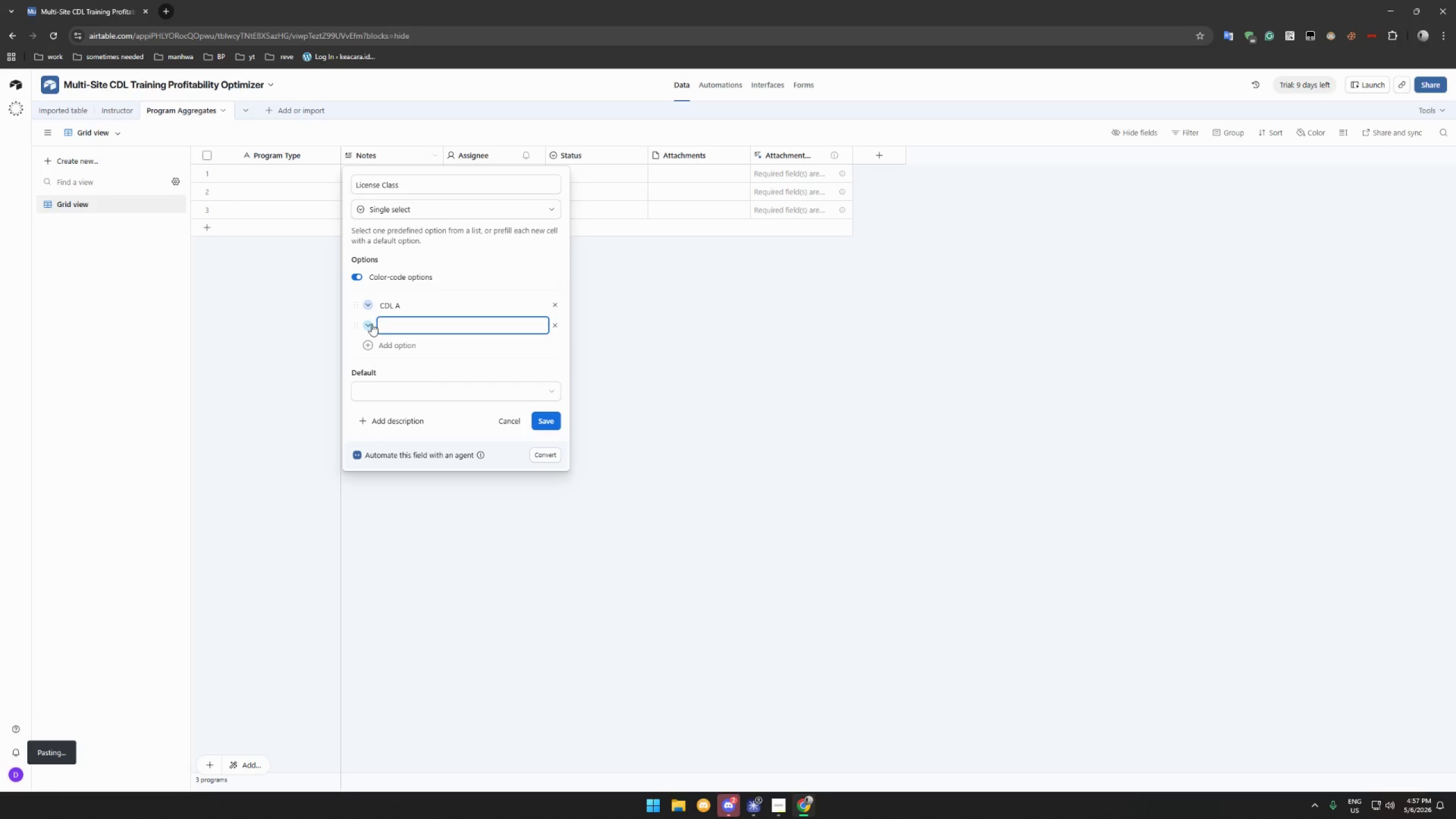 
left_click([369, 322])
 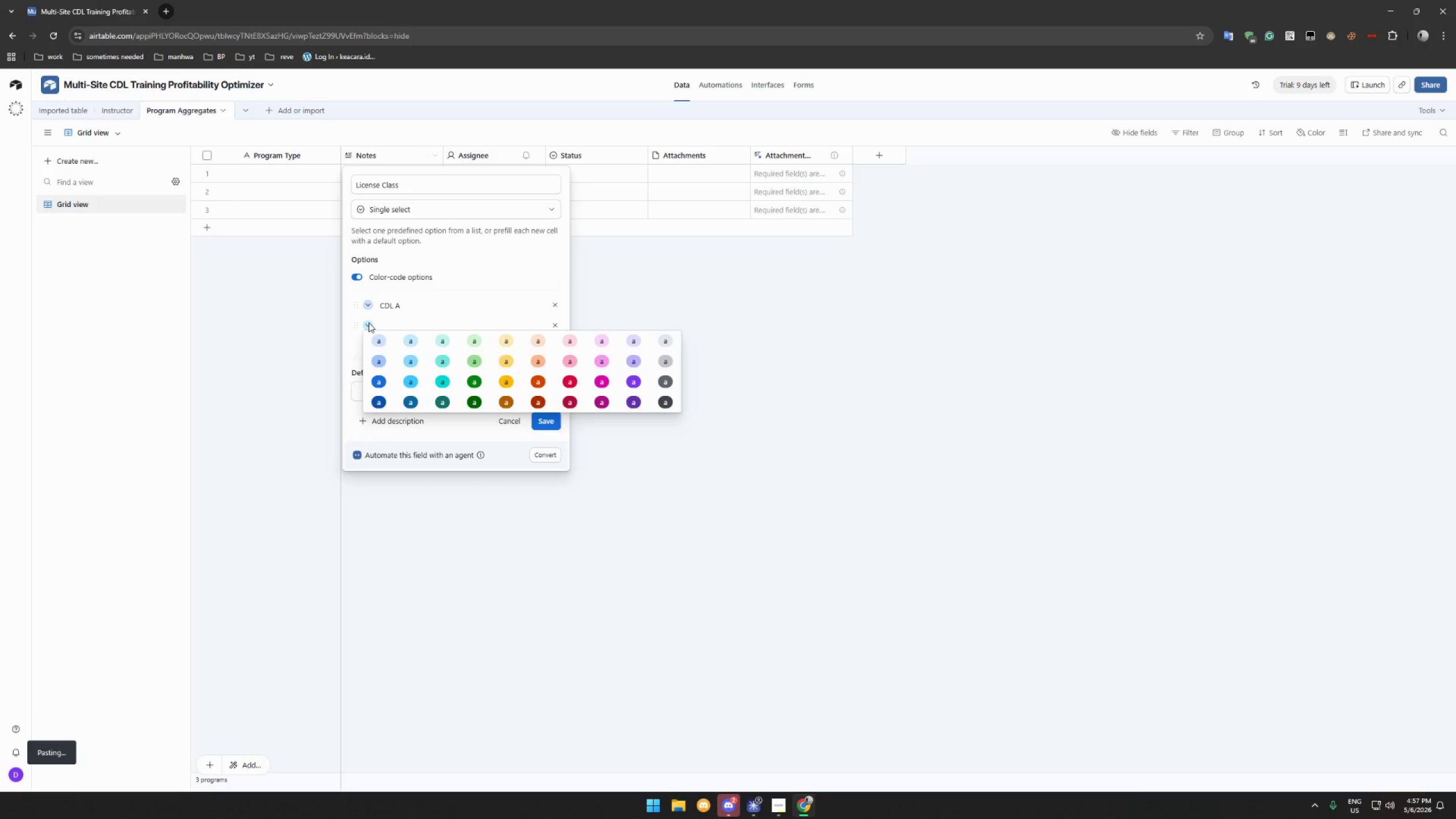 
wait(7.92)
 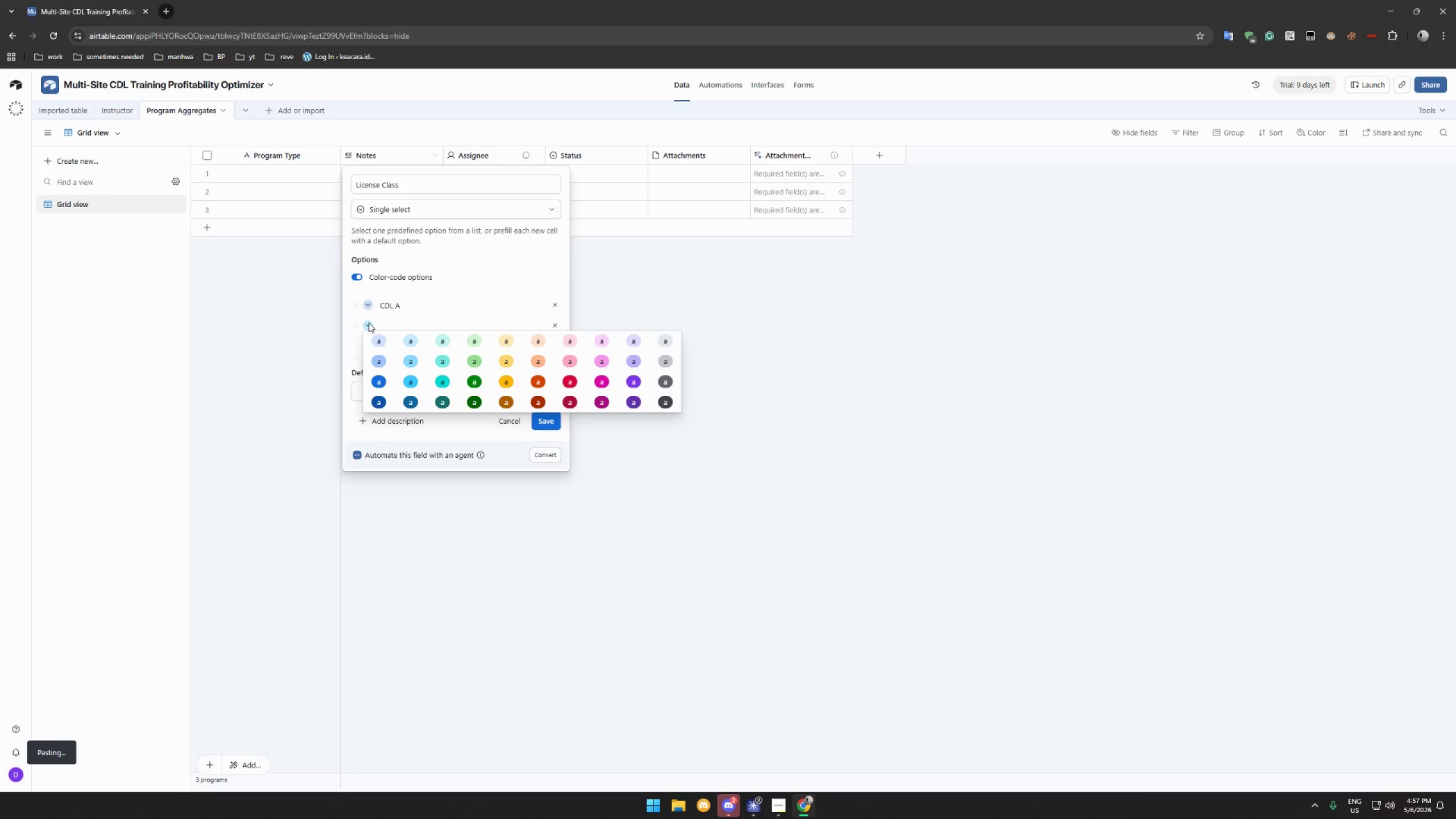 
double_click([441, 328])
 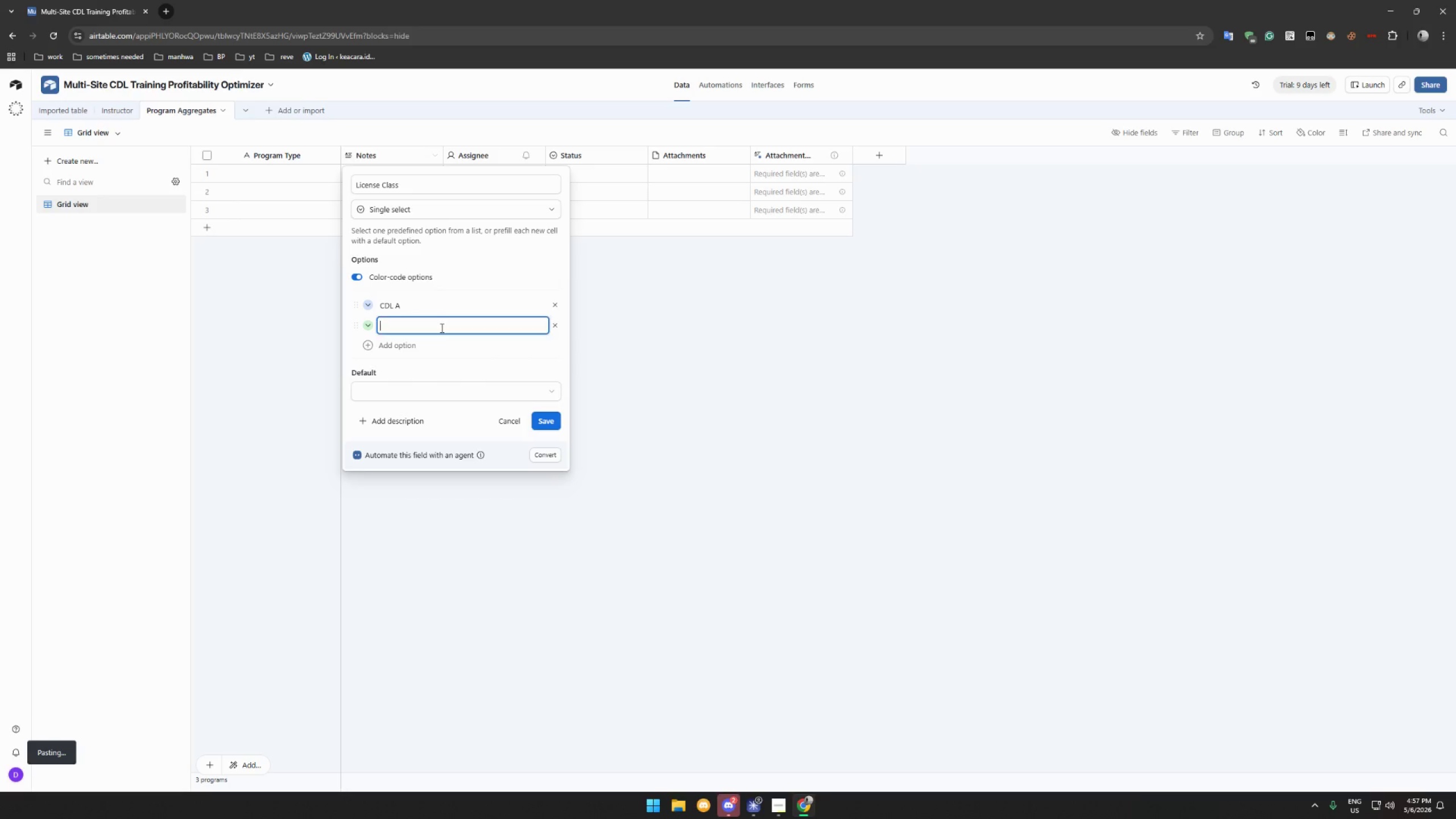 
type(CDL B)
 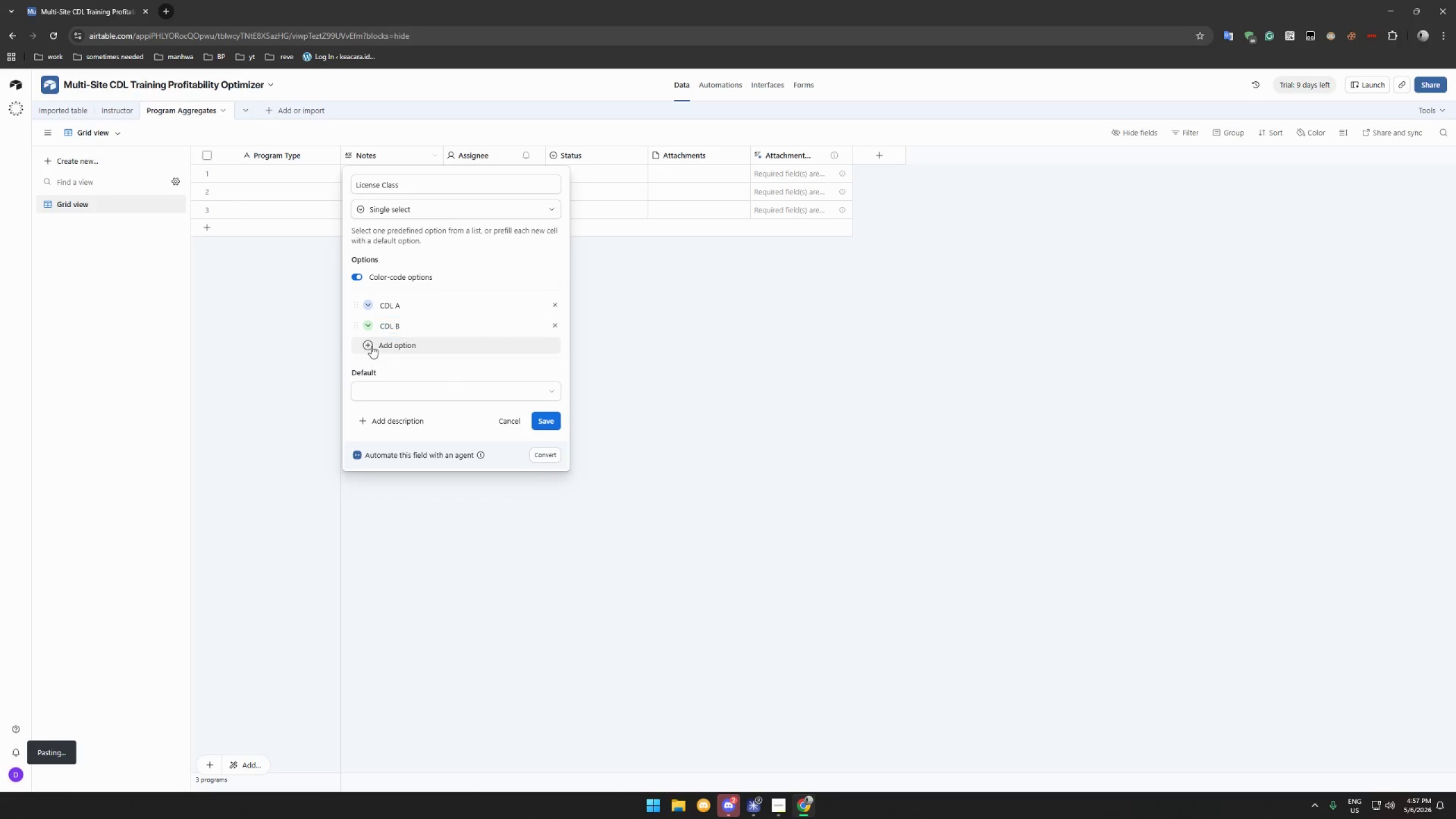 
double_click([403, 345])
 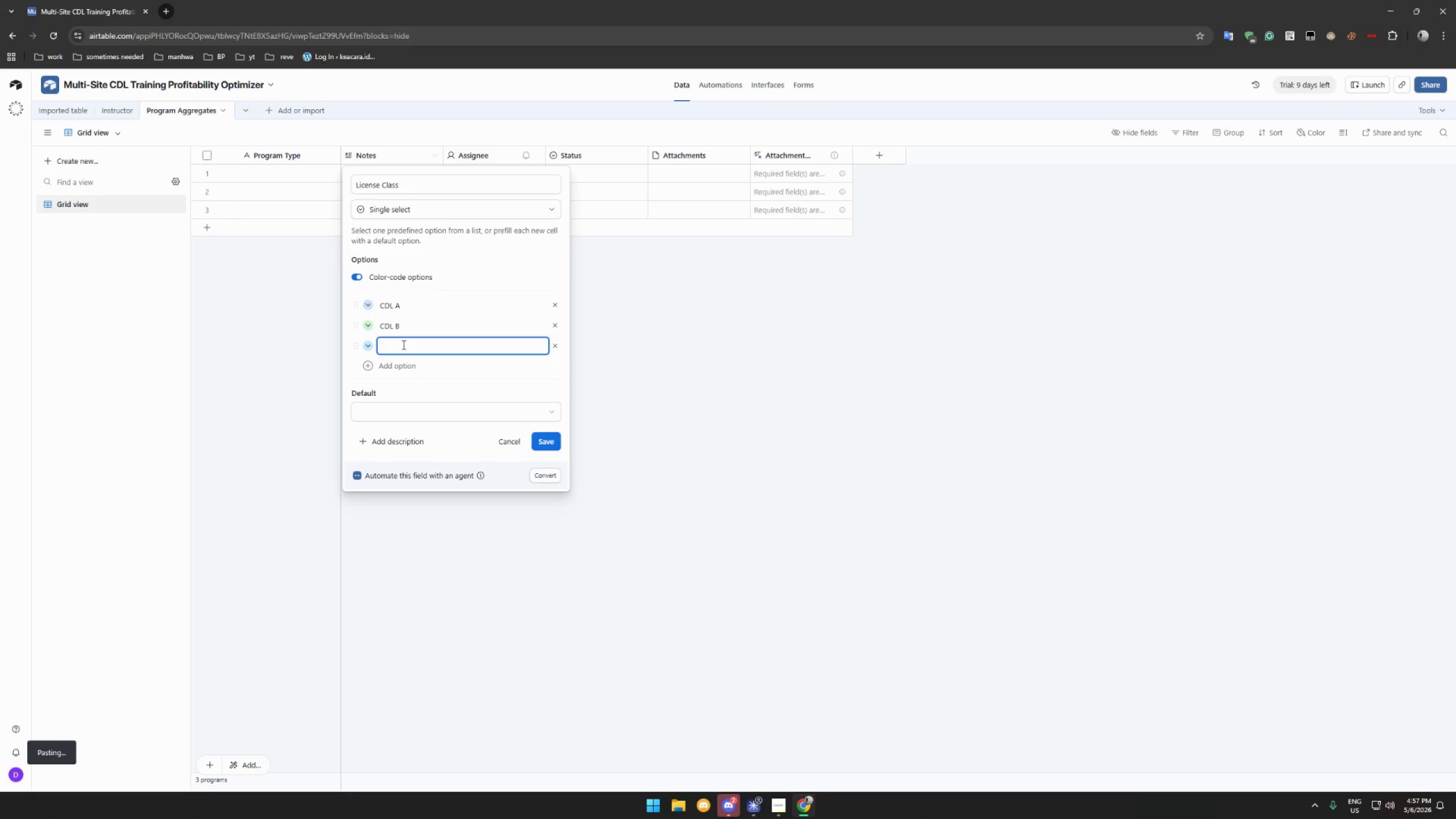 
wait(5.52)
 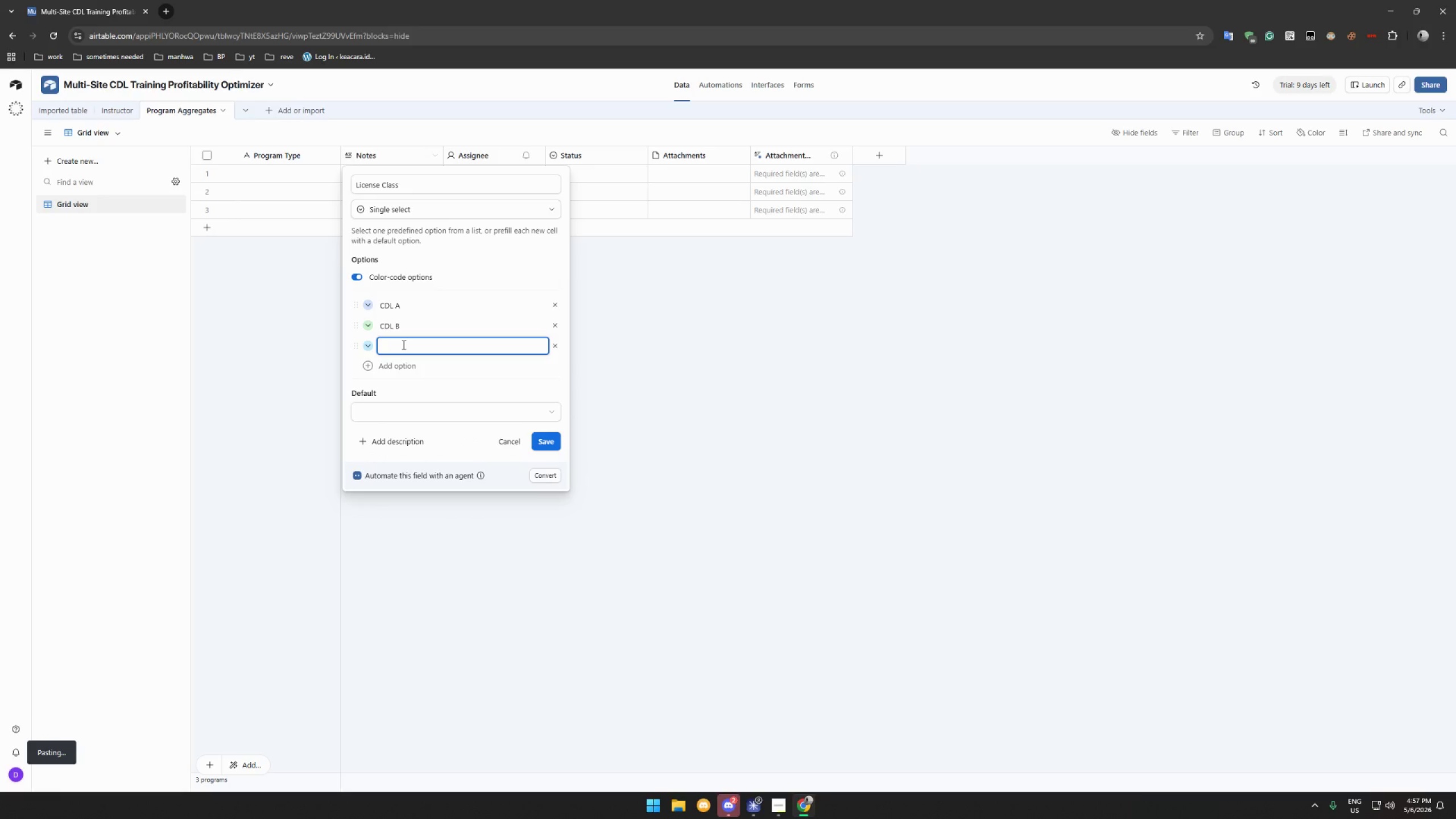 
type(Endorsement)
 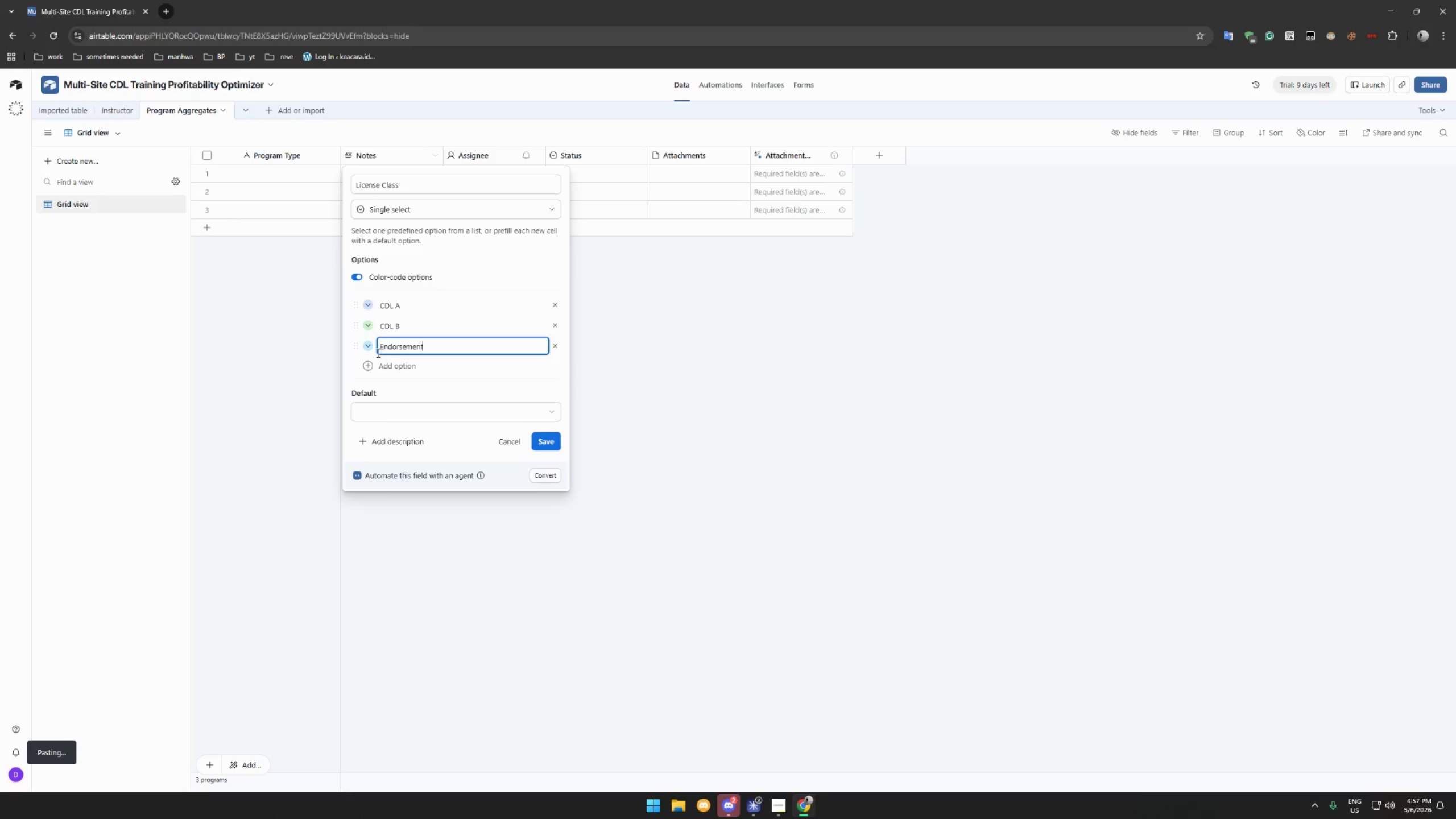 
left_click([367, 346])
 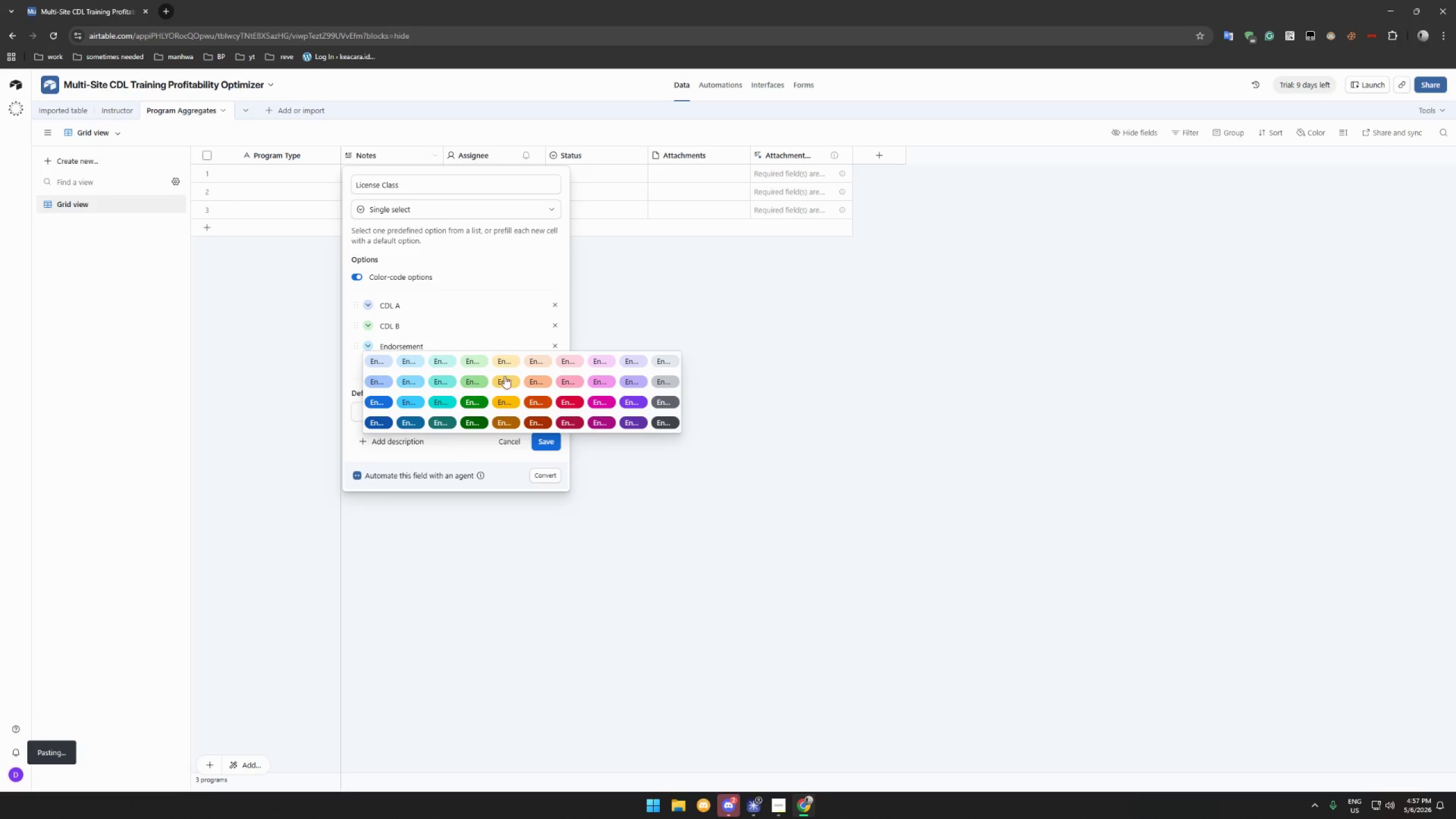 
left_click([518, 382])
 